 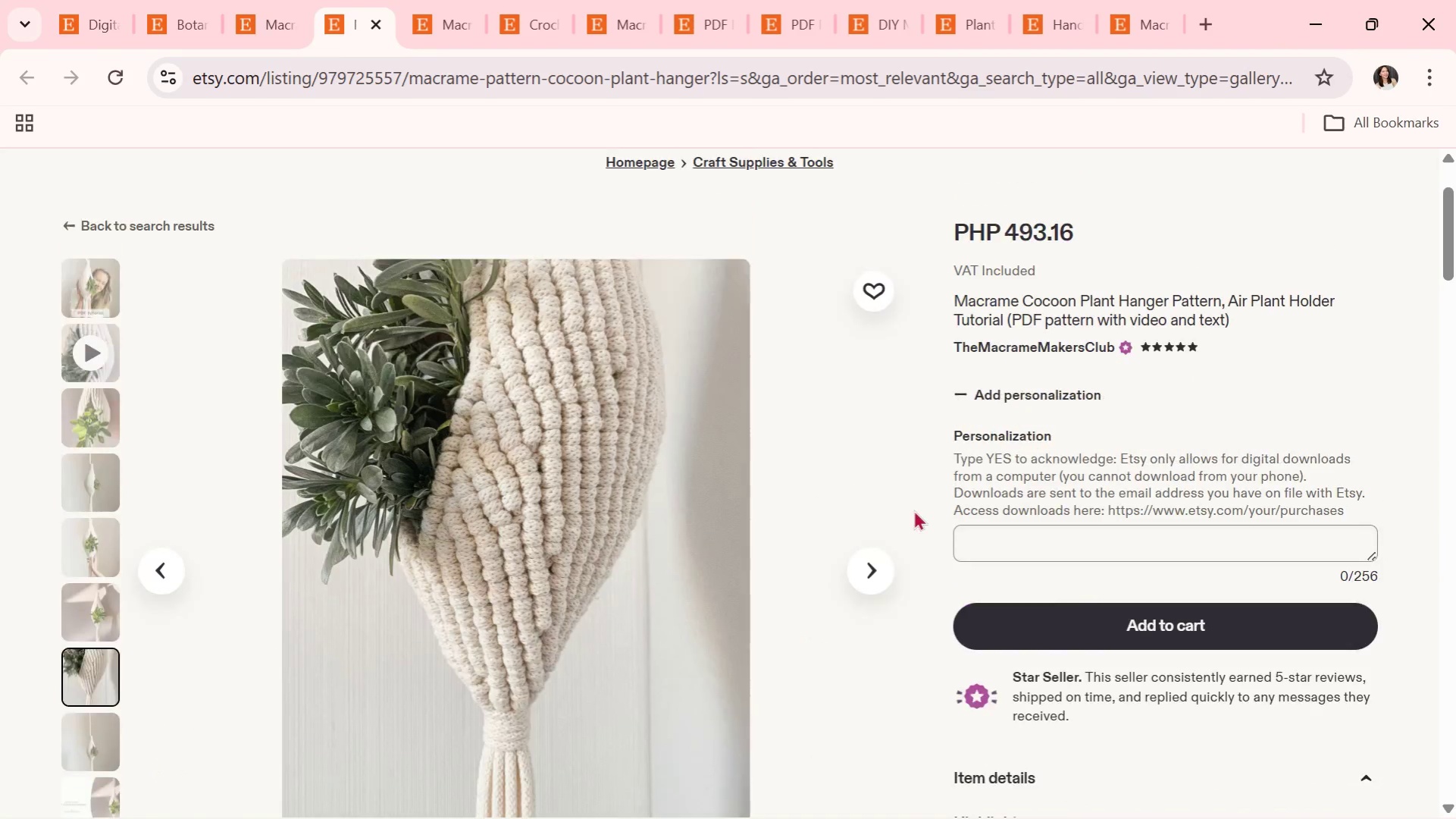 
left_click([879, 564])
 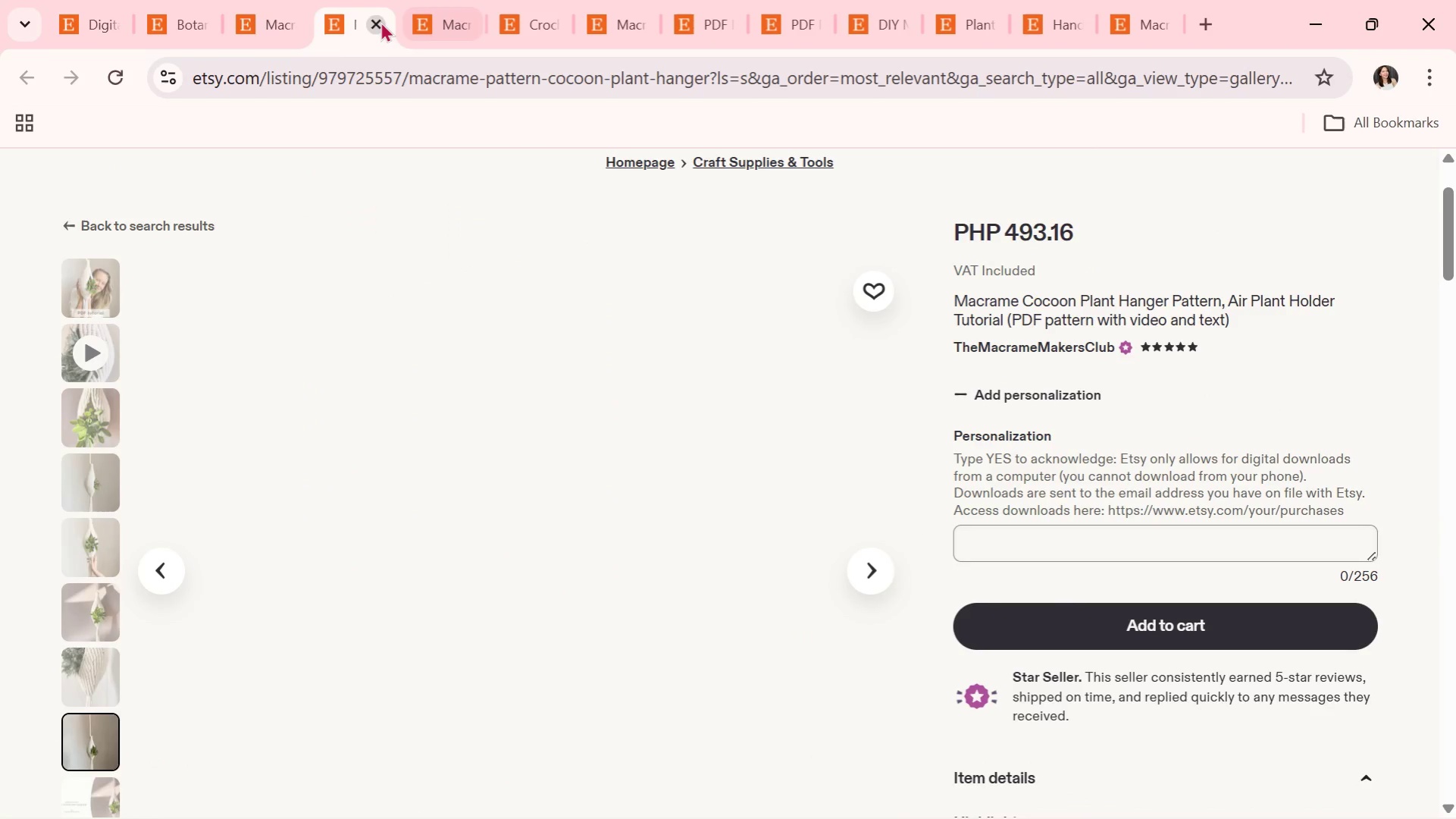 
left_click([379, 21])
 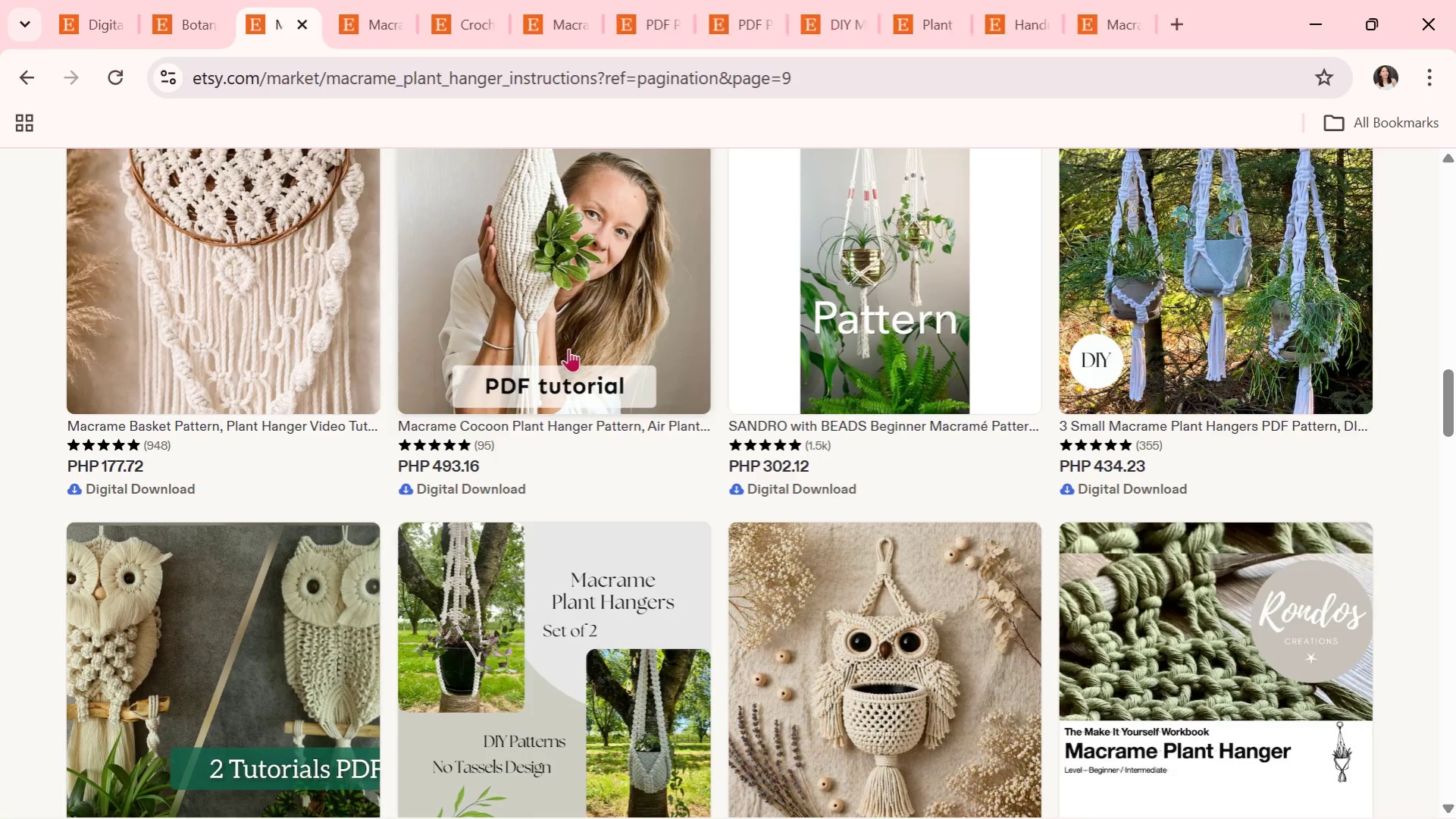 
scroll: coordinate [568, 348], scroll_direction: down, amount: 6.0
 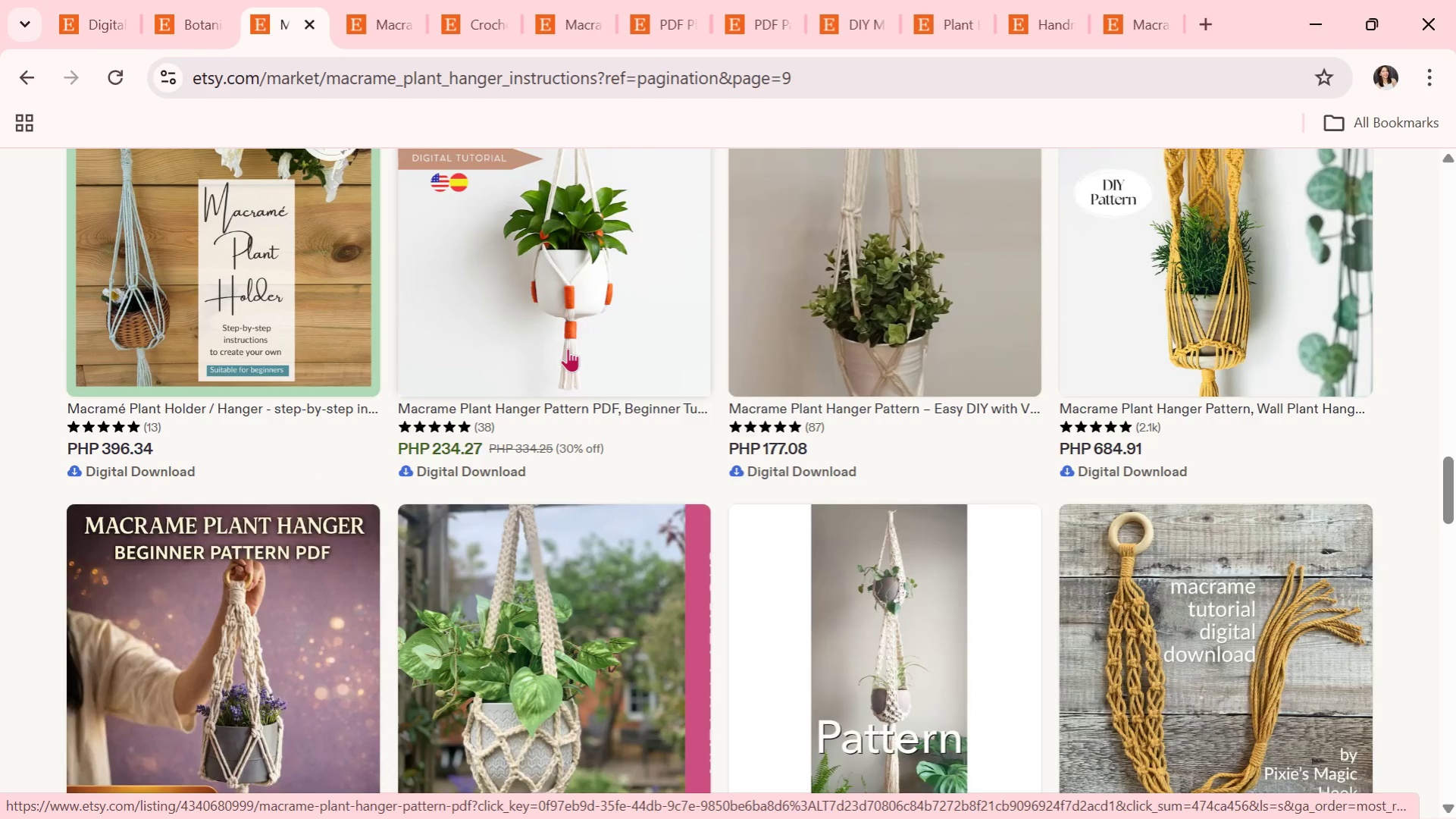 
scroll: coordinate [566, 347], scroll_direction: down, amount: 7.0
 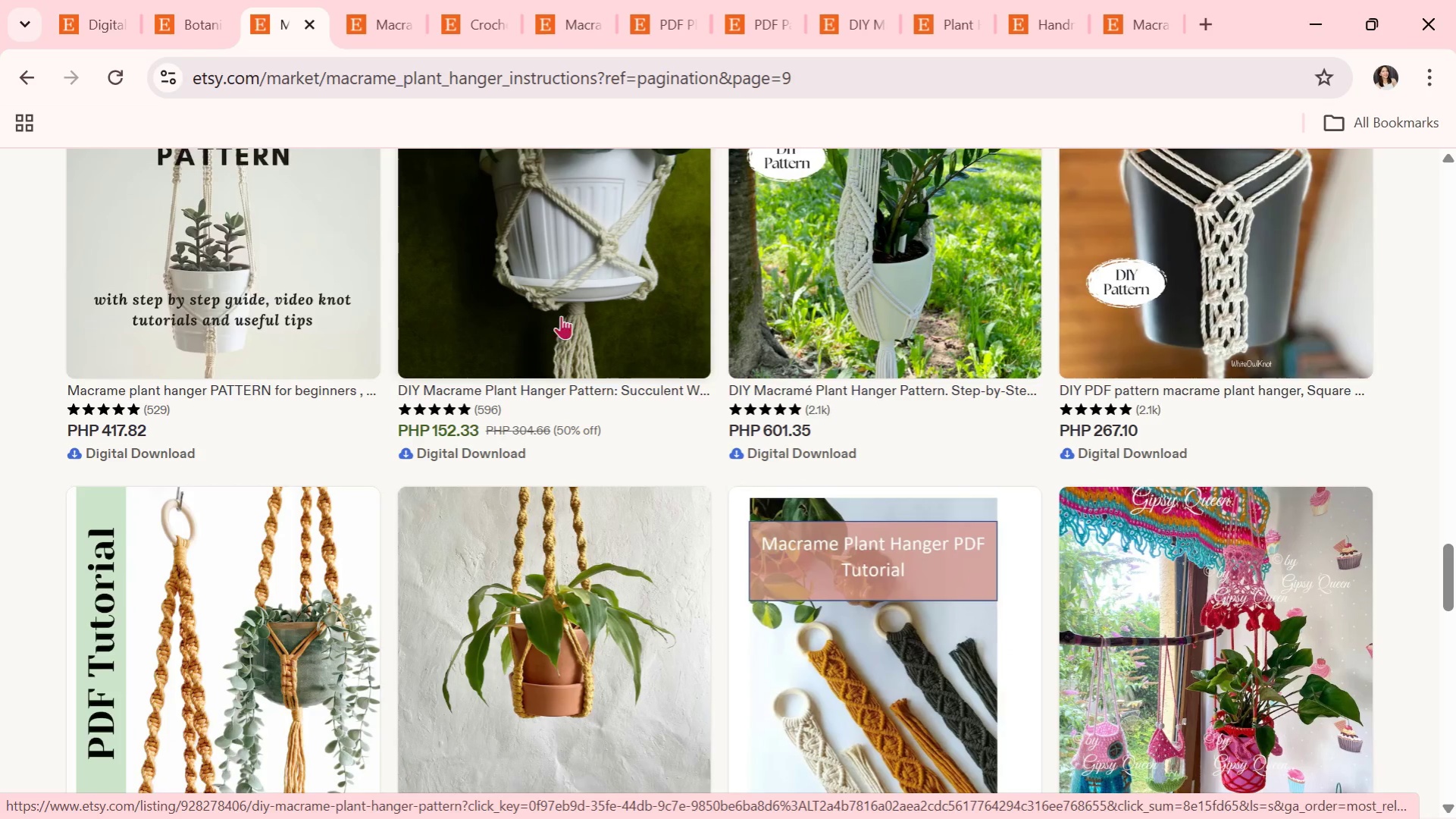 
left_click([565, 293])
 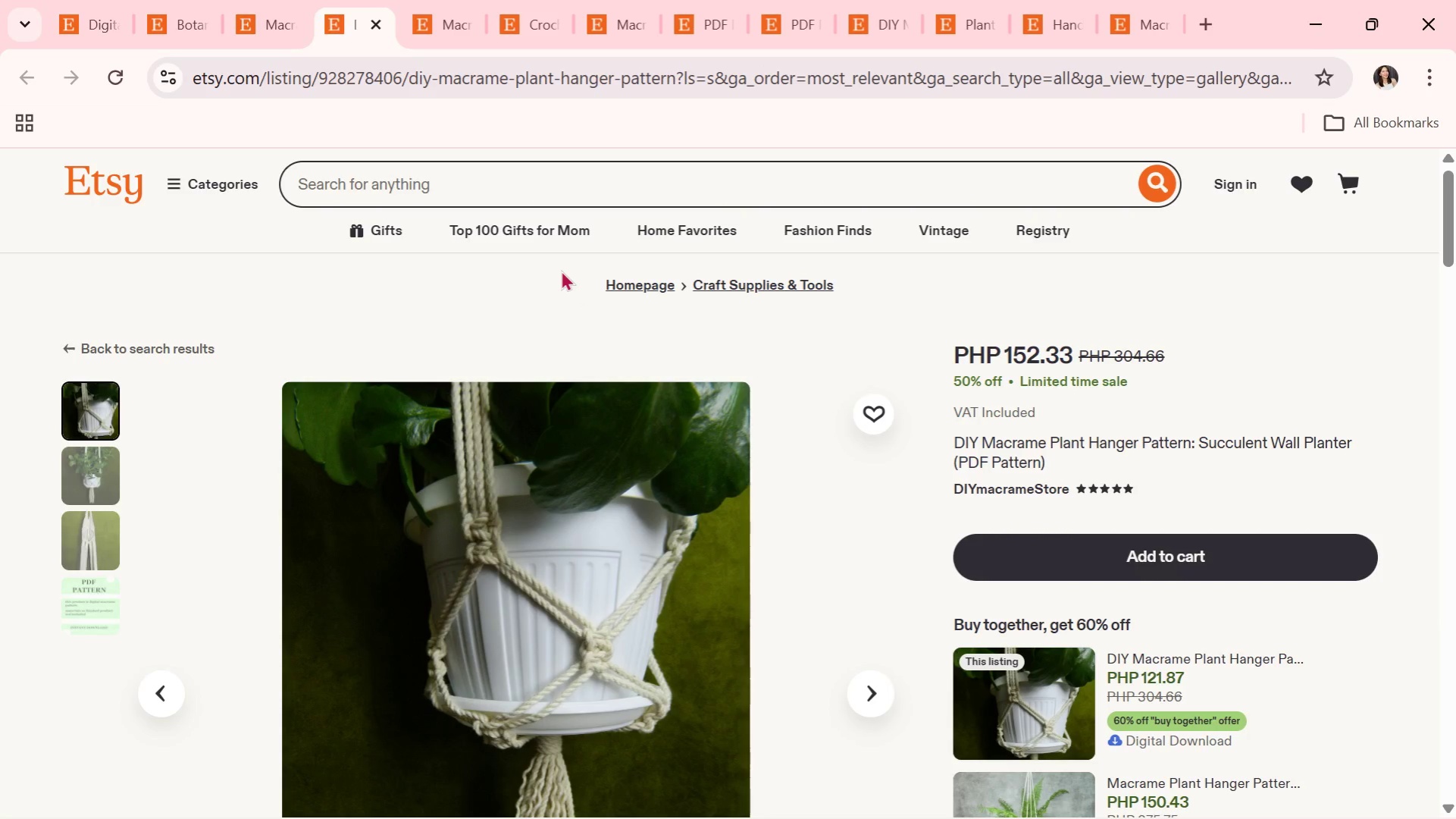 
wait(6.23)
 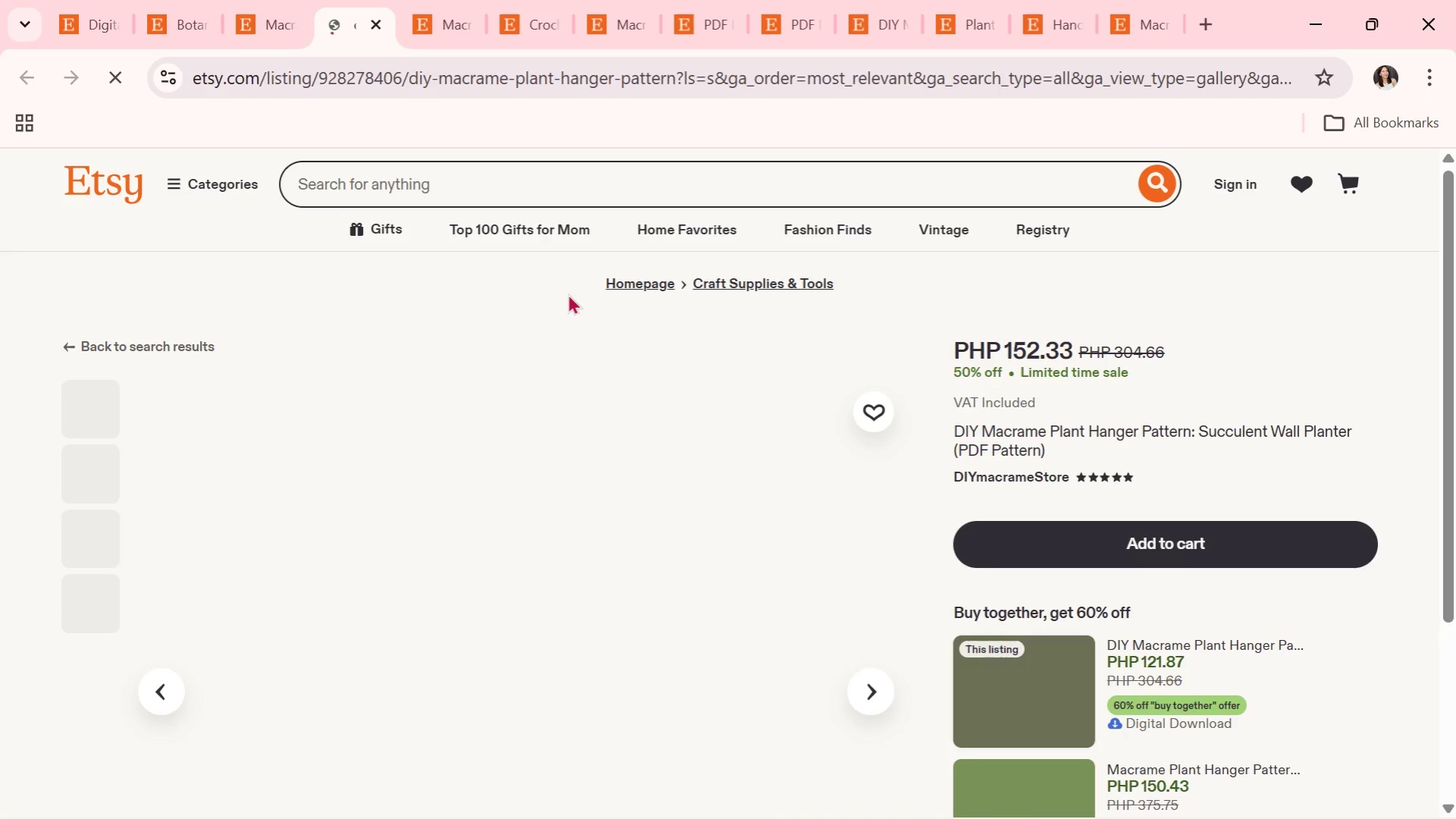 
scroll: coordinate [925, 418], scroll_direction: down, amount: 2.0
 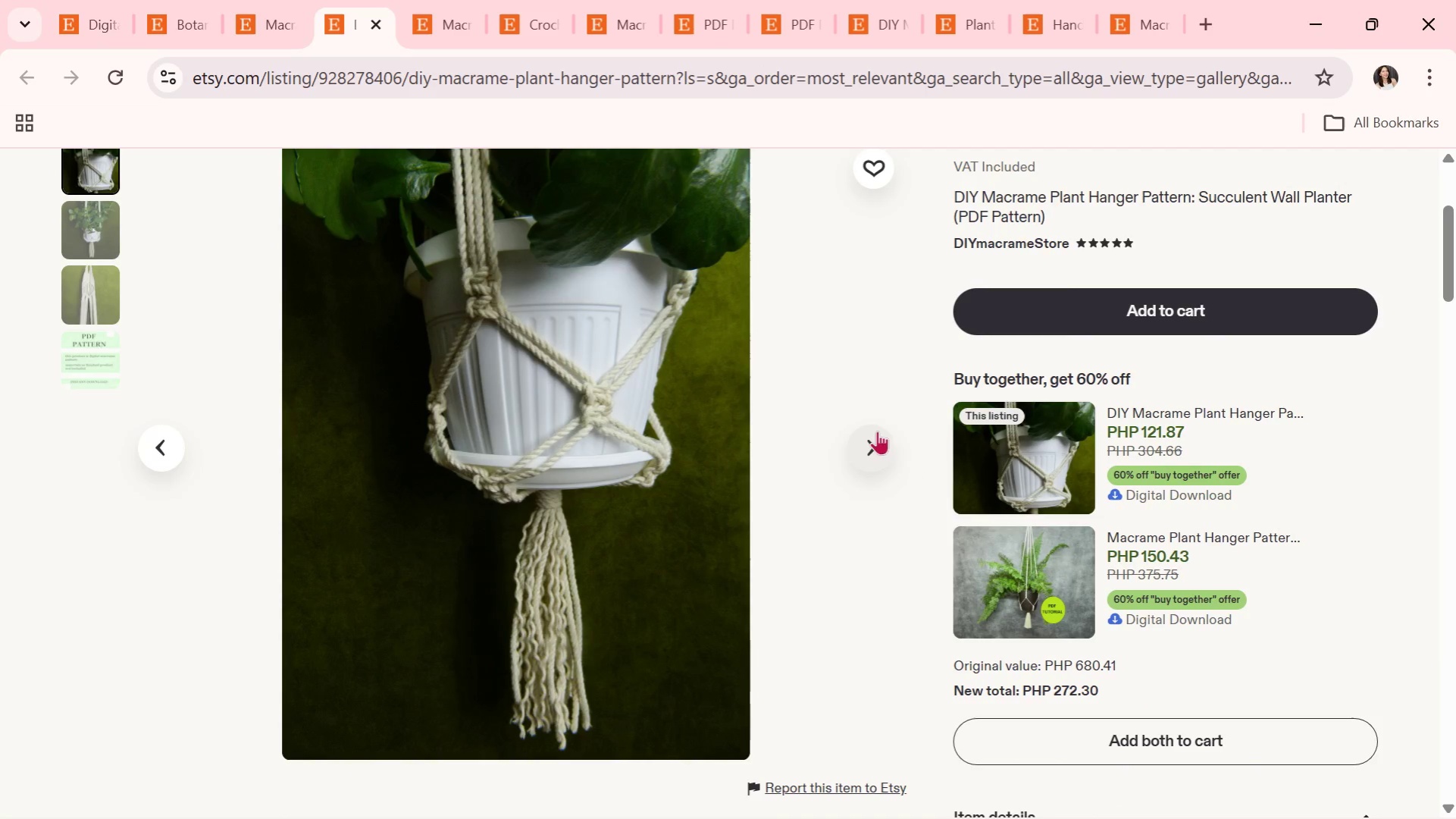 
left_click([868, 446])
 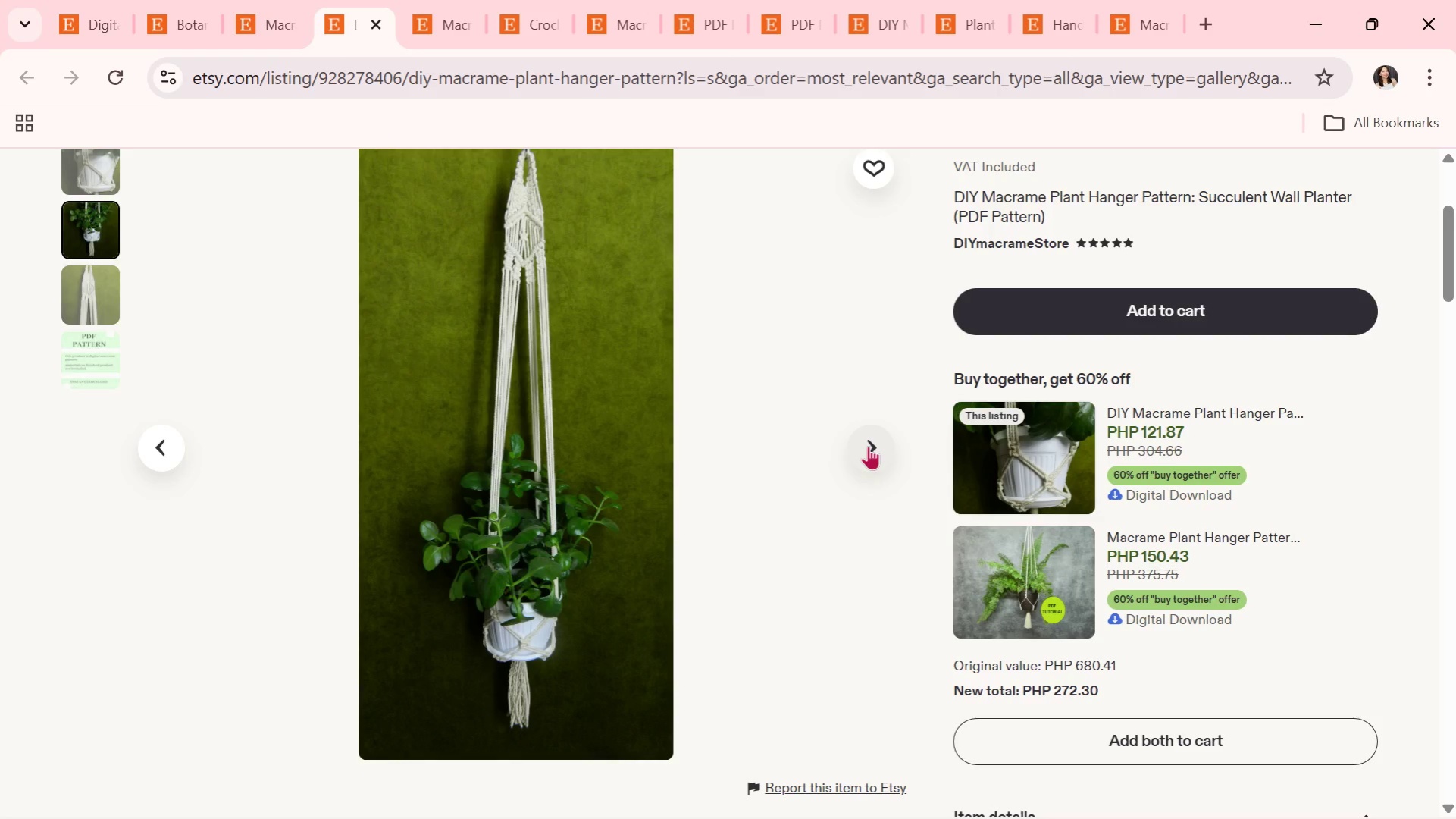 
wait(9.58)
 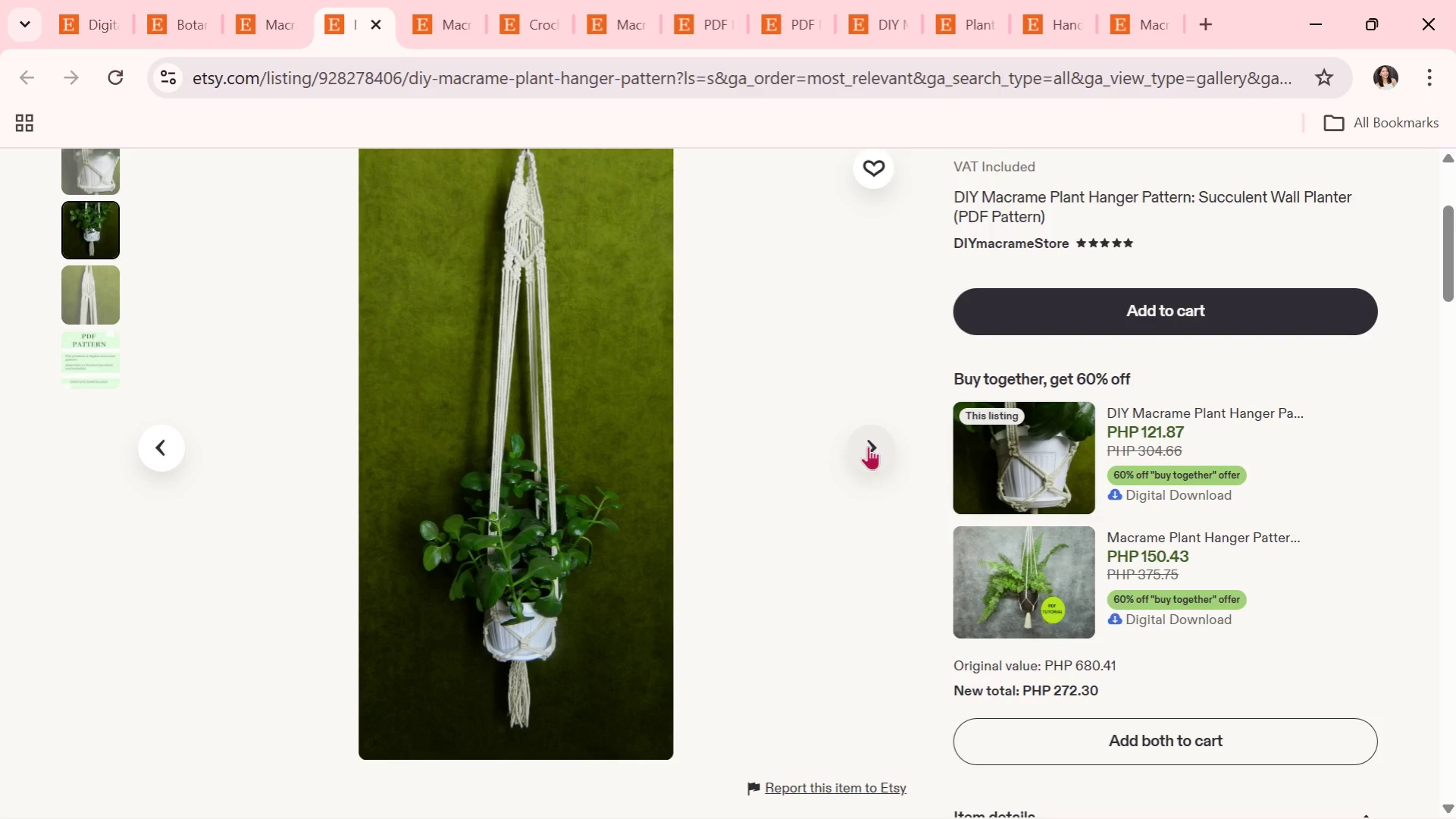 
left_click([868, 446])
 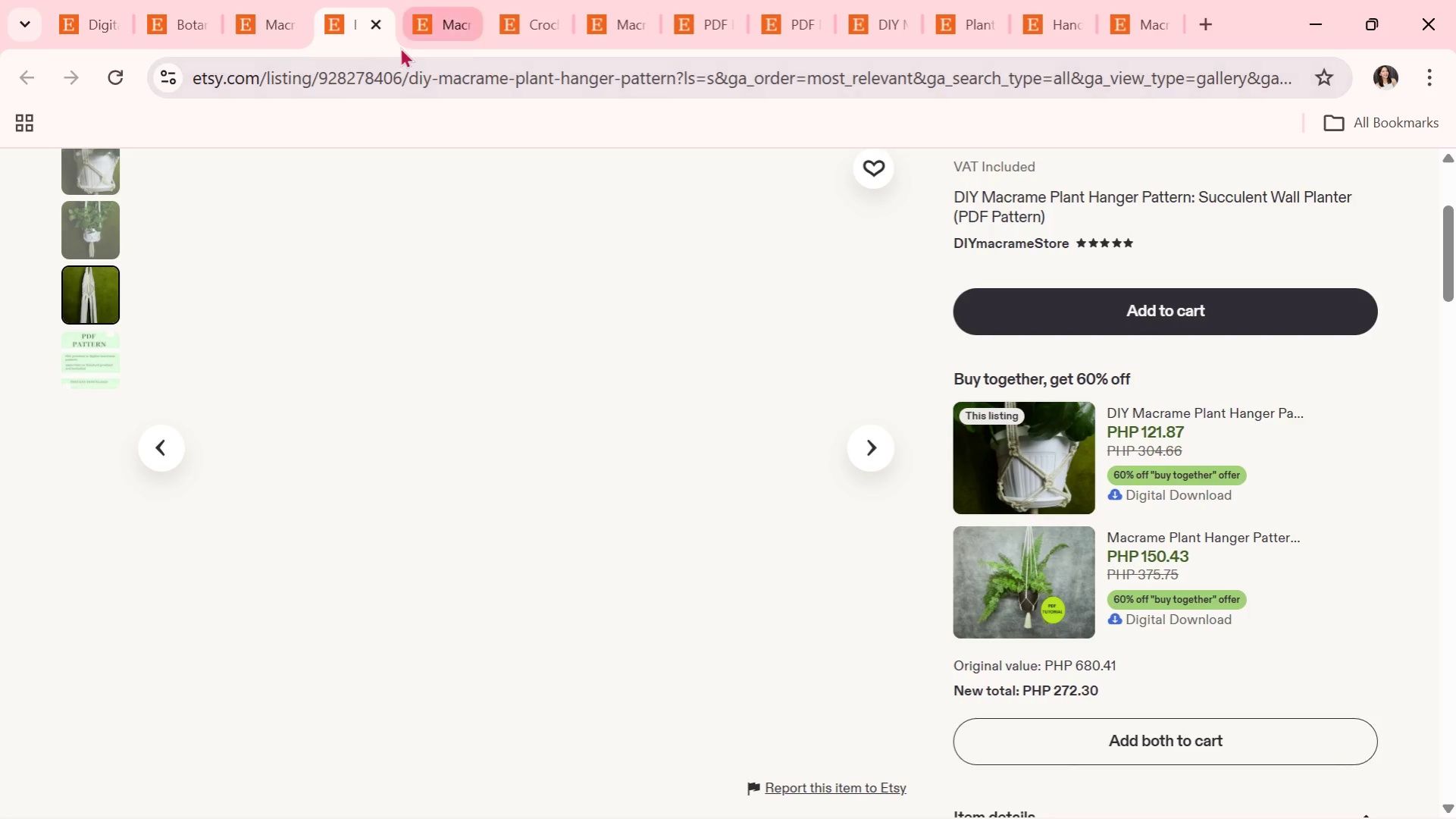 
left_click([379, 24])
 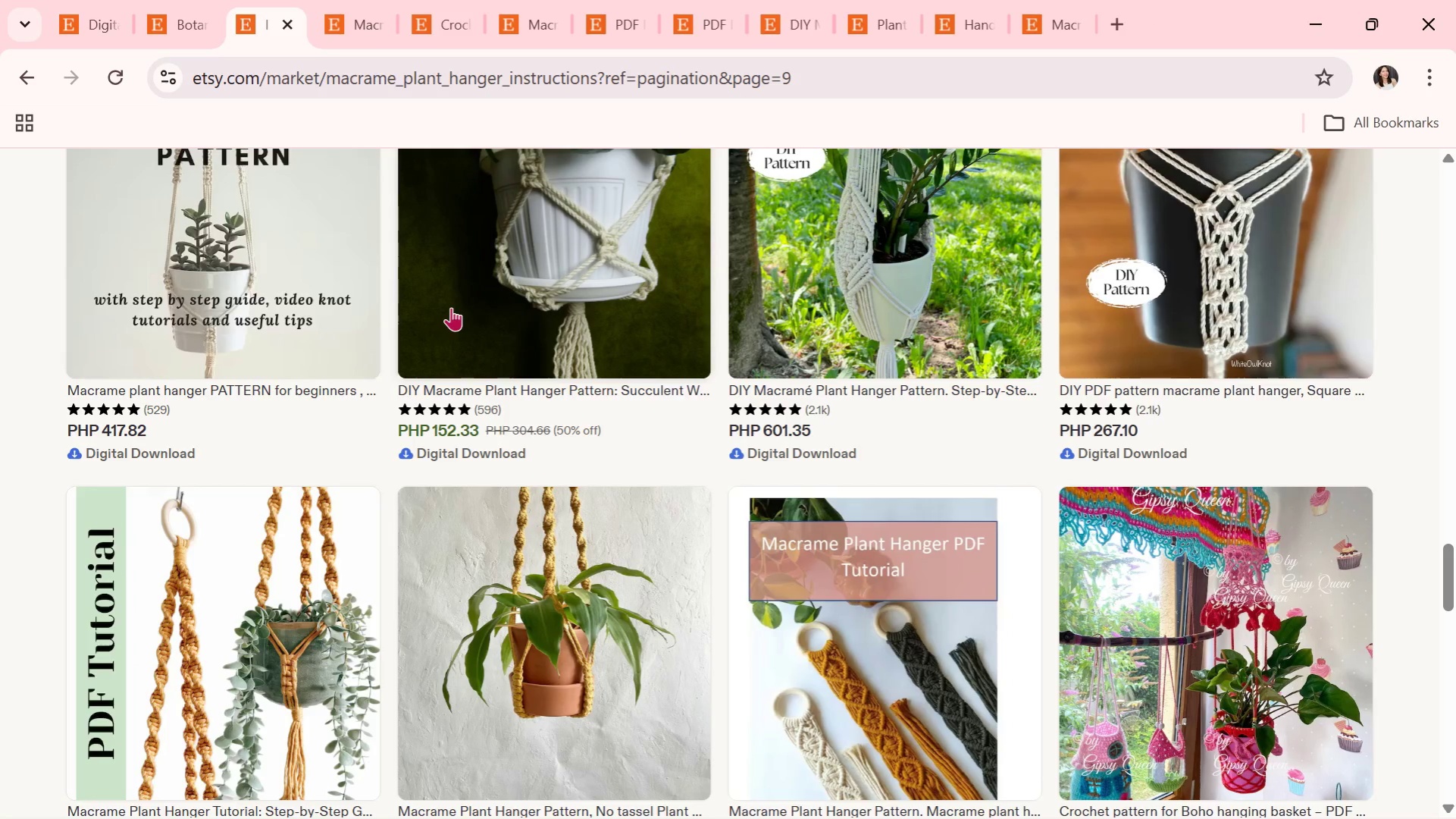 
scroll: coordinate [498, 388], scroll_direction: down, amount: 4.0
 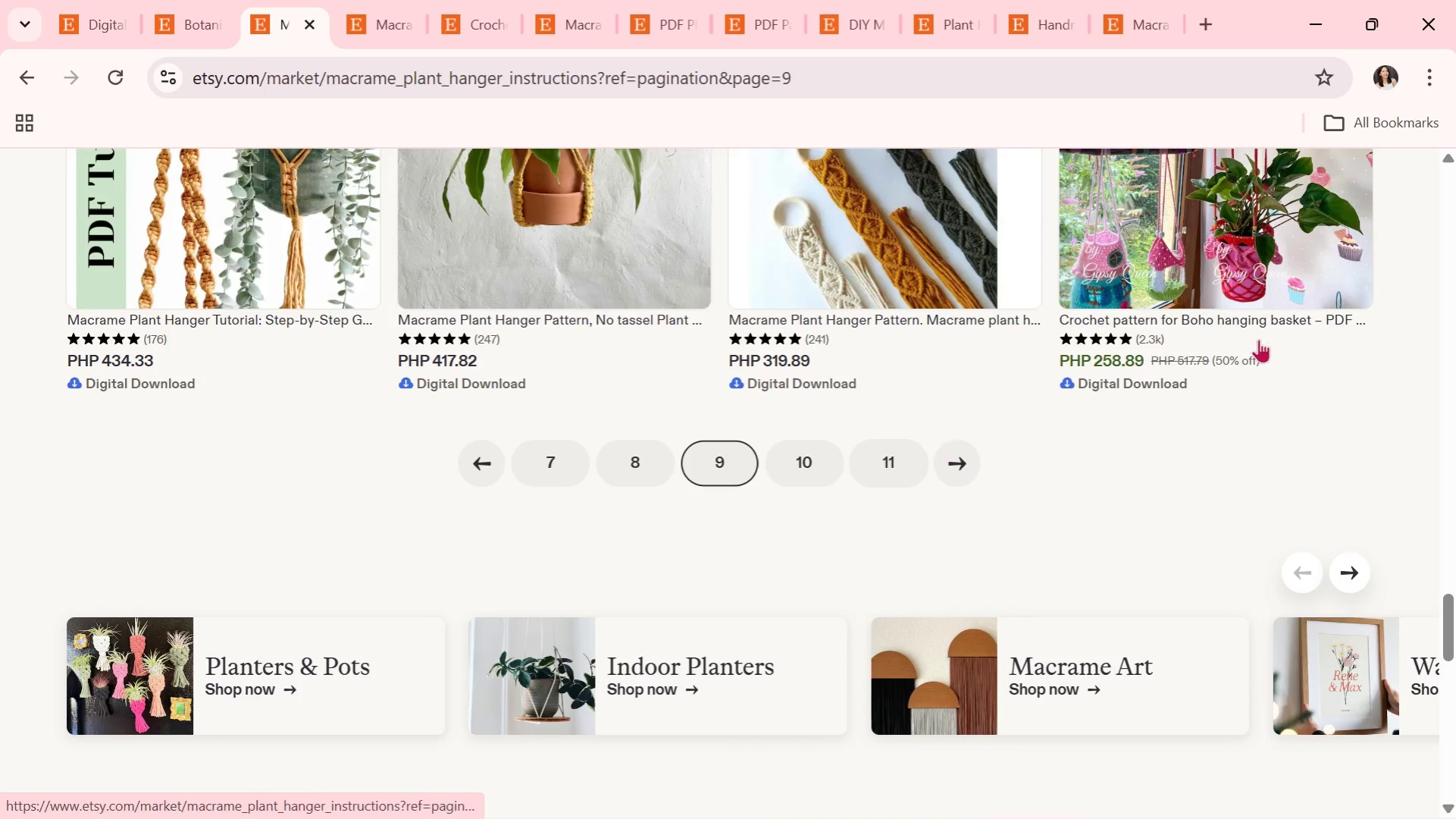 
left_click([1317, 229])
 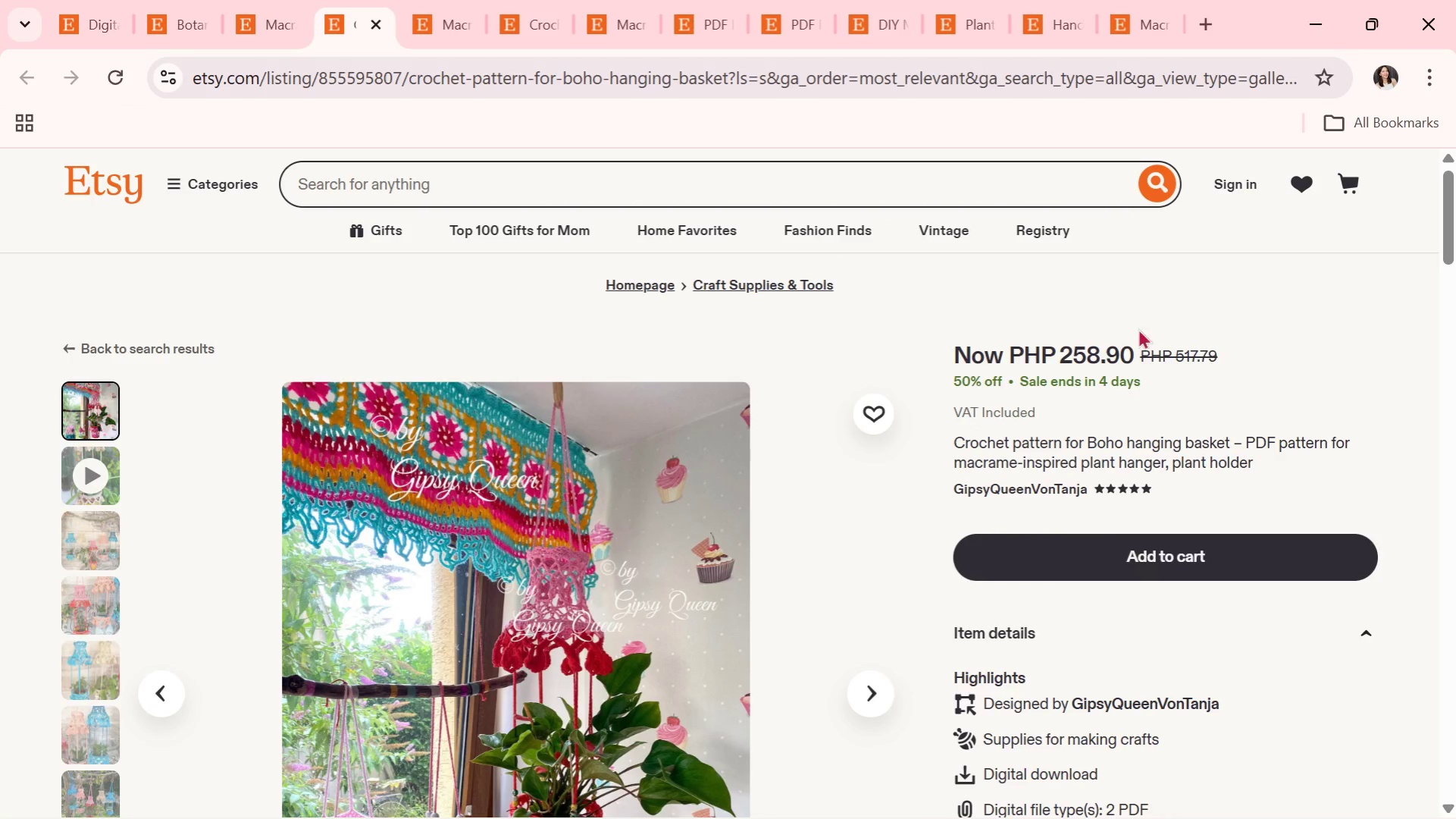 
wait(7.84)
 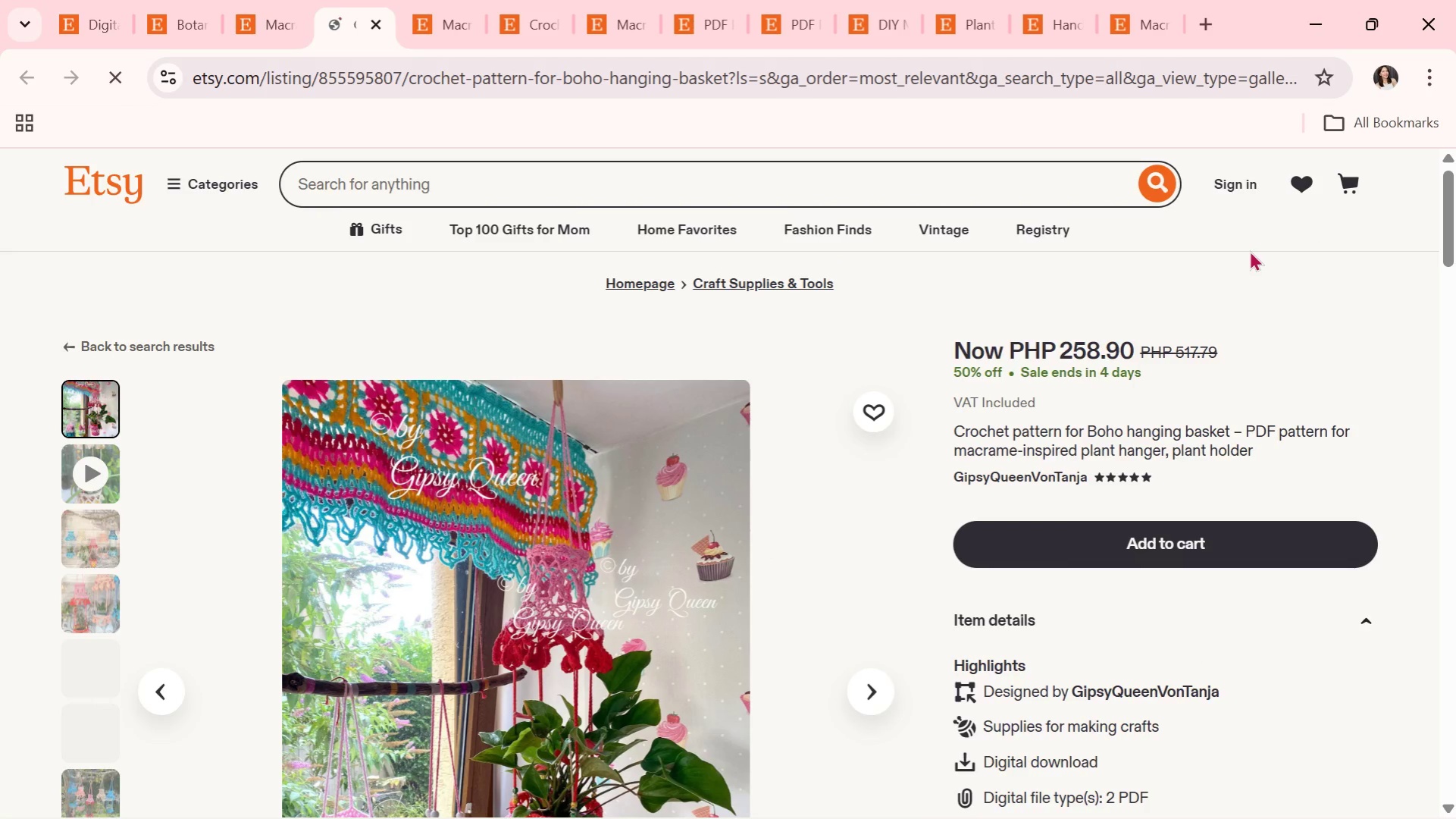 
scroll: coordinate [869, 286], scroll_direction: down, amount: 1.0
 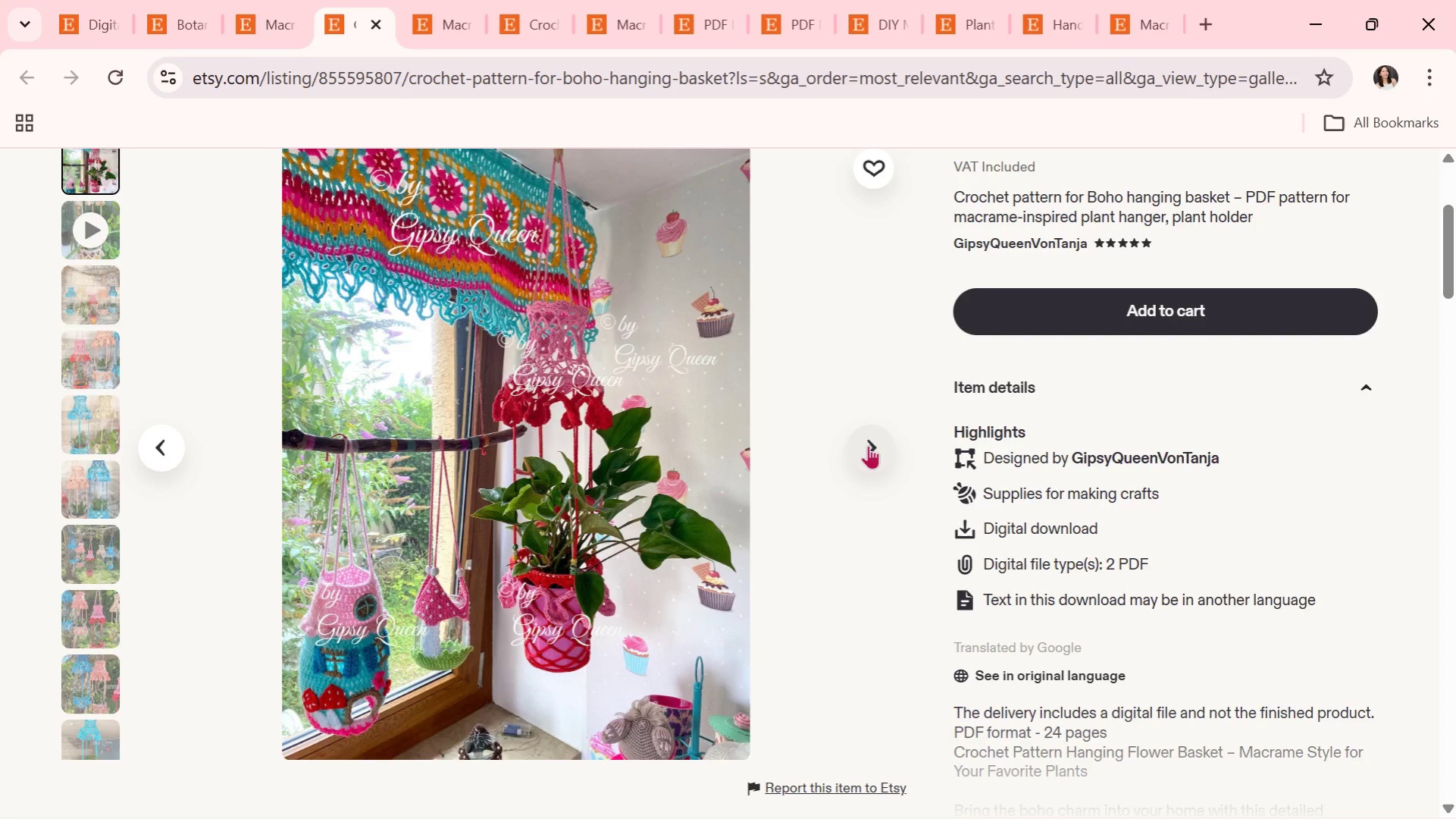 
wait(19.91)
 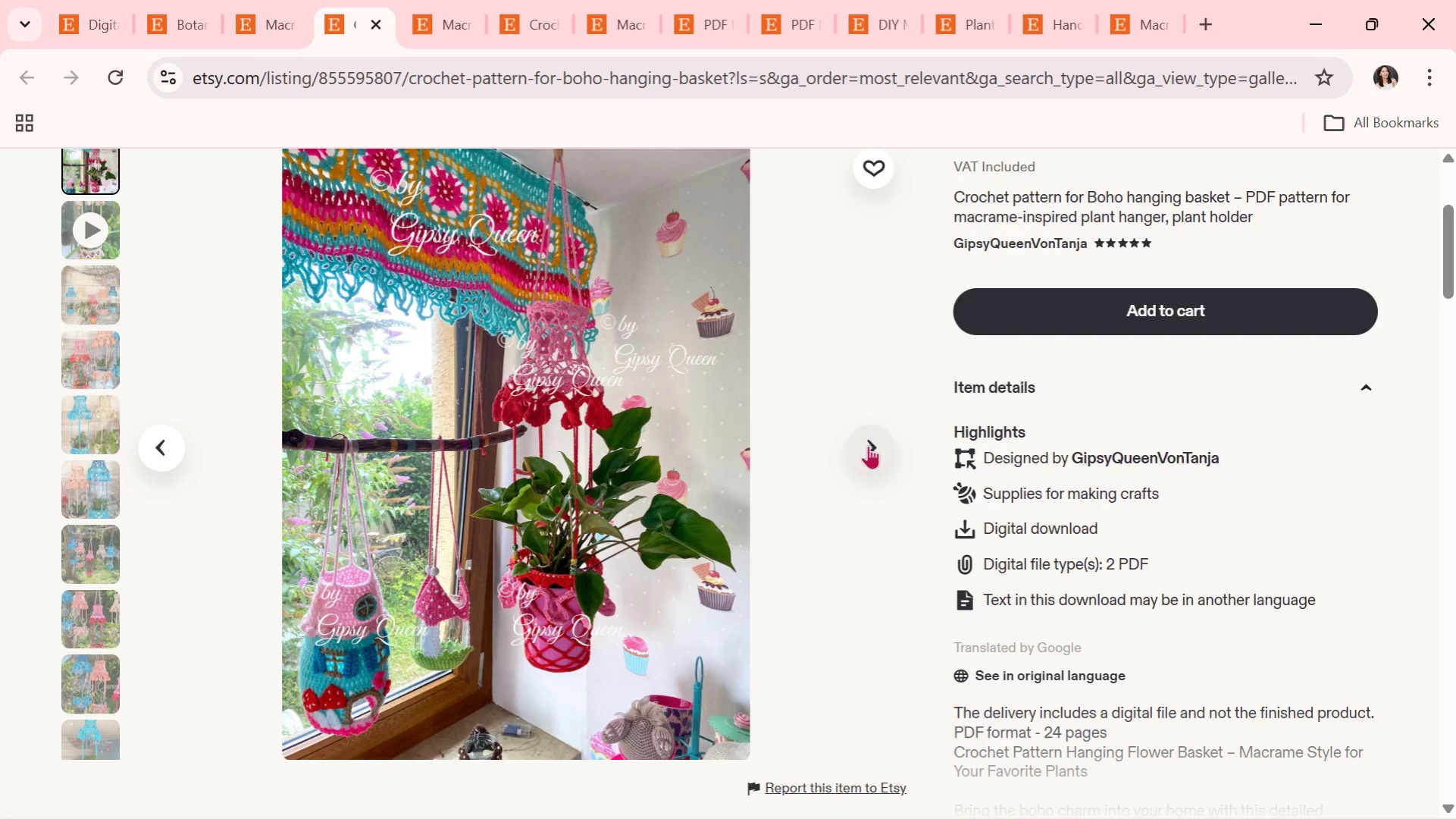 
left_click([860, 457])
 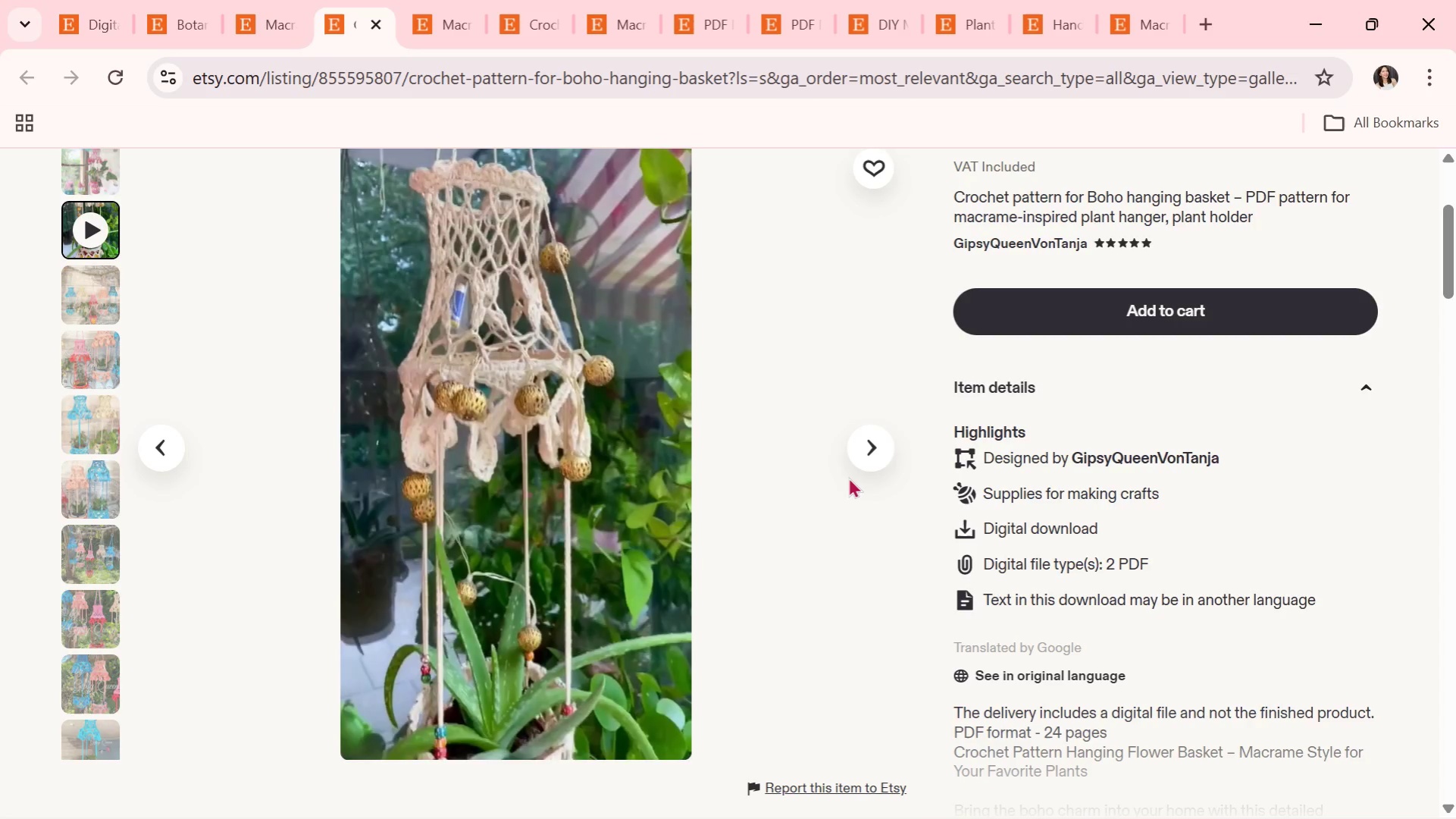 
left_click([873, 444])
 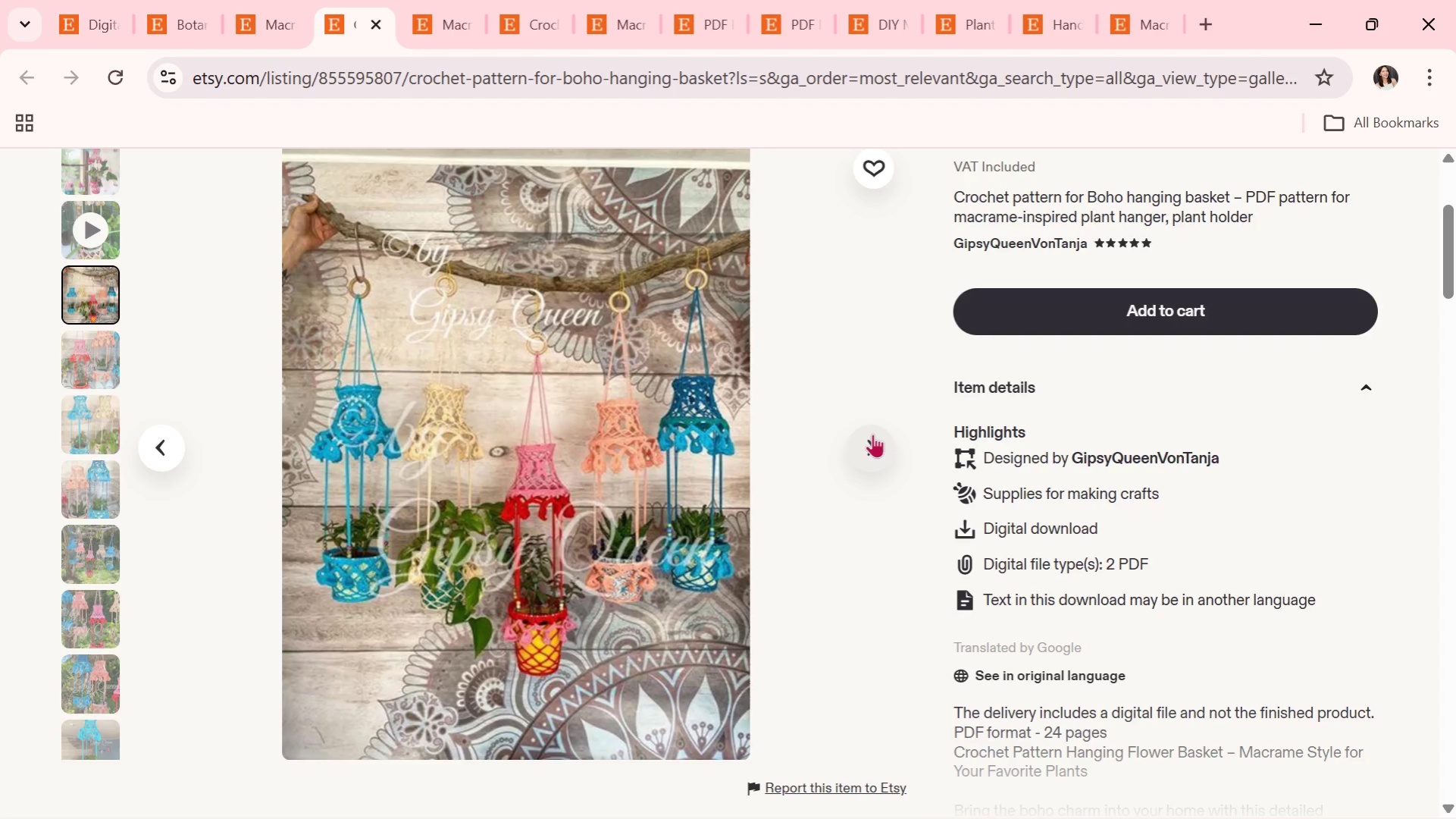 
wait(18.34)
 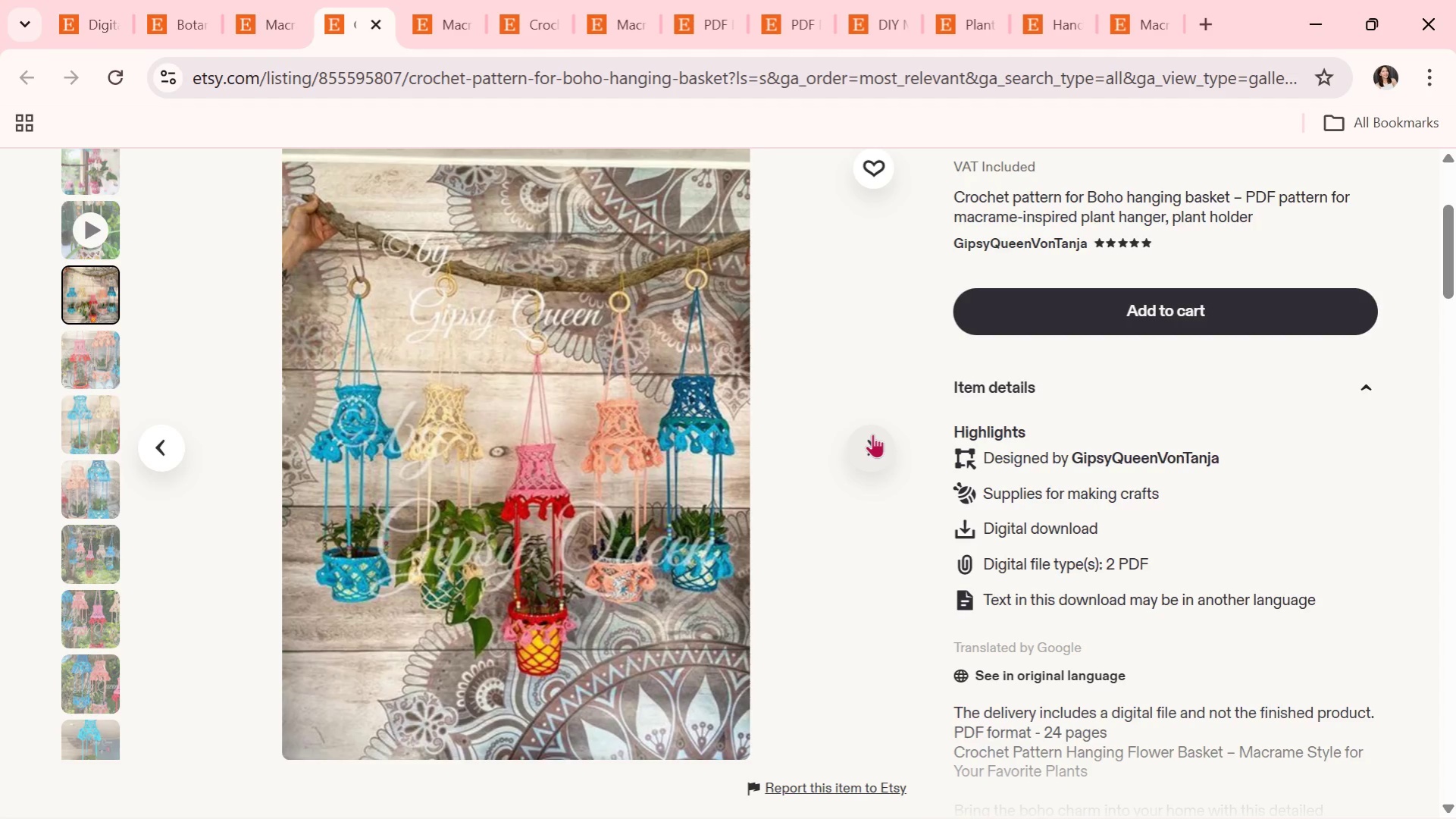 
mouse_move([890, 425])
 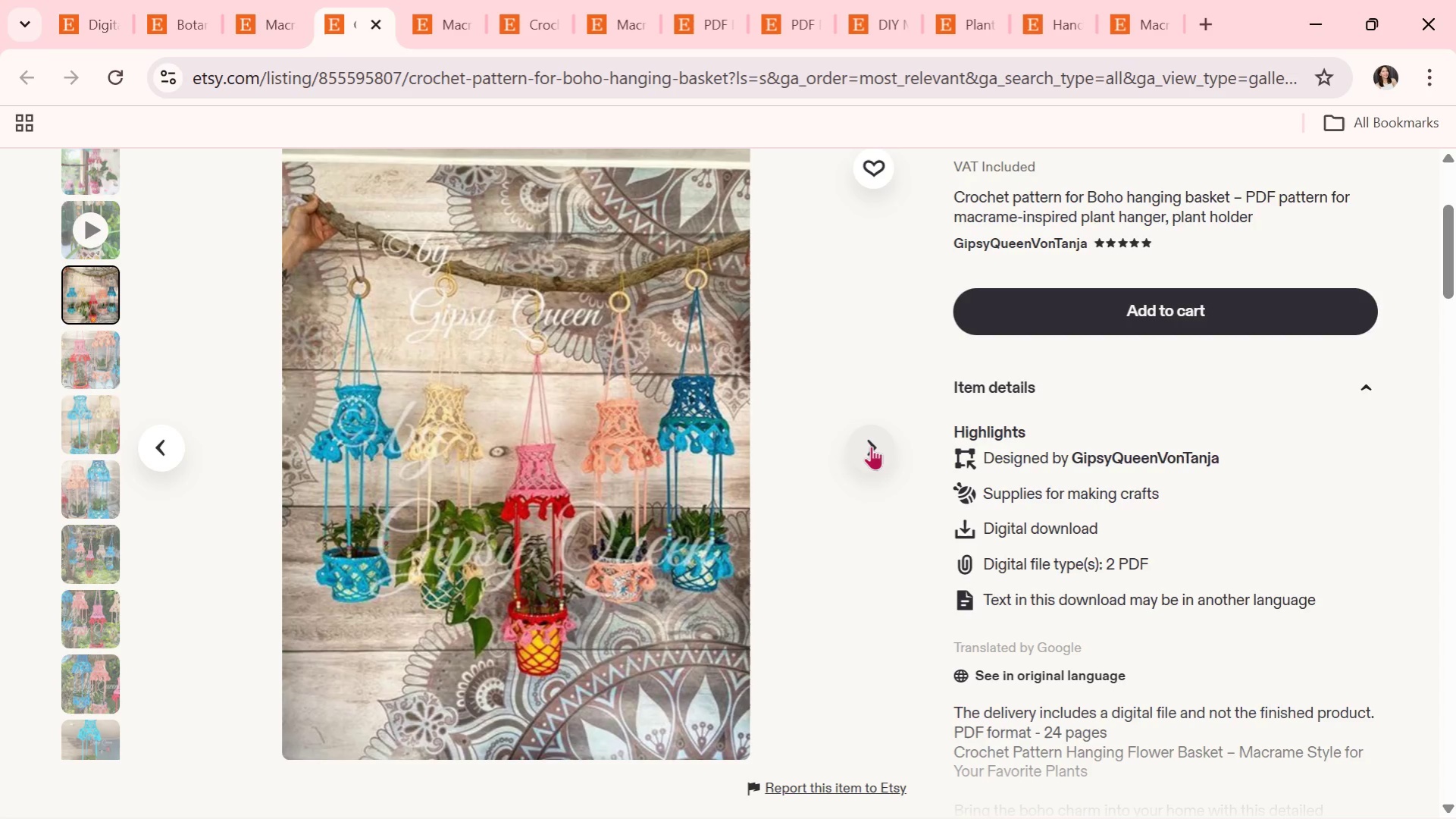 
wait(7.43)
 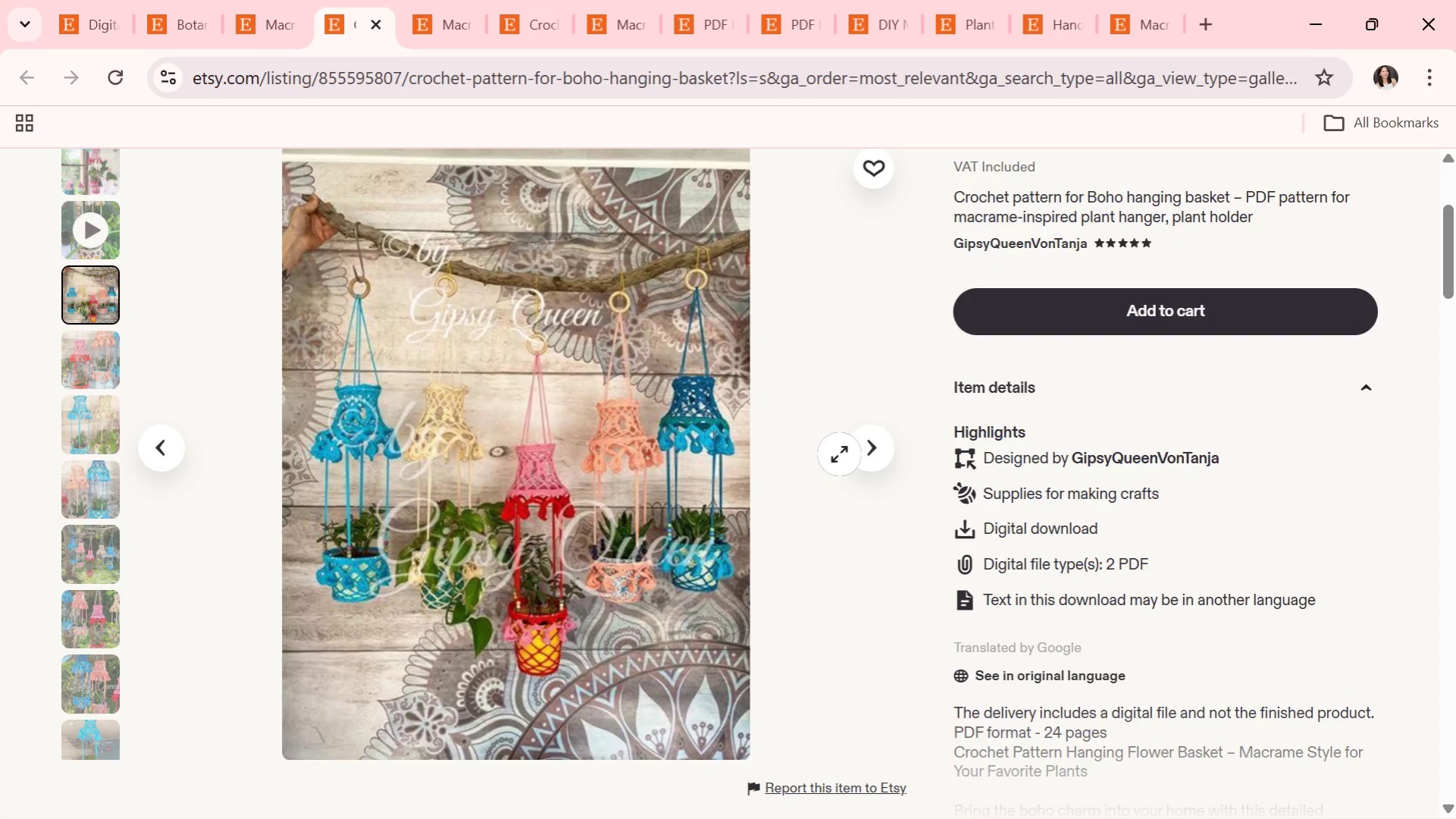 
left_click([871, 446])
 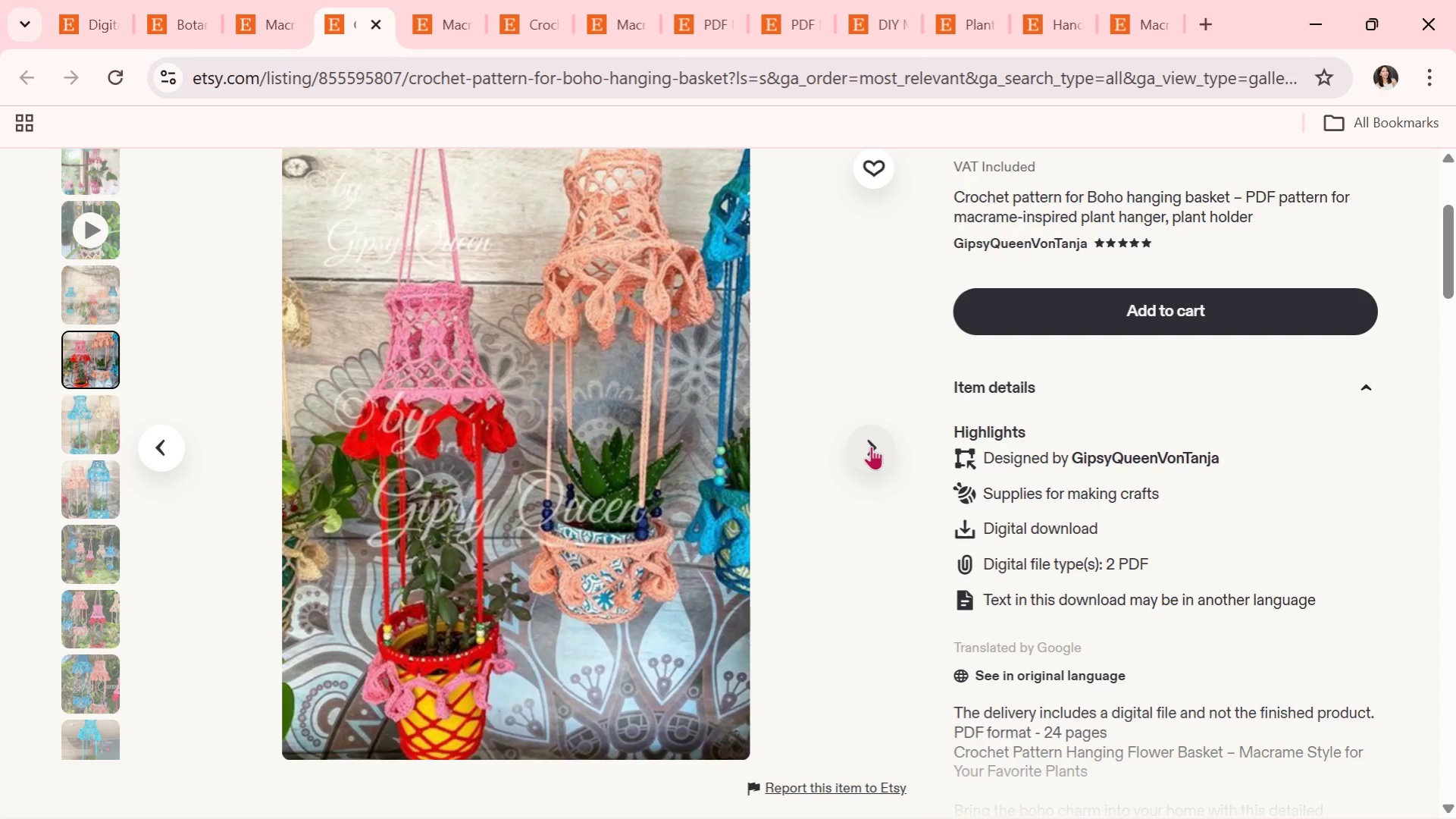 
wait(8.08)
 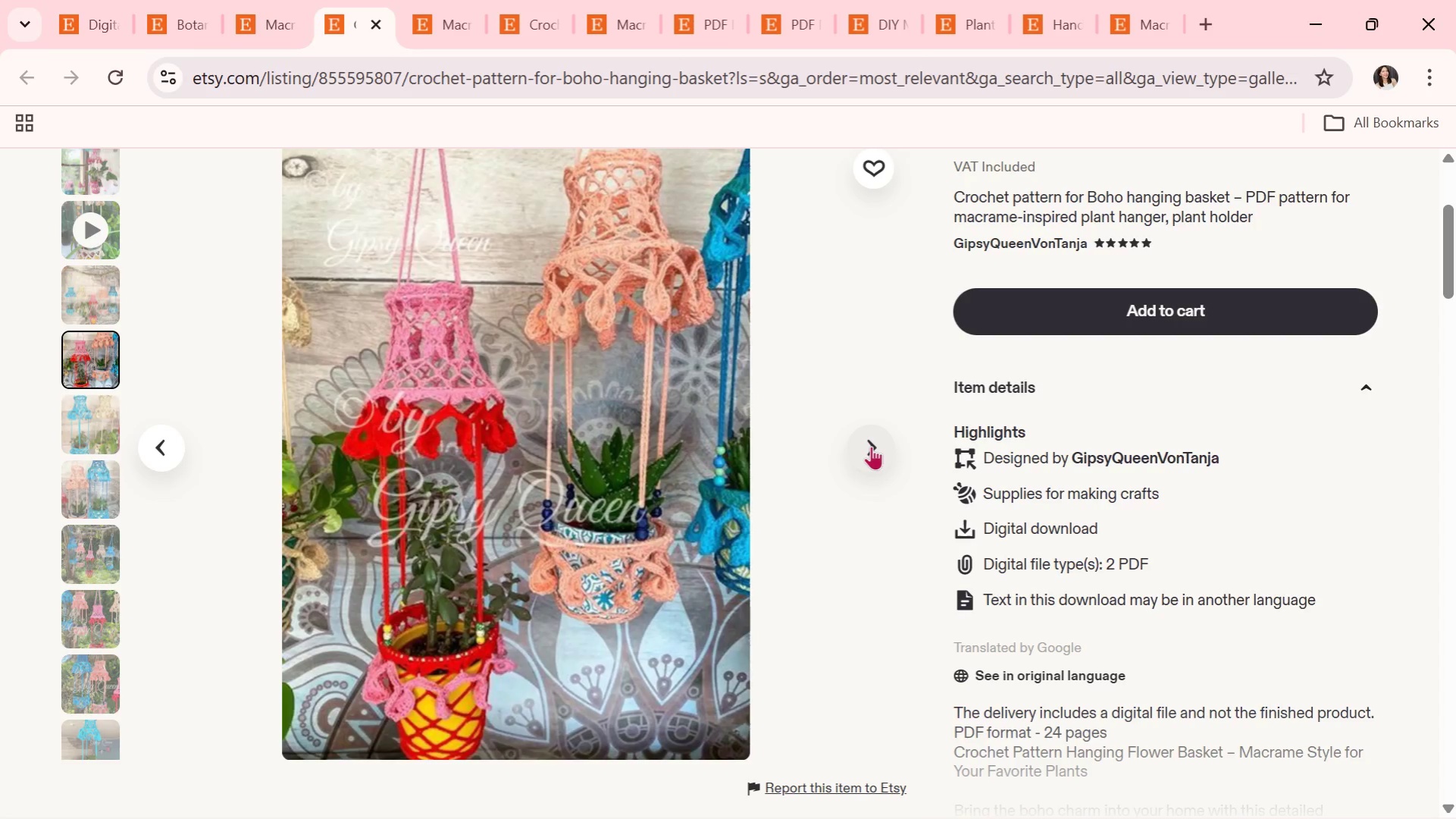 
left_click([871, 446])
 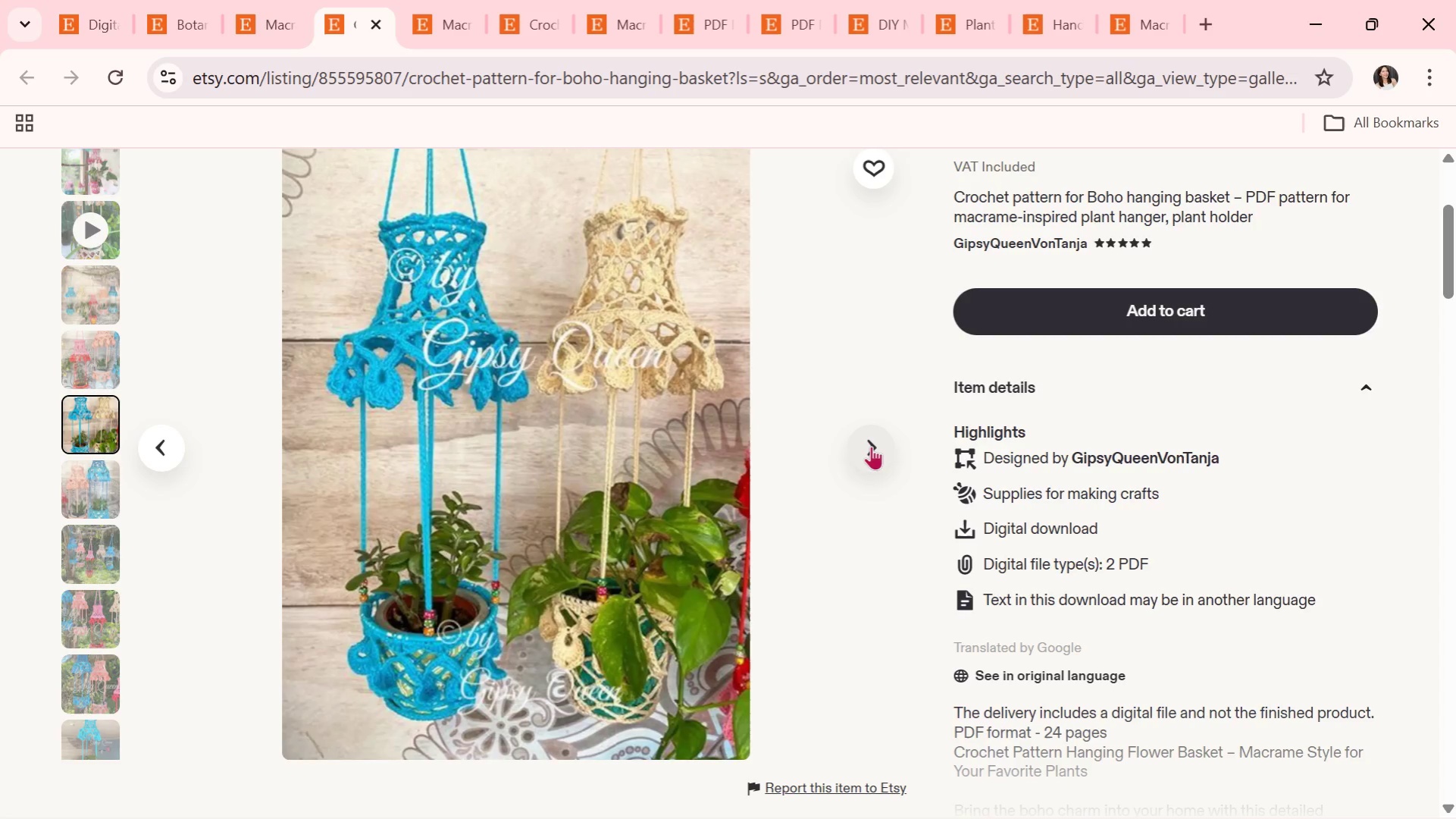 
wait(10.61)
 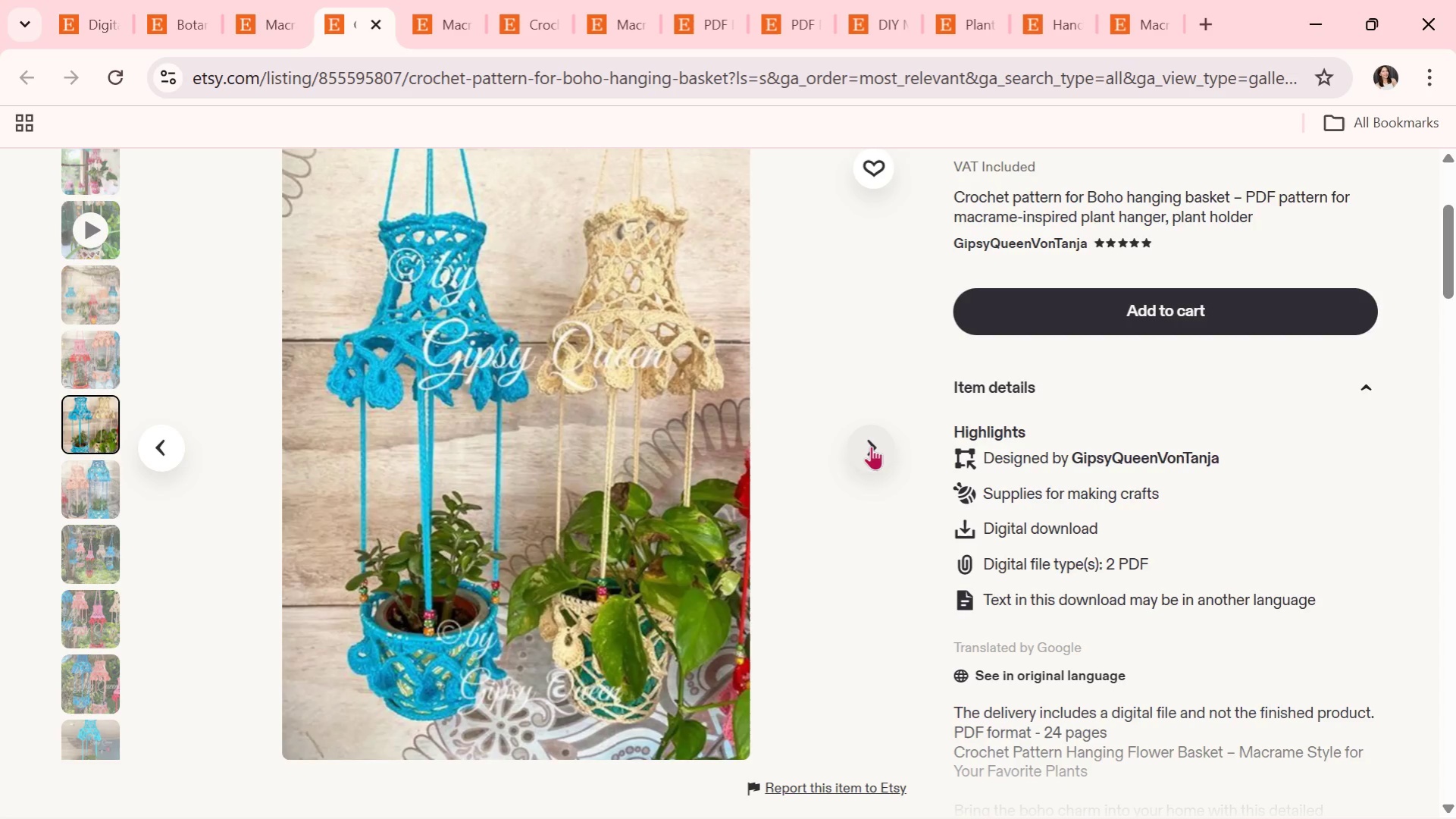 
left_click([871, 446])
 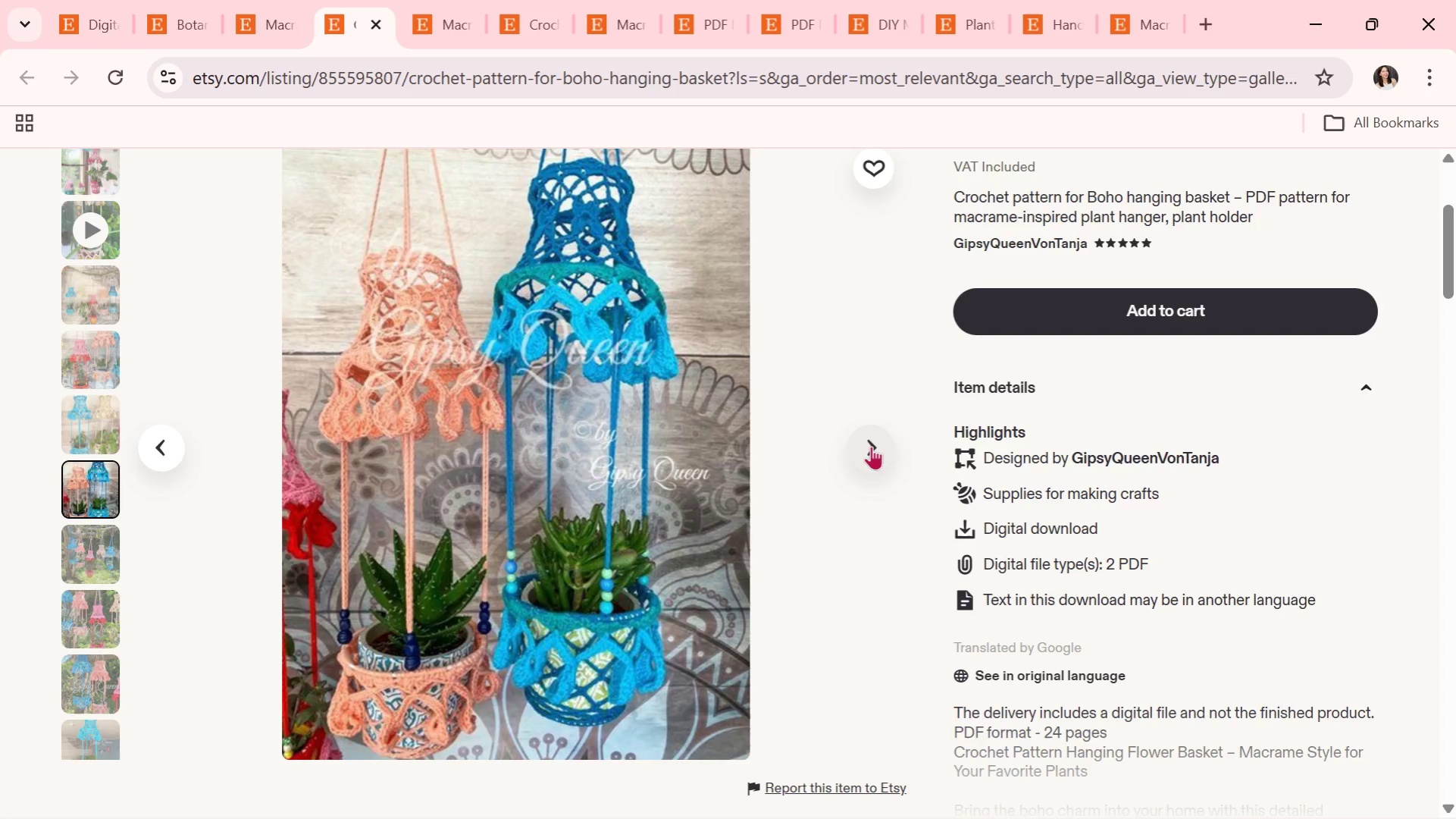 
wait(9.2)
 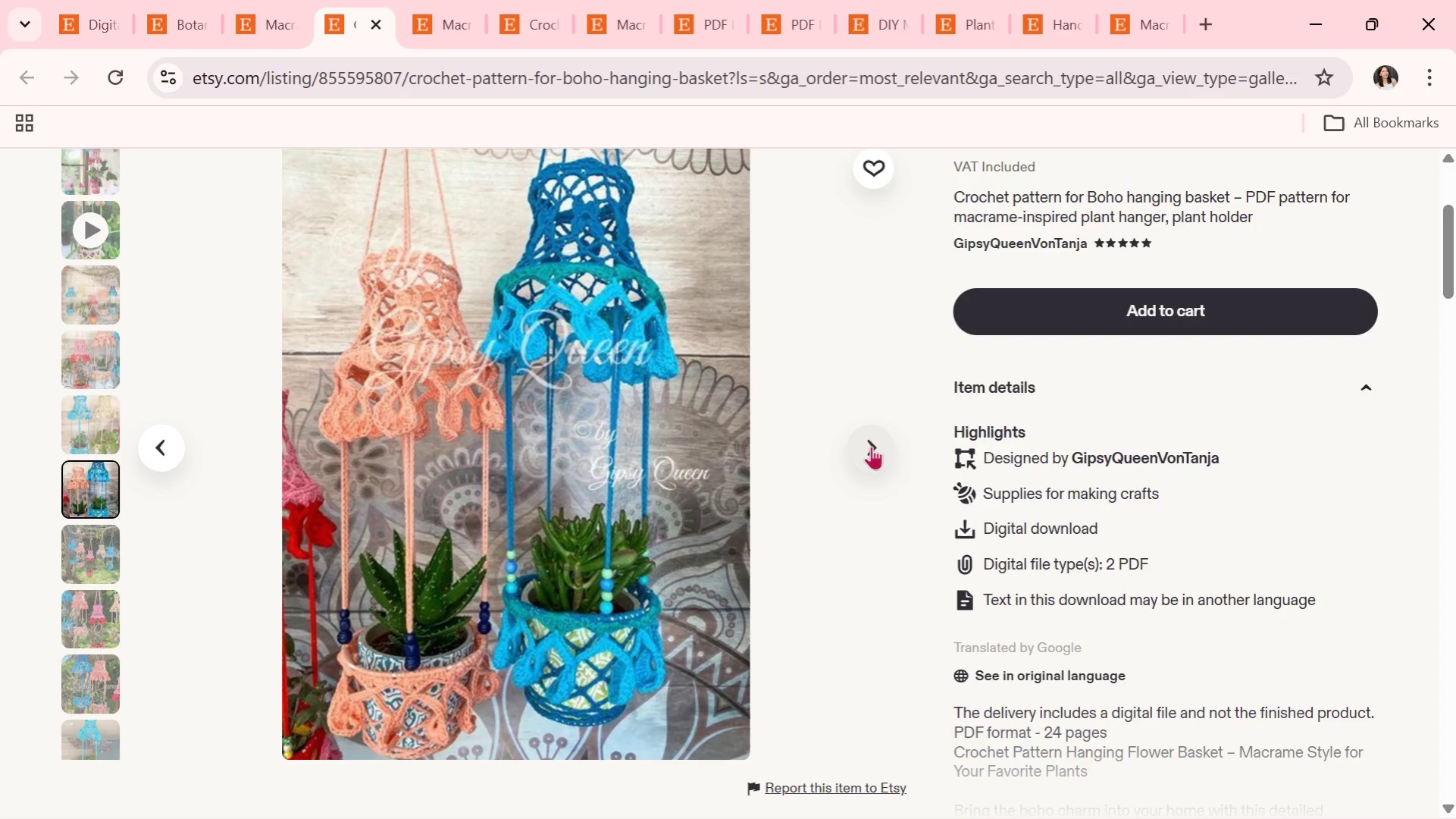 
left_click([863, 446])
 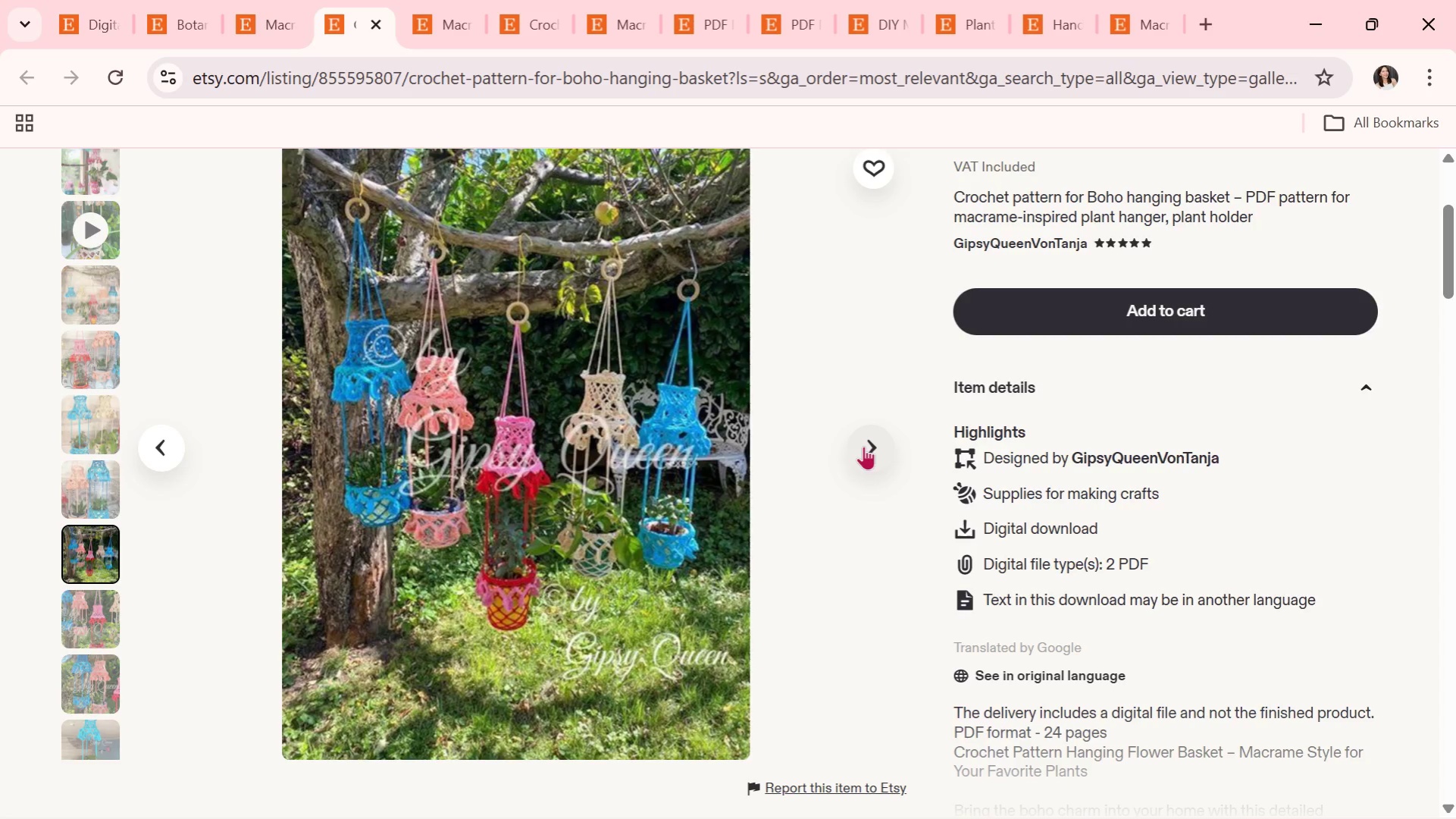 
left_click([863, 446])
 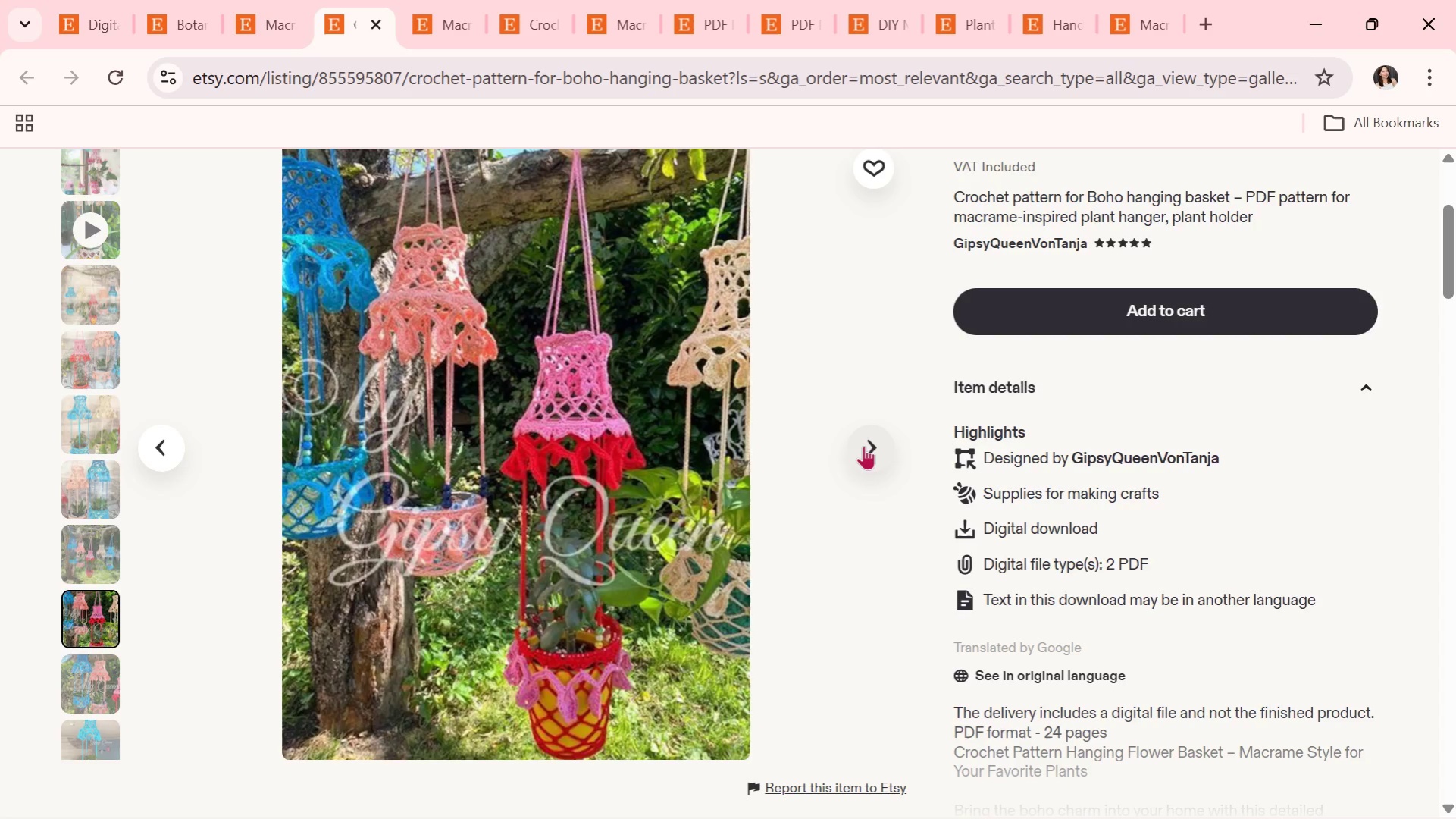 
left_click([863, 446])
 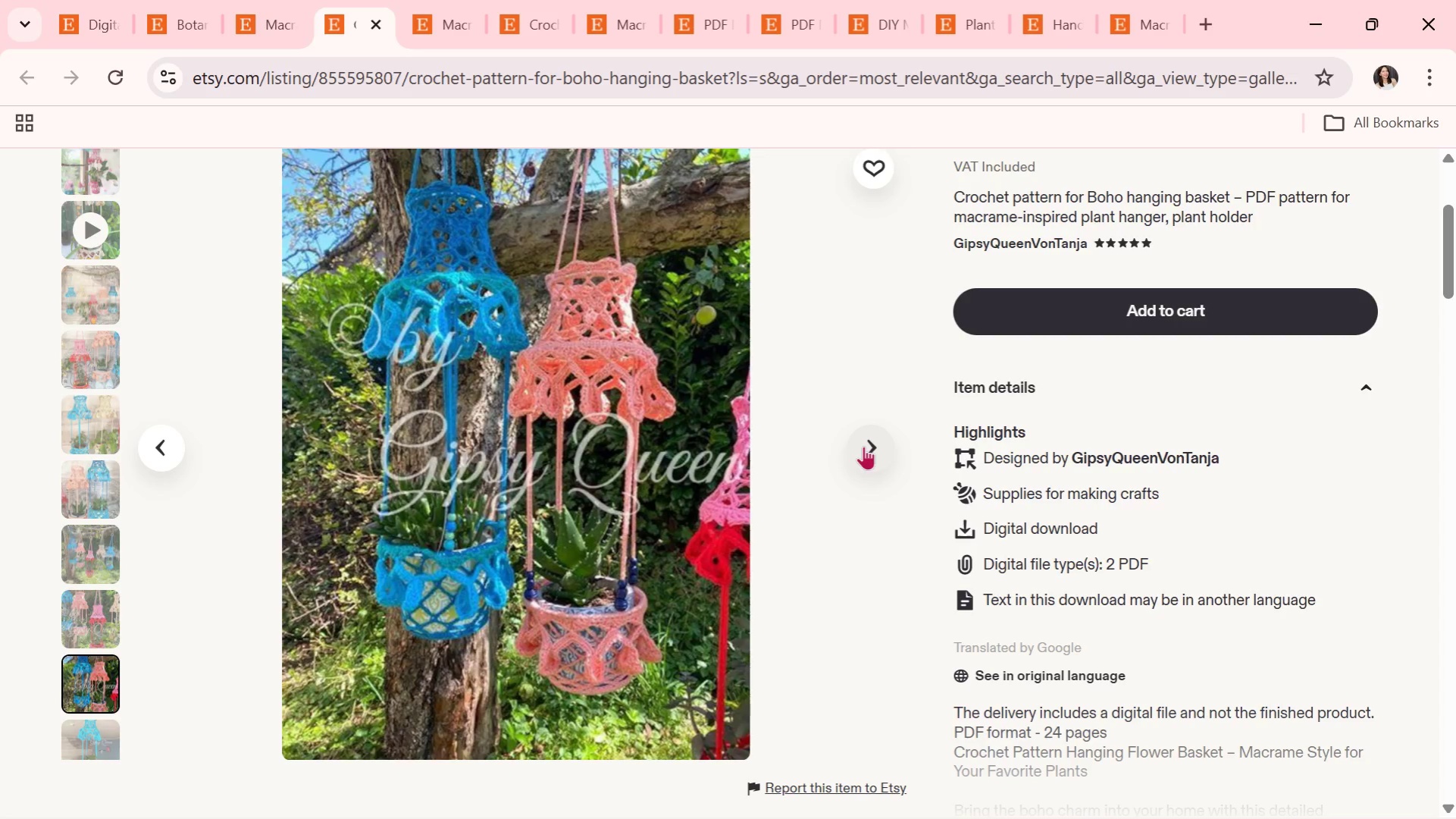 
left_click([863, 446])
 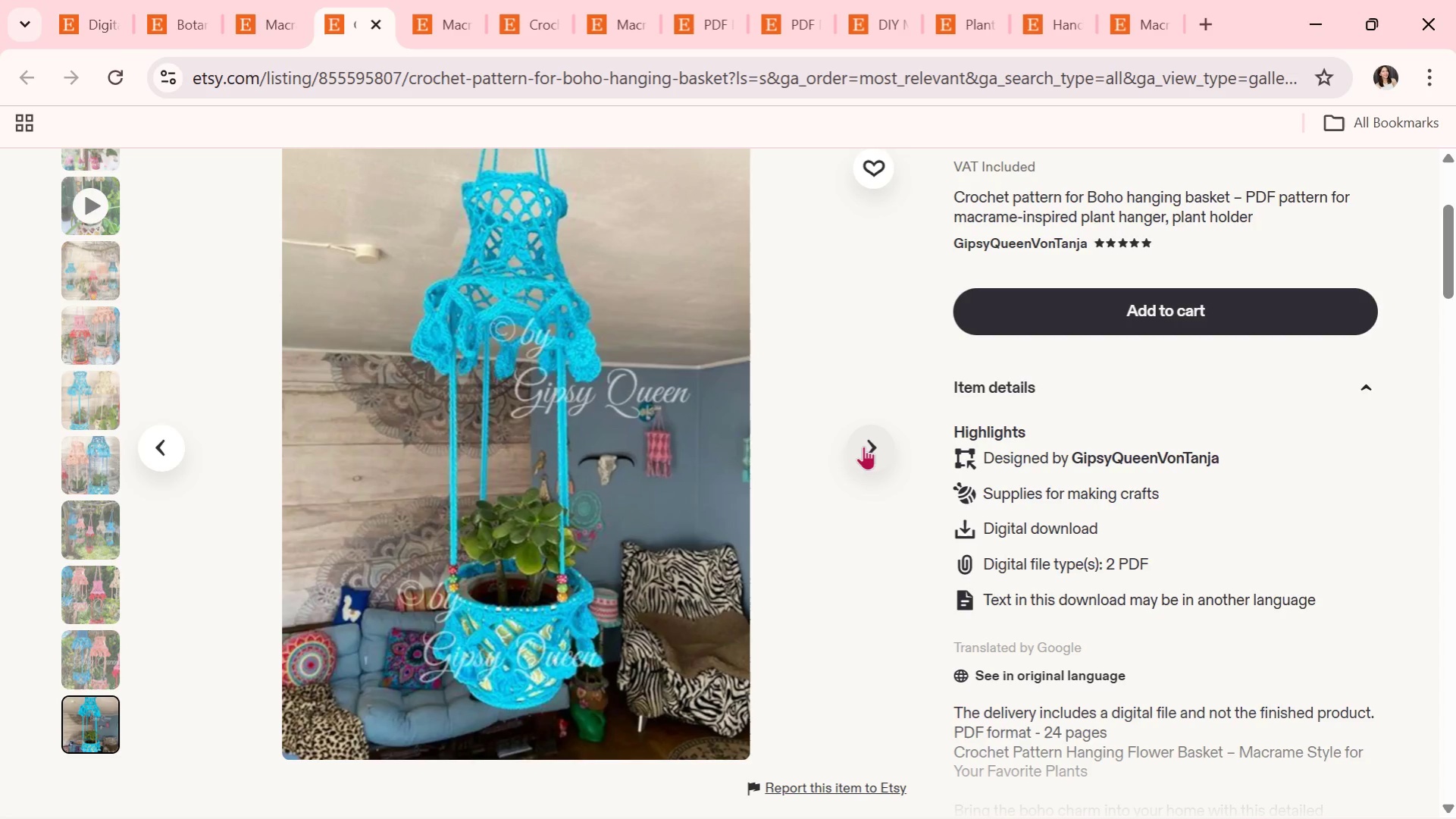 
wait(12.66)
 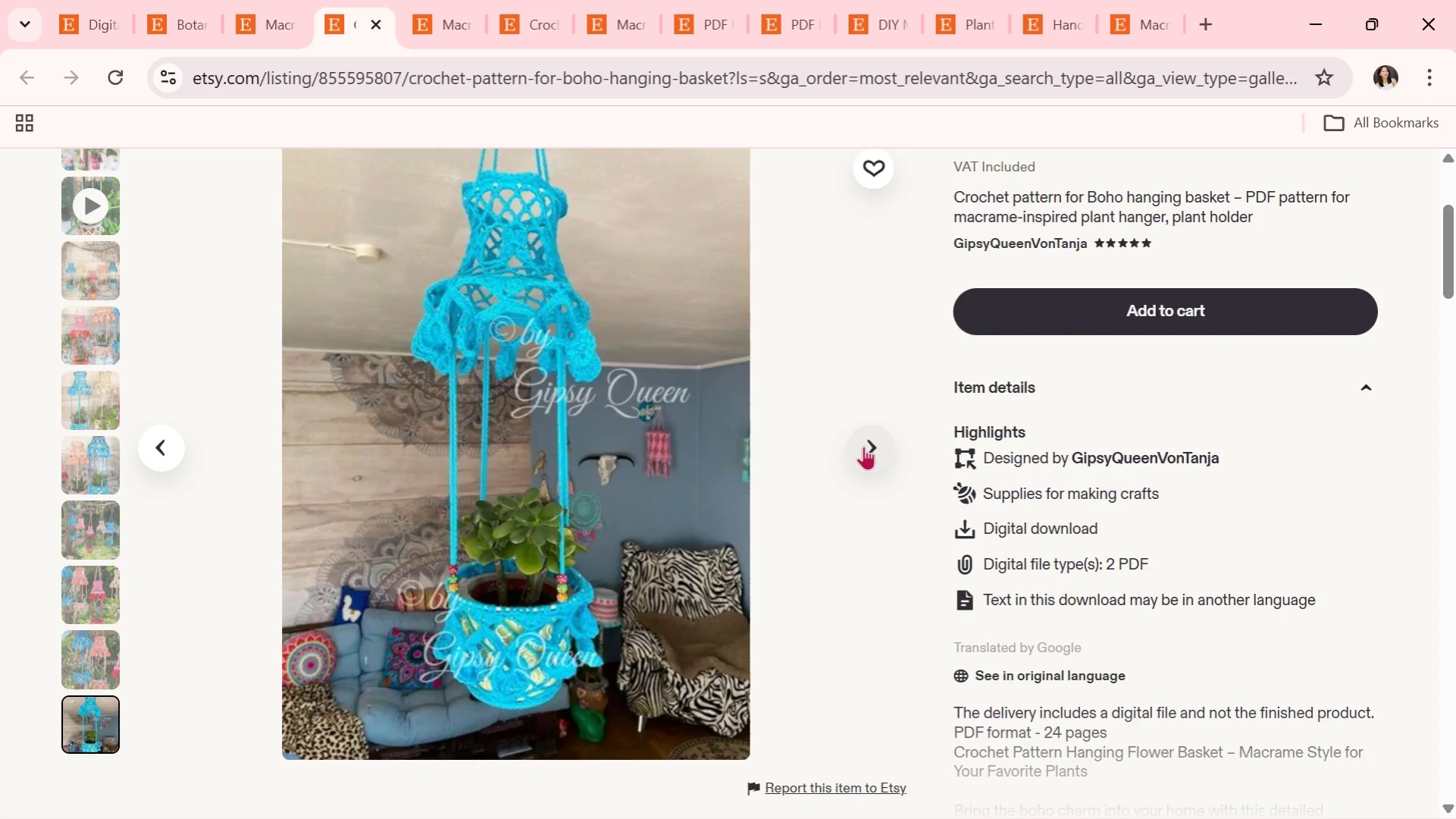 
left_click([866, 447])
 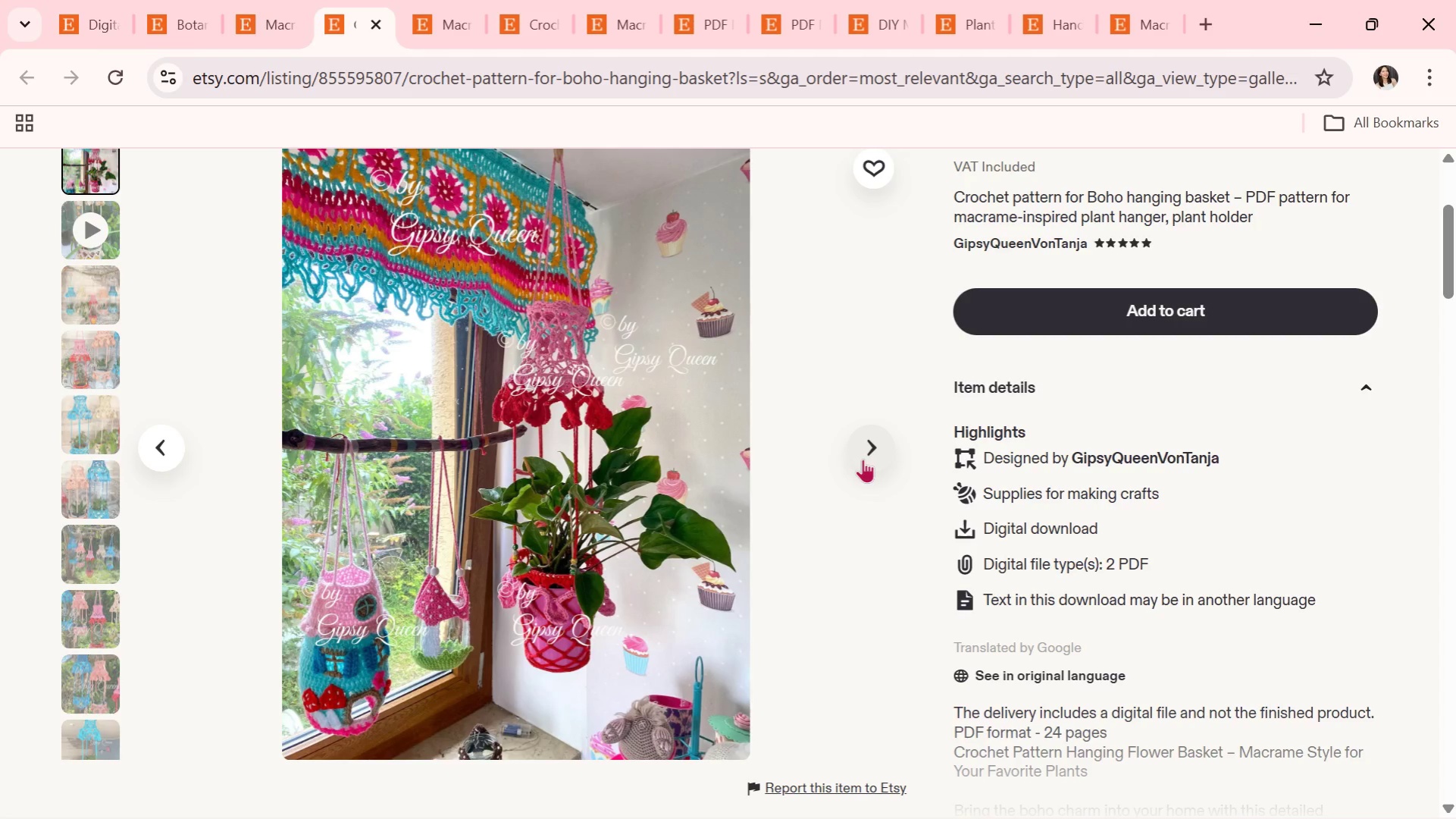 
wait(11.23)
 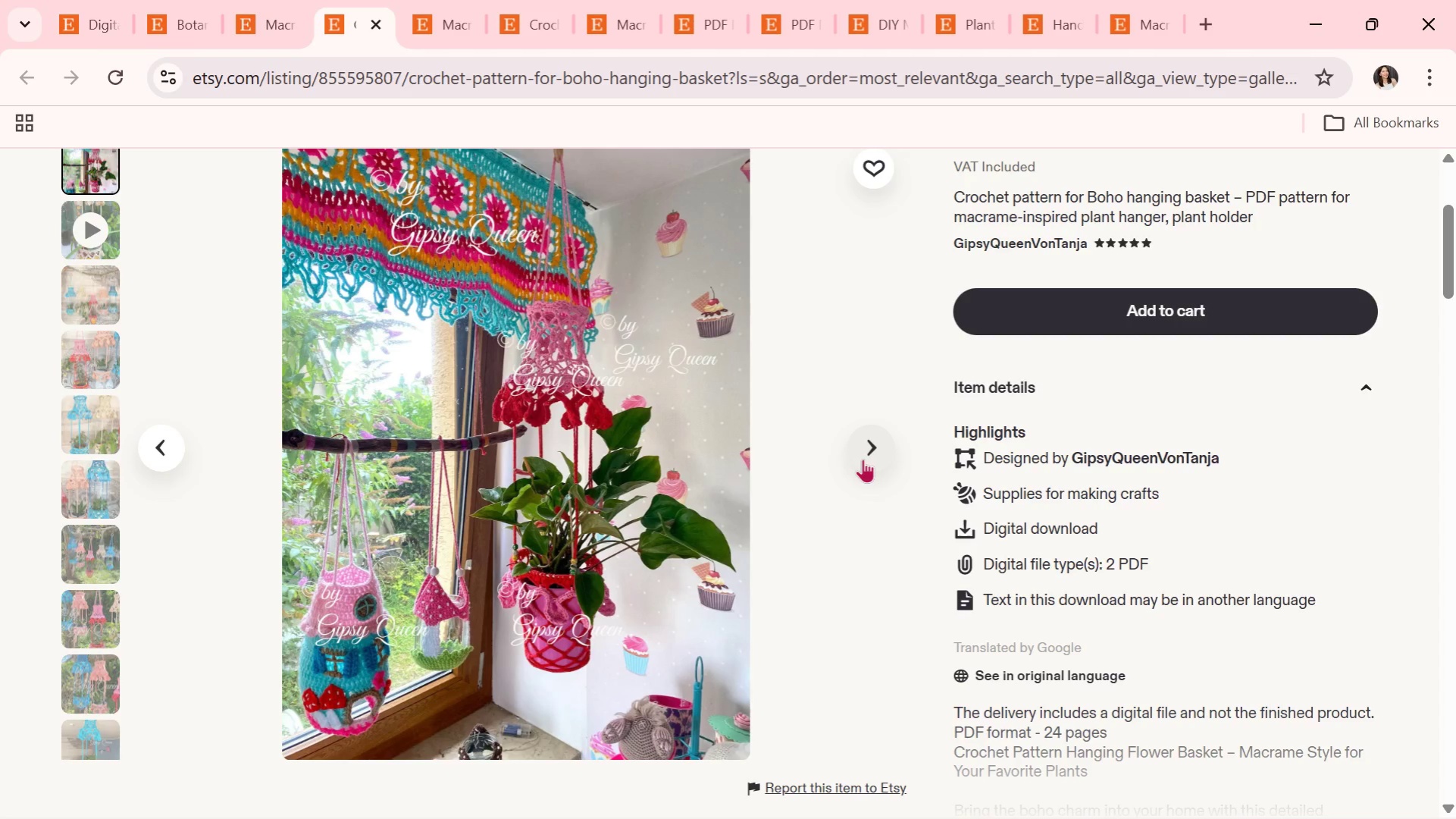 
scroll: coordinate [794, 592], scroll_direction: down, amount: 11.0
 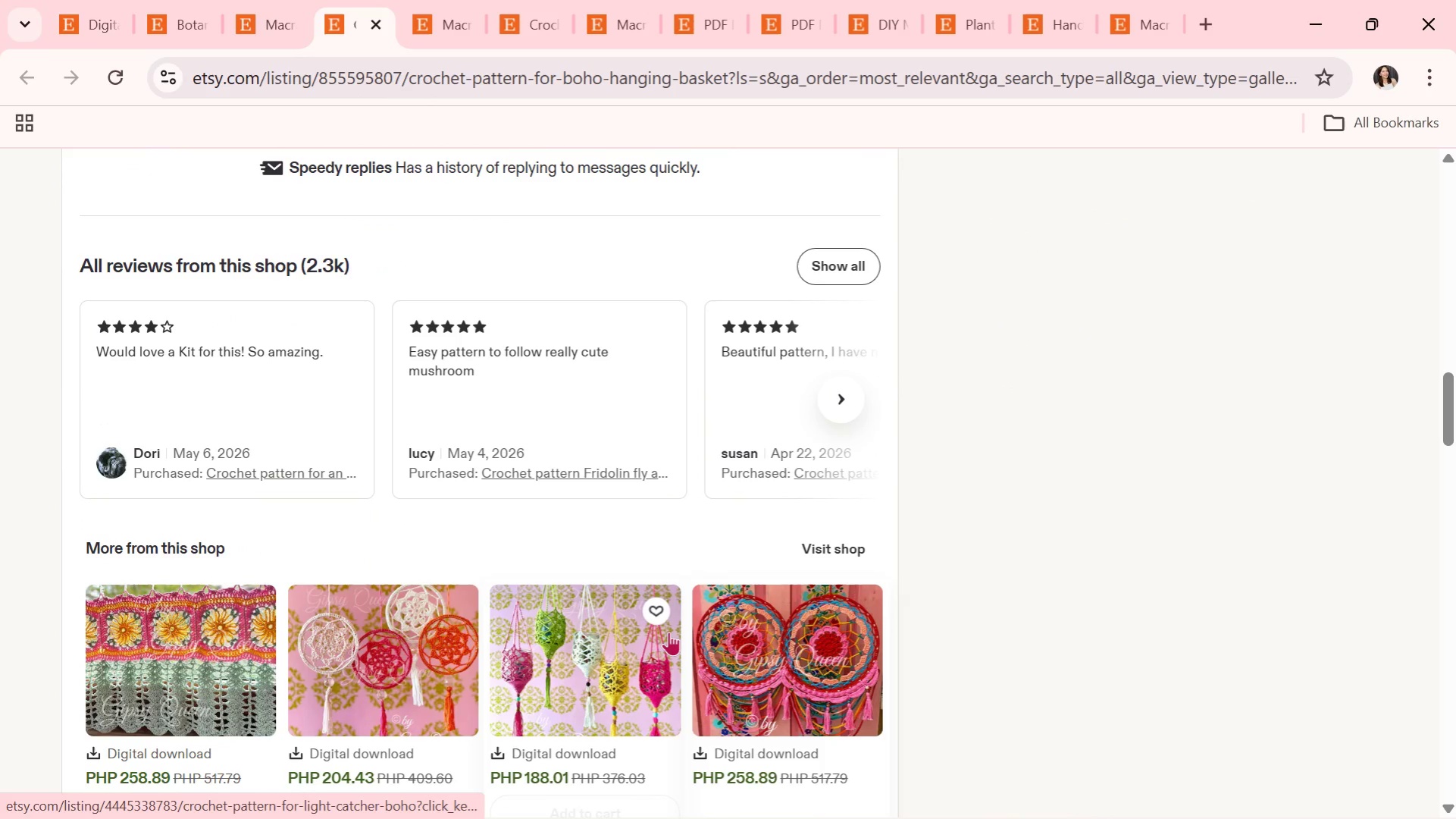 
left_click([593, 664])
 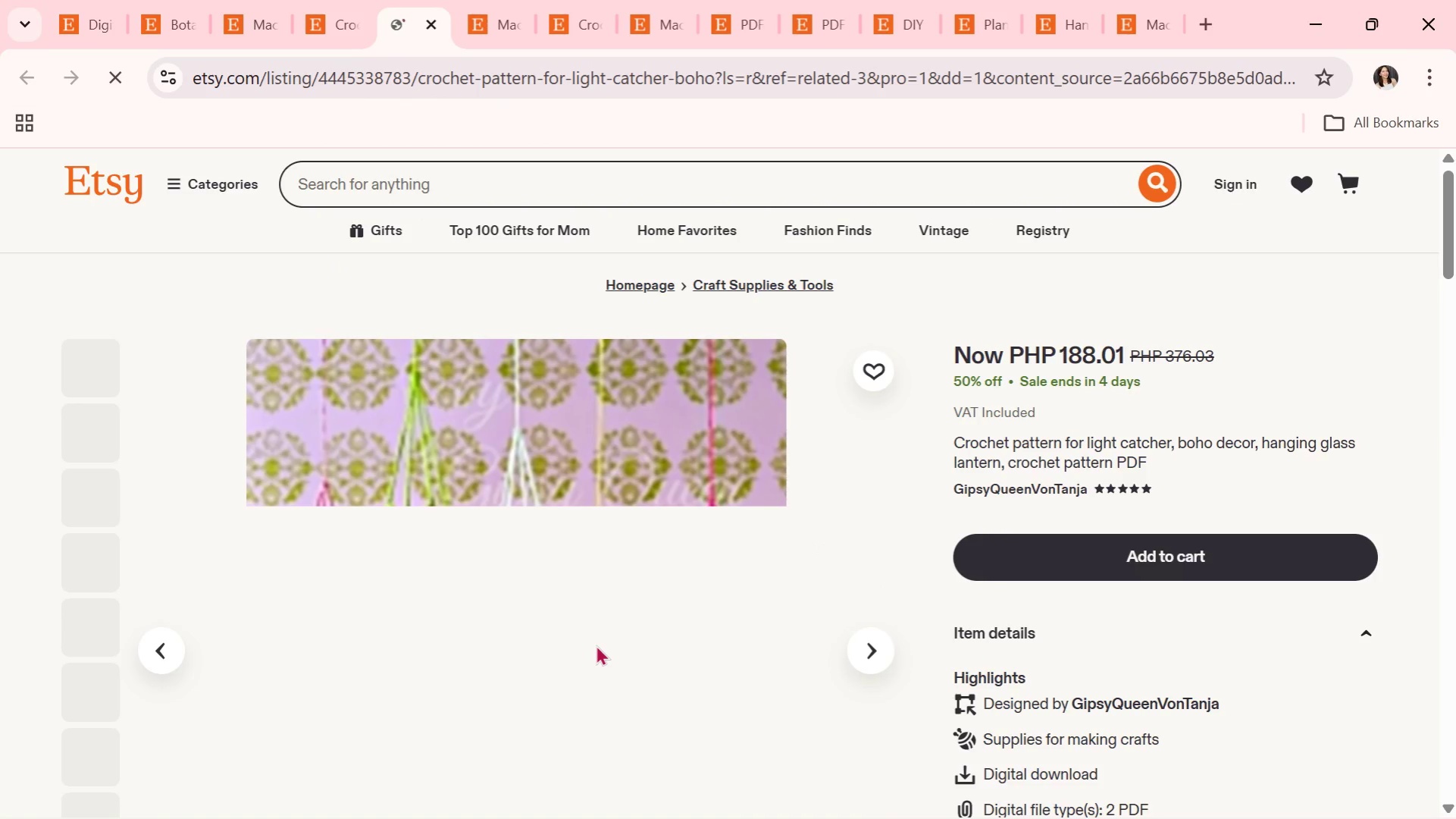 
scroll: coordinate [591, 642], scroll_direction: down, amount: 2.0
 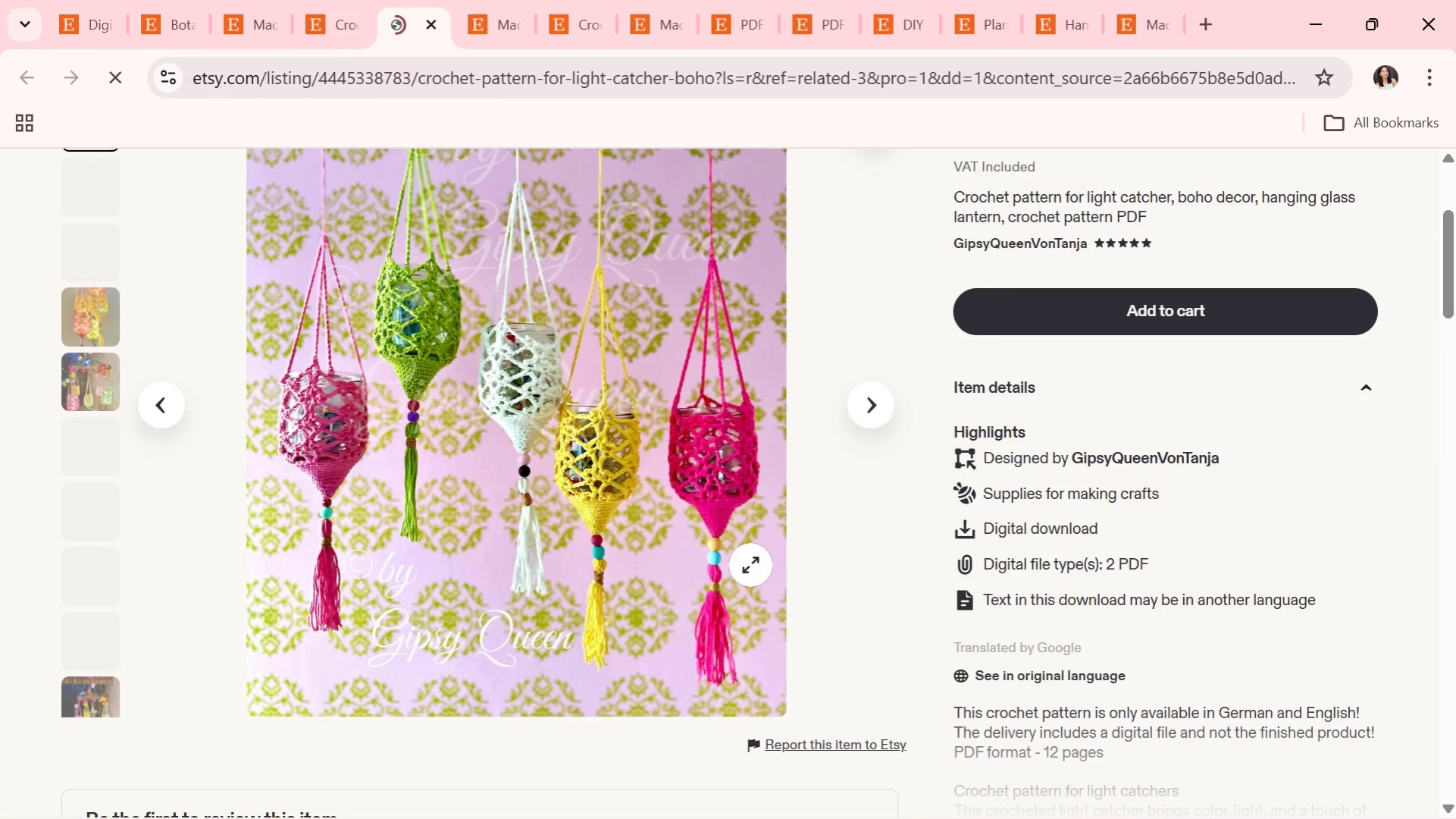 
scroll: coordinate [750, 565], scroll_direction: up, amount: 1.0
 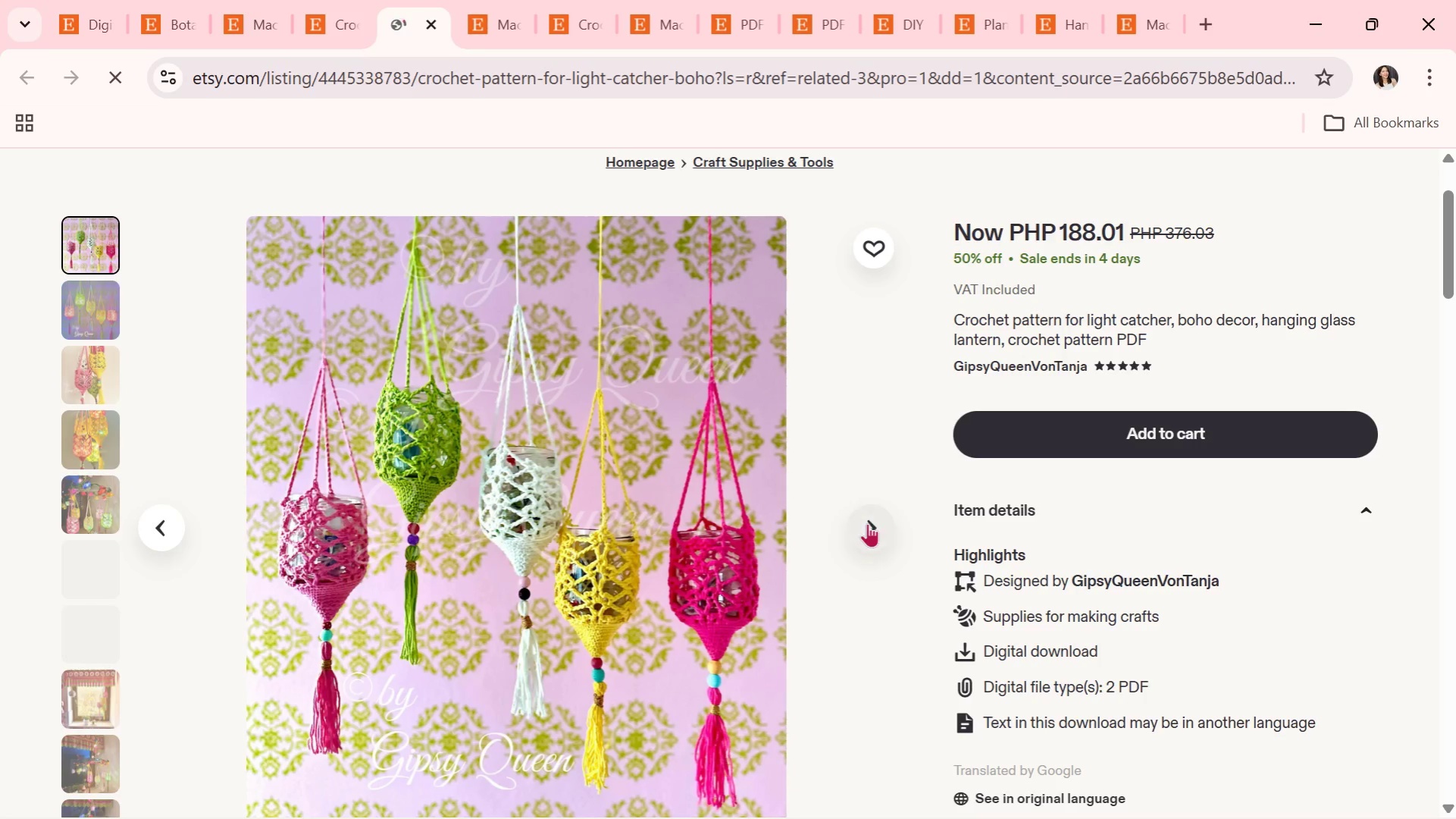 
left_click([867, 523])
 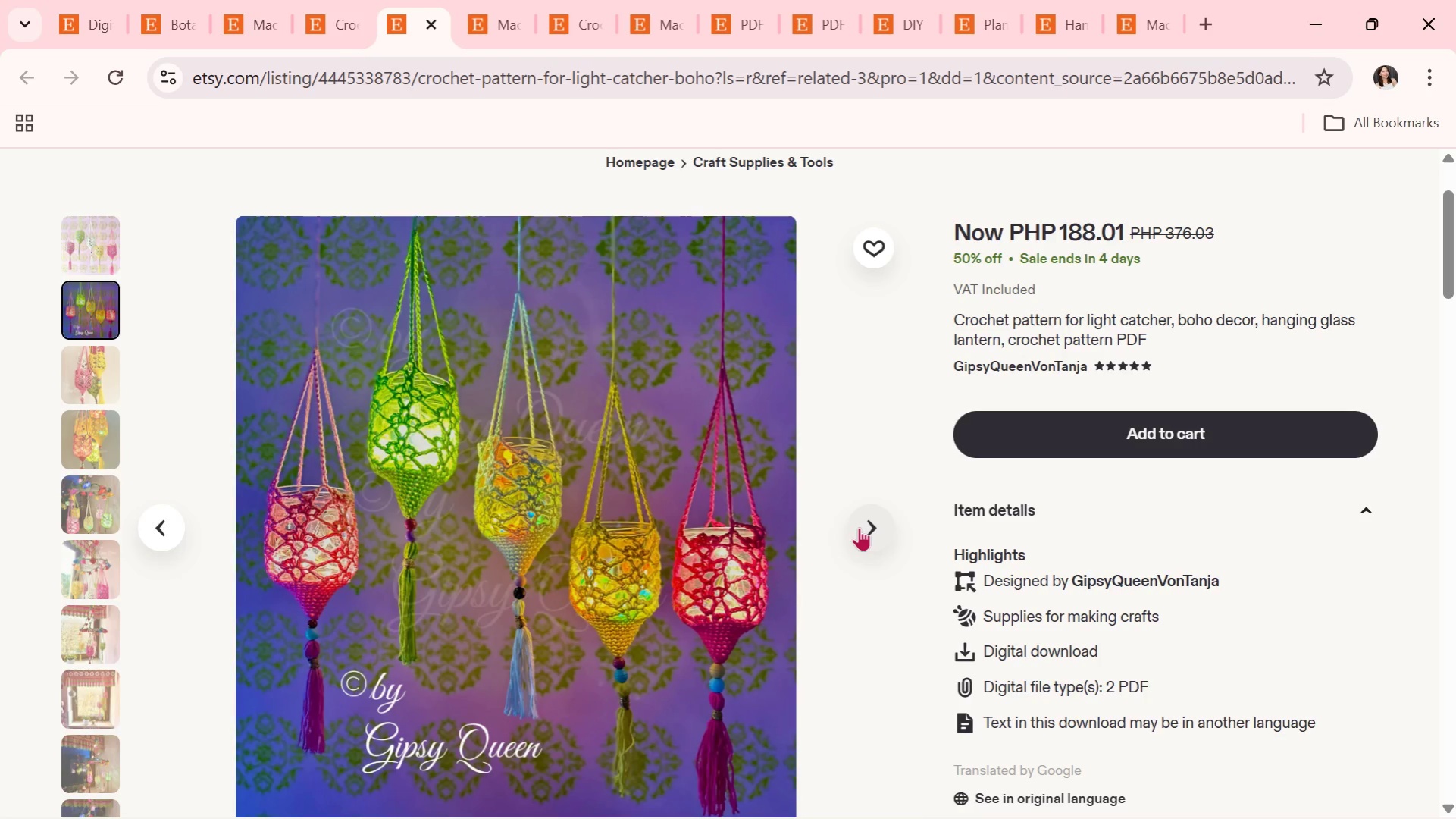 
left_click([856, 527])
 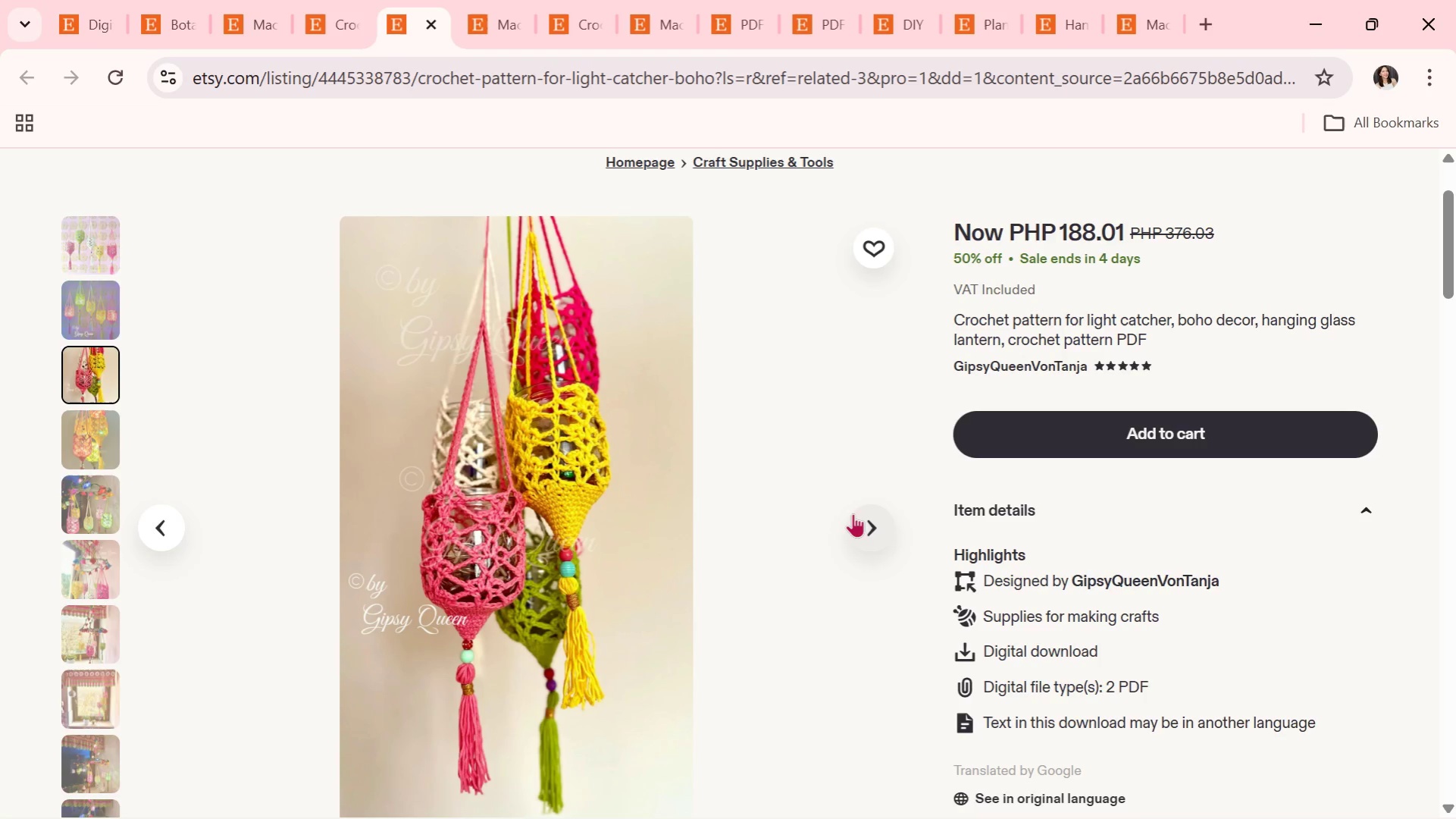 
wait(7.33)
 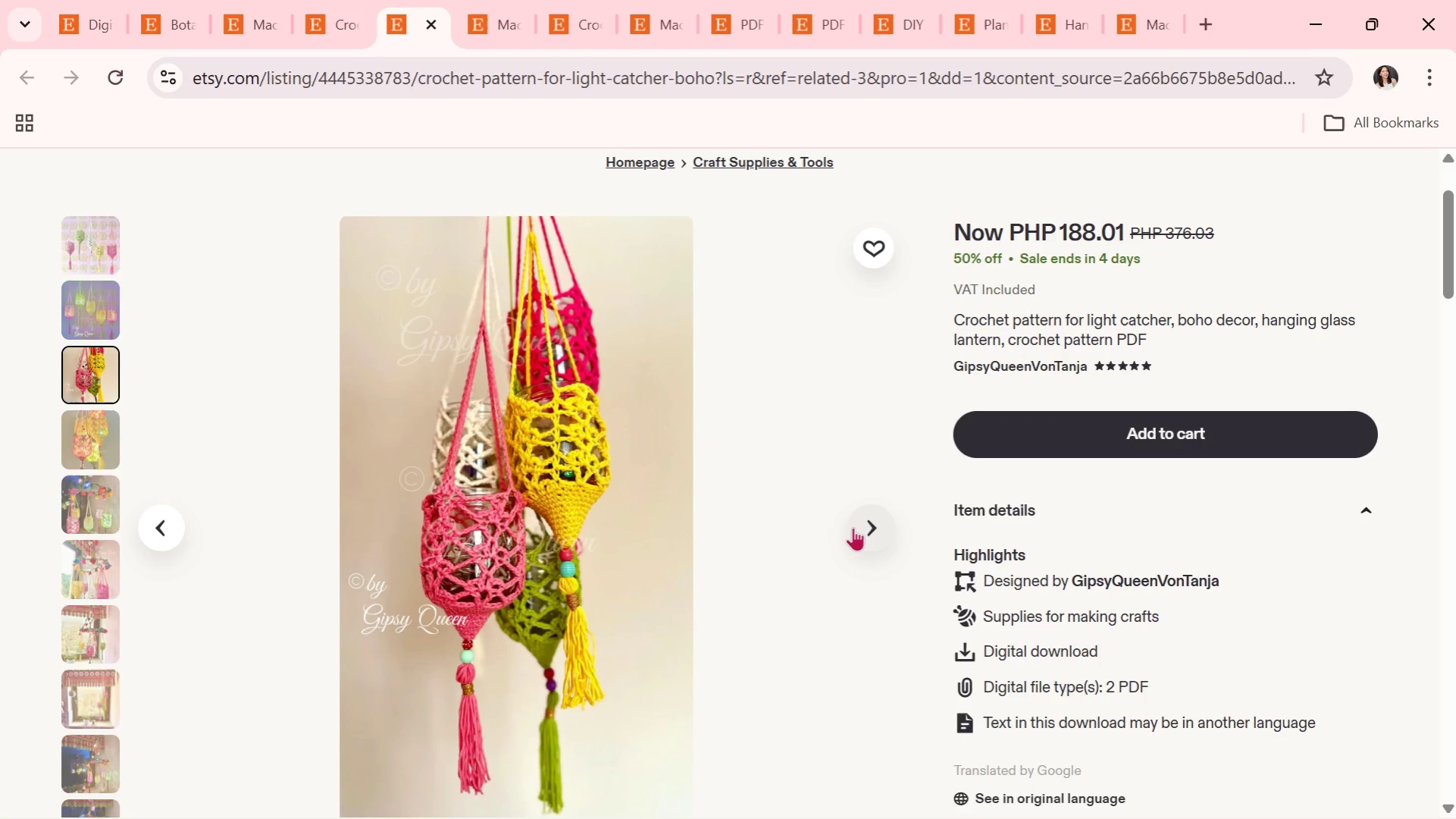 
left_click([865, 532])
 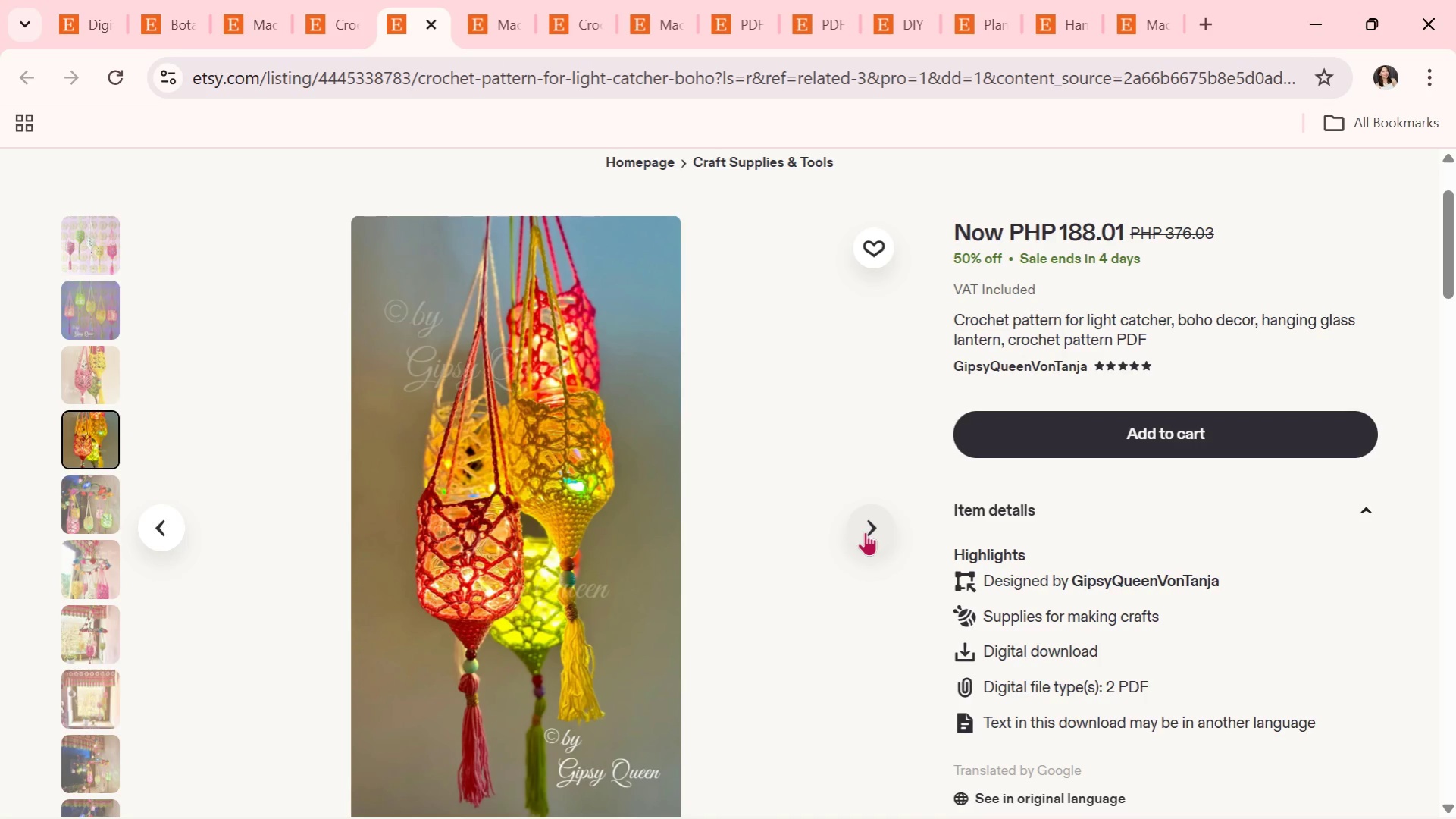 
wait(5.12)
 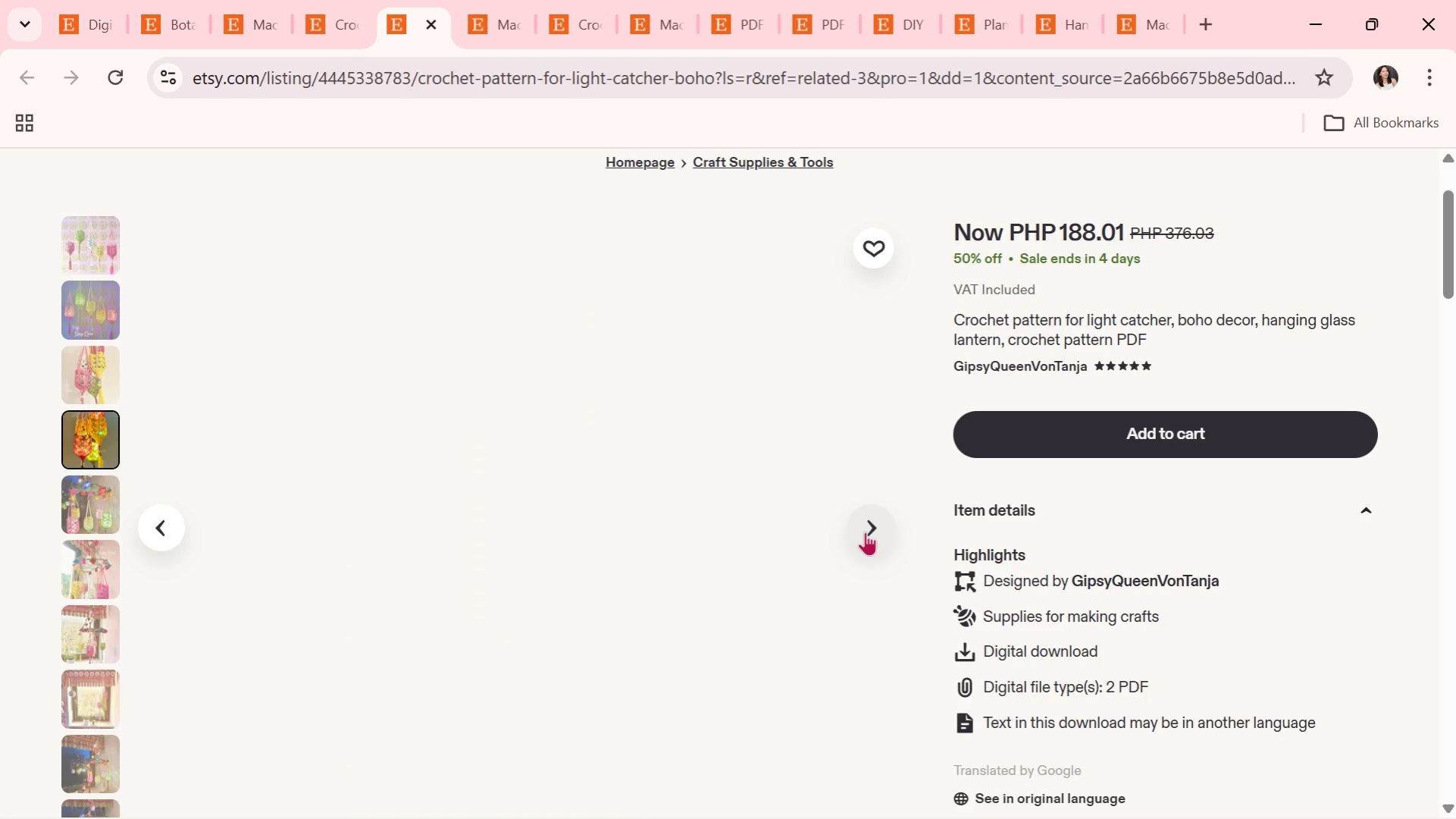 
left_click([865, 532])
 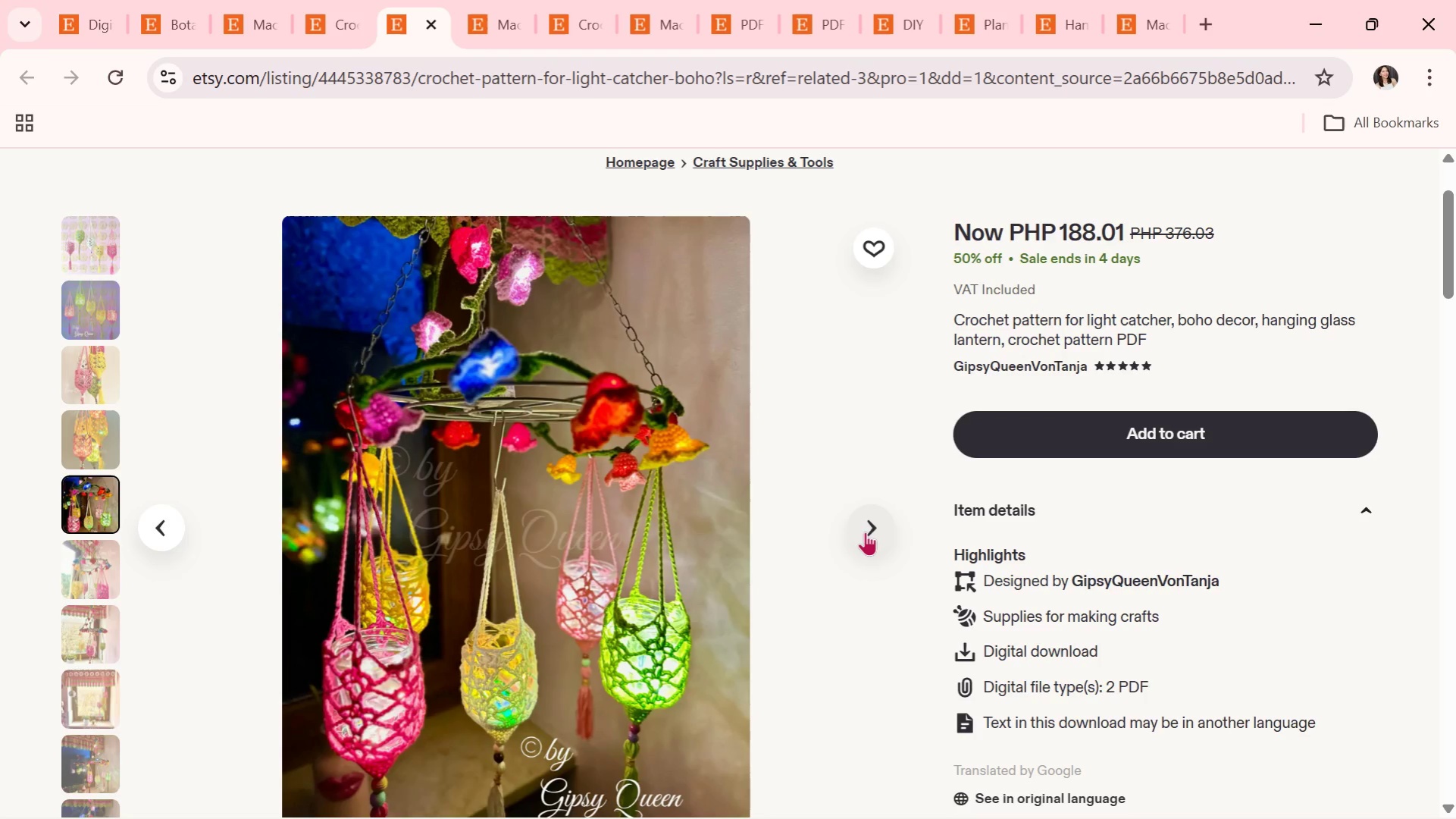 
wait(8.69)
 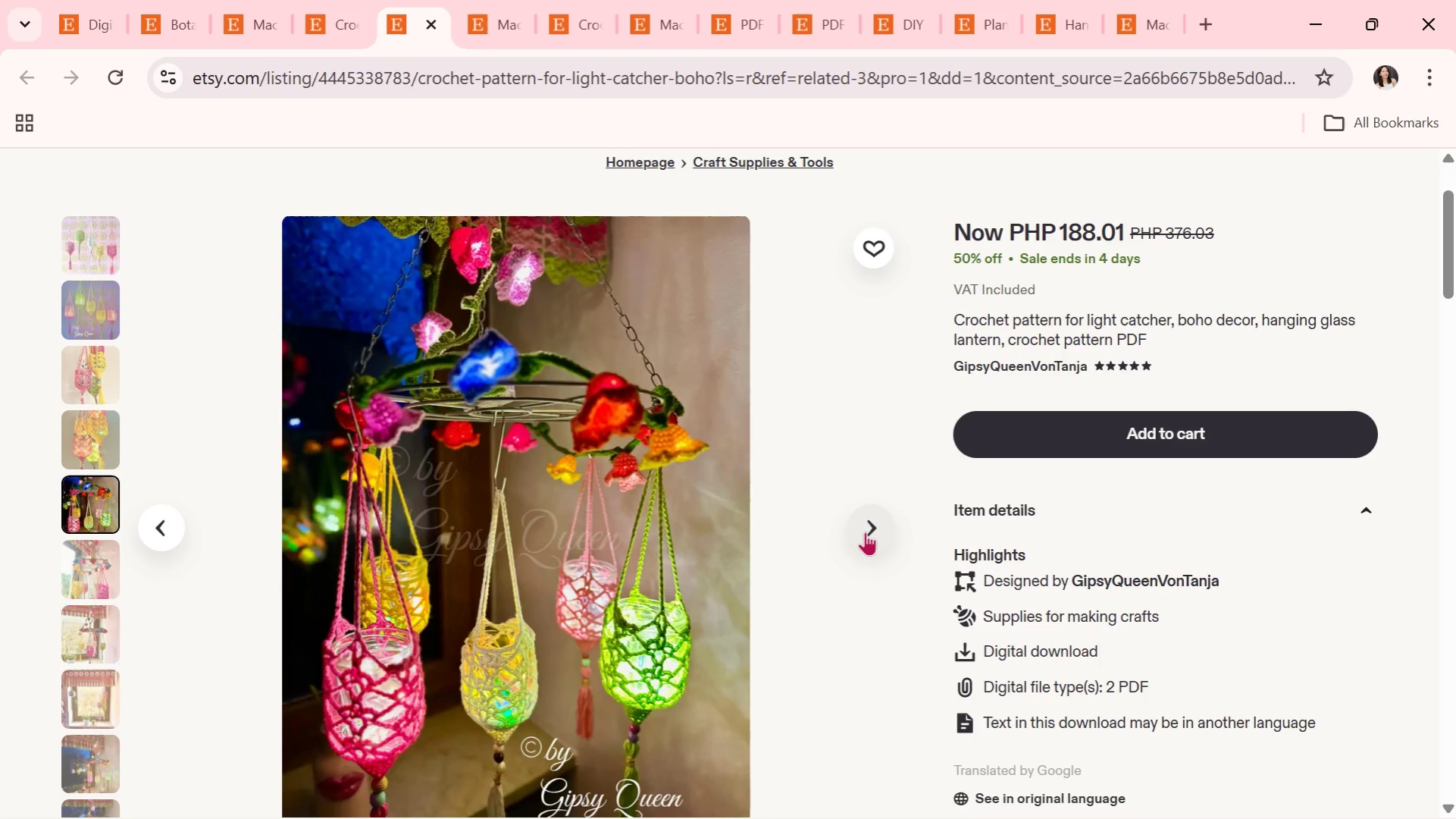 
left_click([865, 532])
 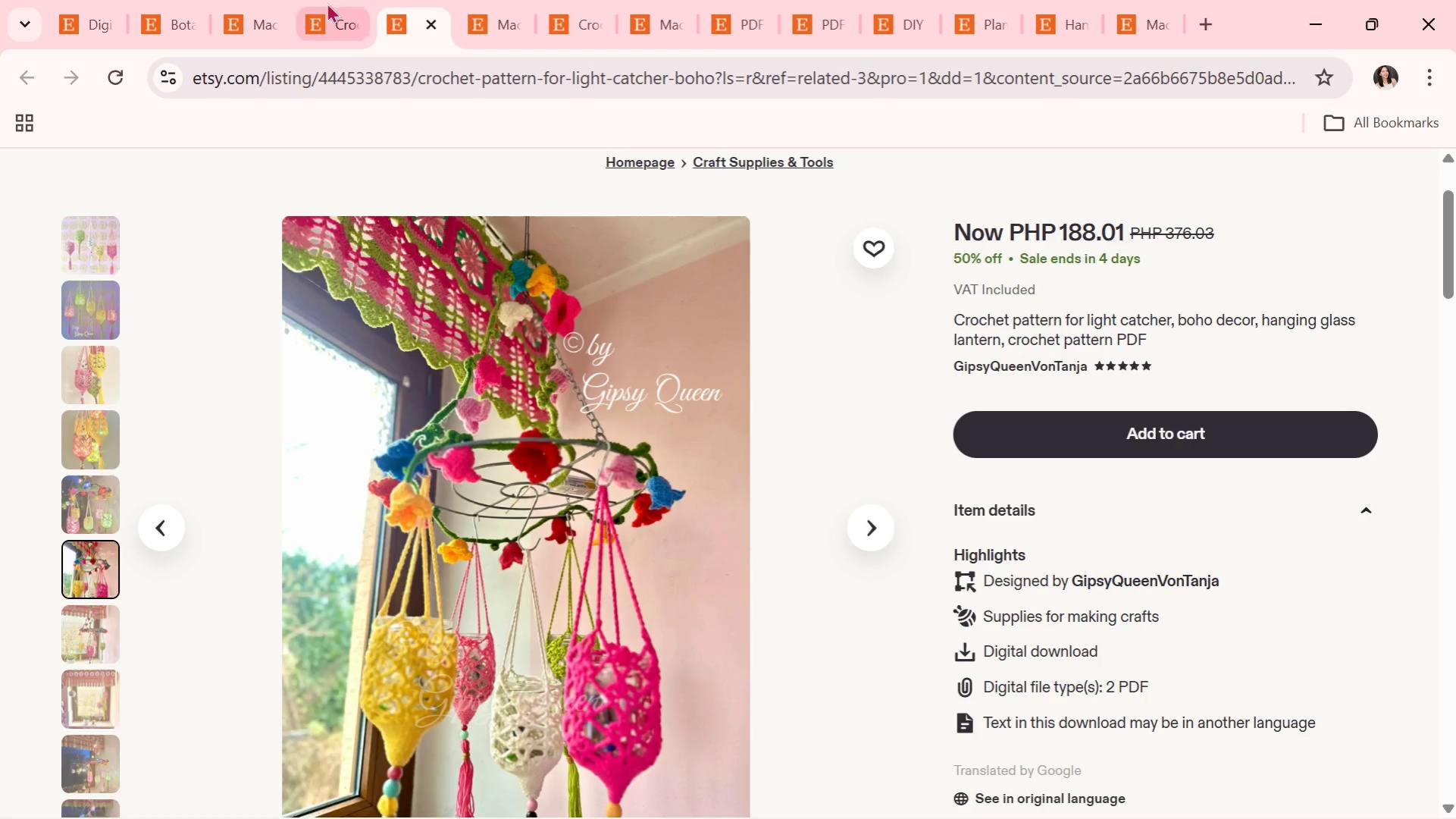 
left_click([434, 21])
 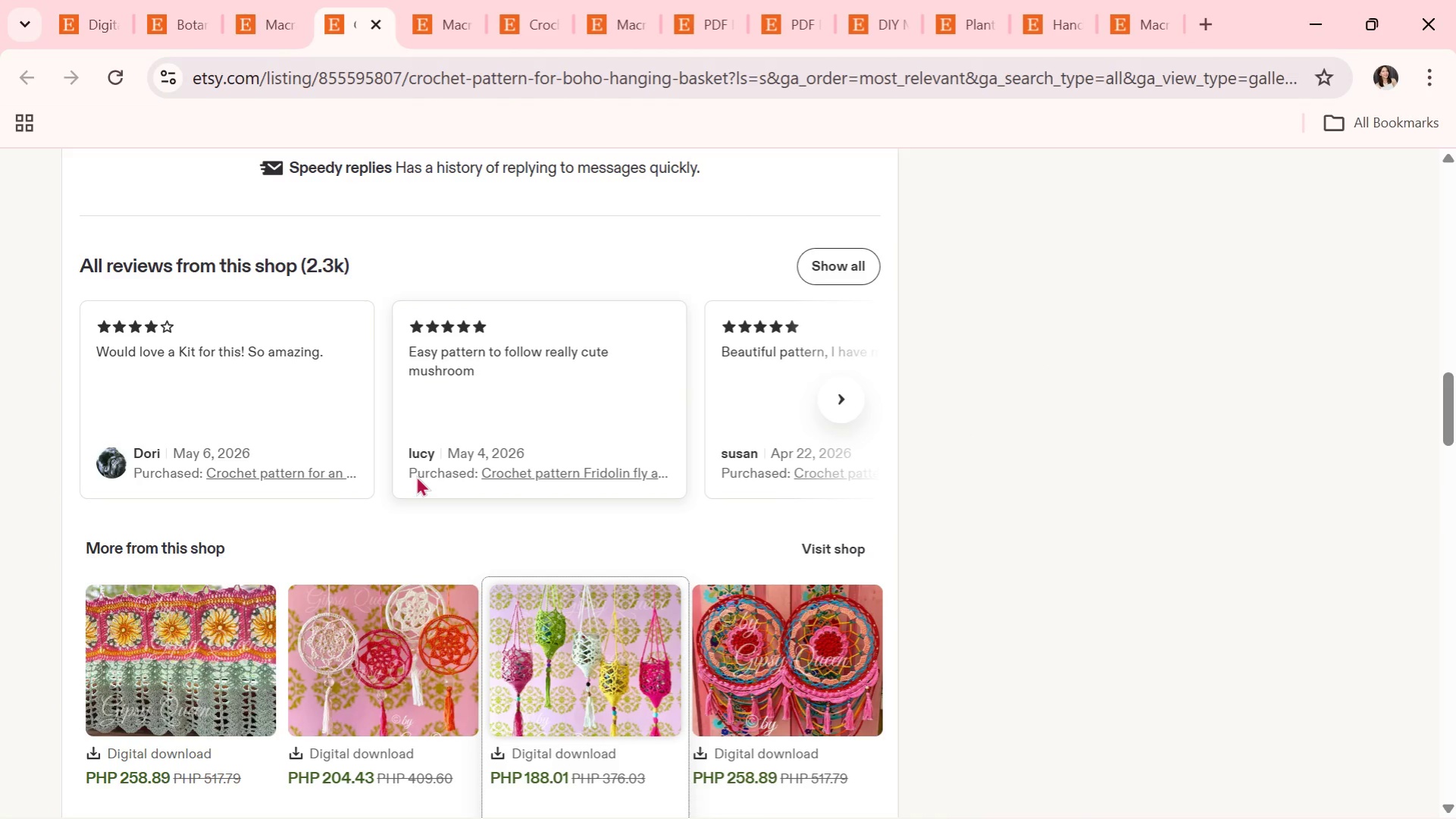 
scroll: coordinate [402, 479], scroll_direction: up, amount: 20.0
 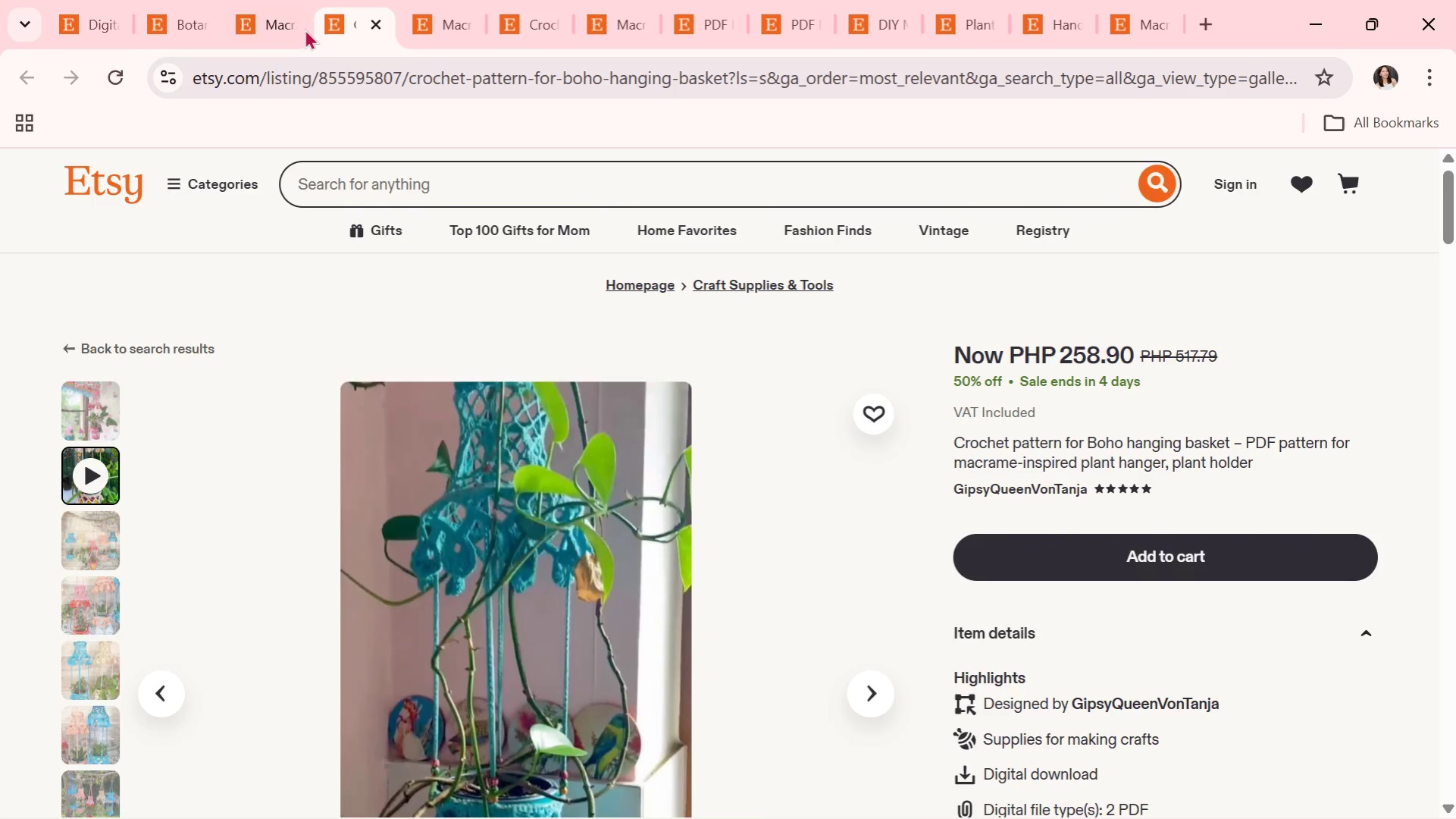 
left_click([293, 23])
 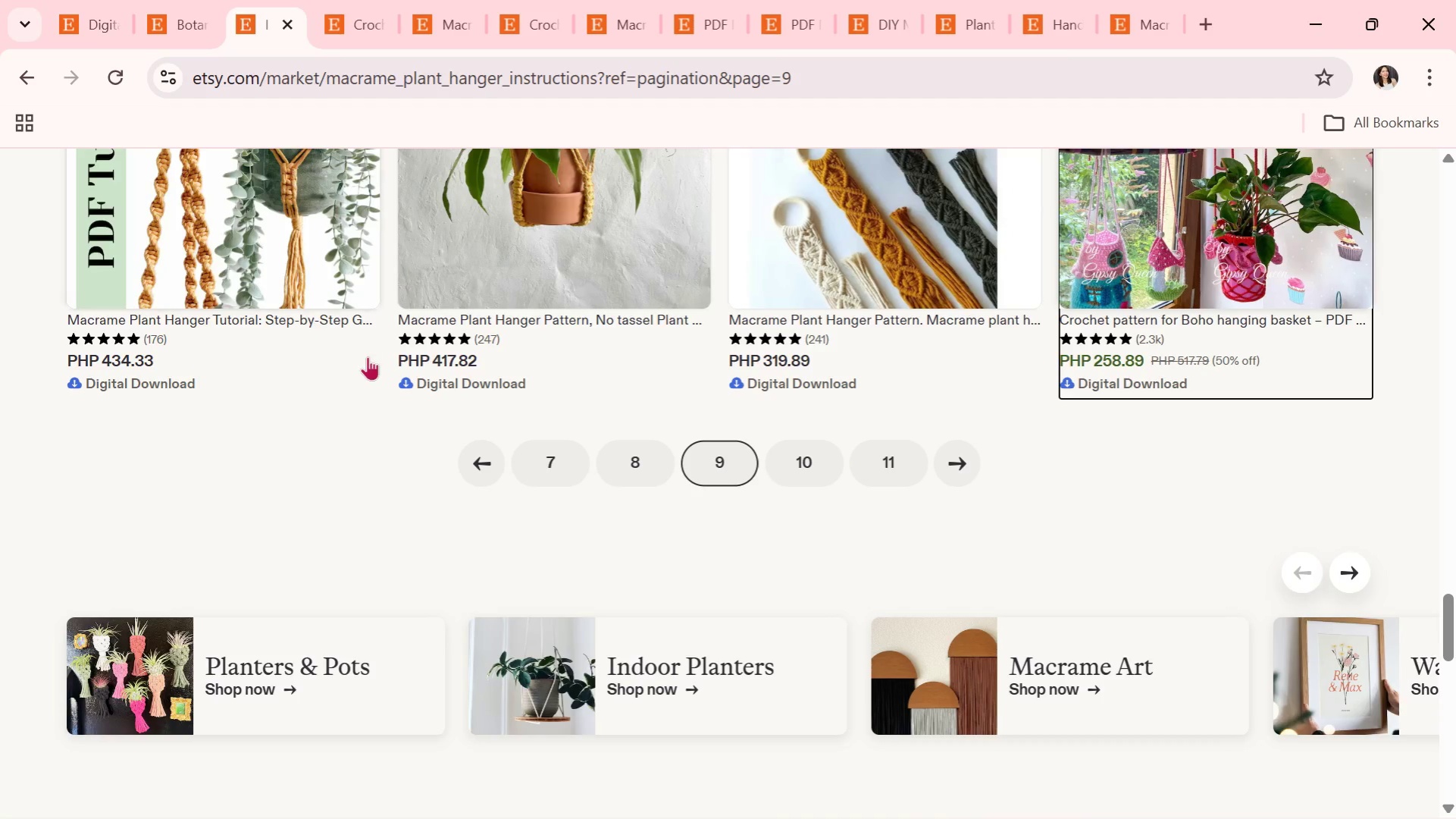 
scroll: coordinate [287, 326], scroll_direction: up, amount: 3.0
 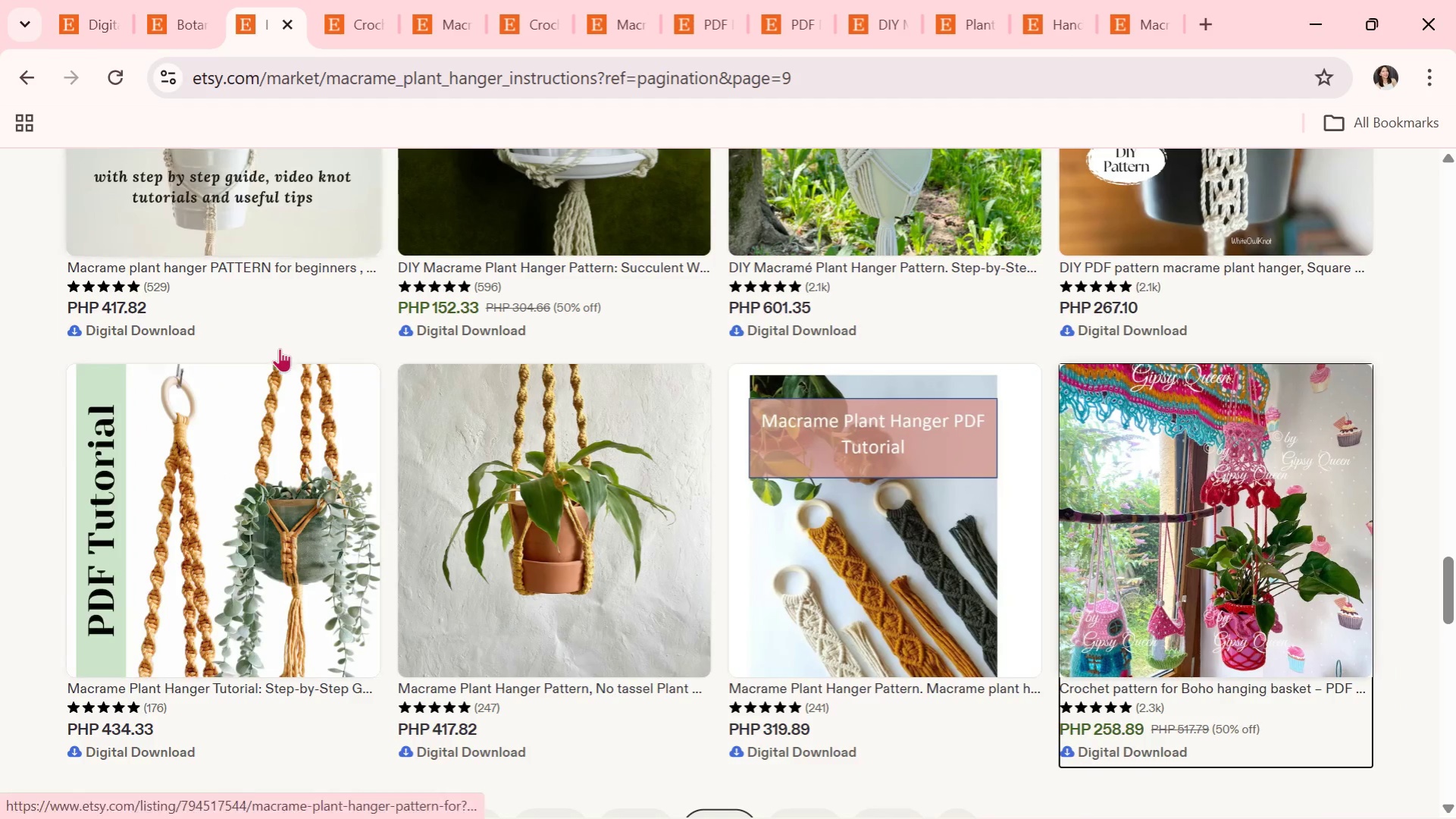 
scroll: coordinate [355, 447], scroll_direction: down, amount: 3.0
 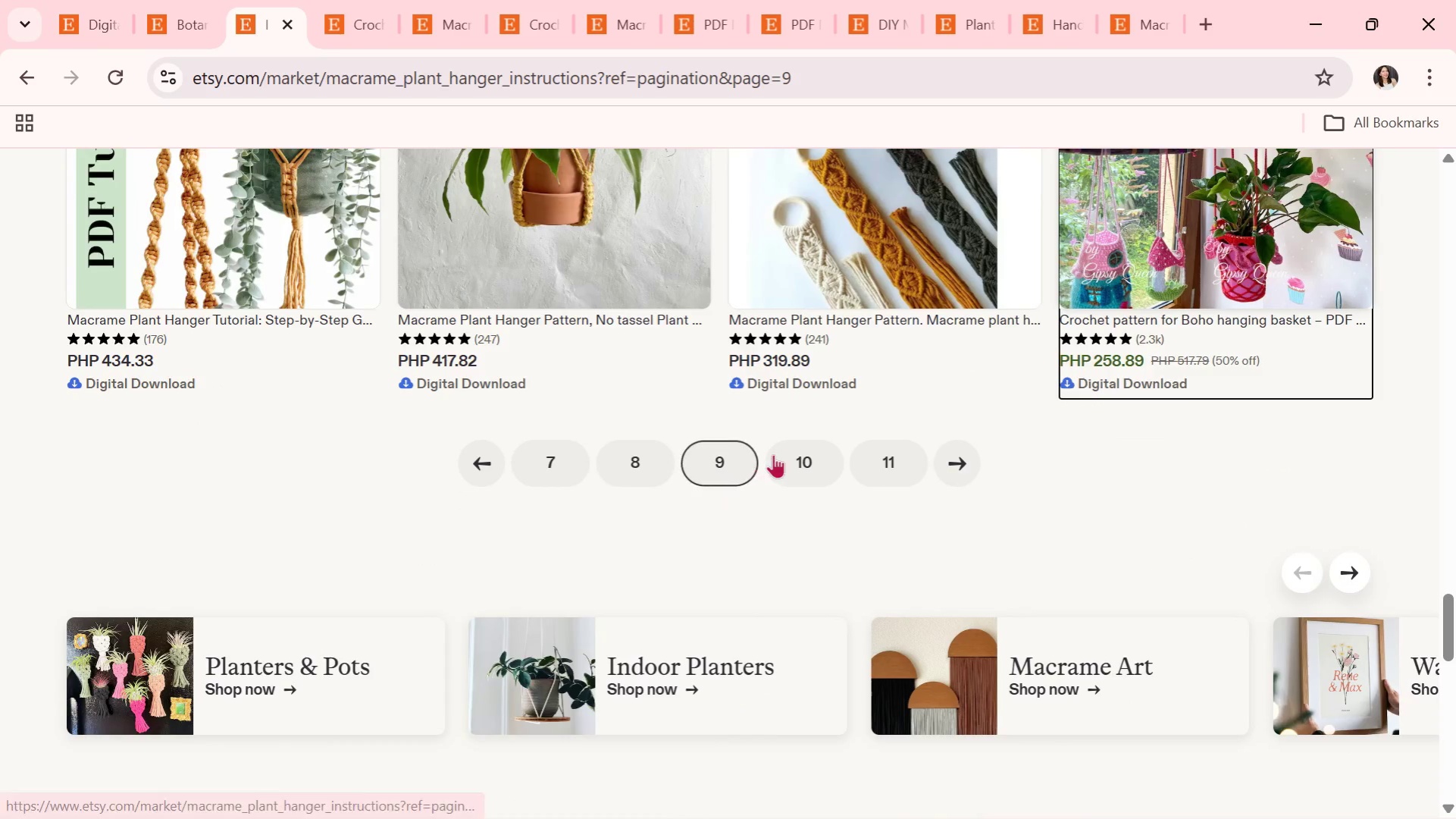 
left_click([780, 447])
 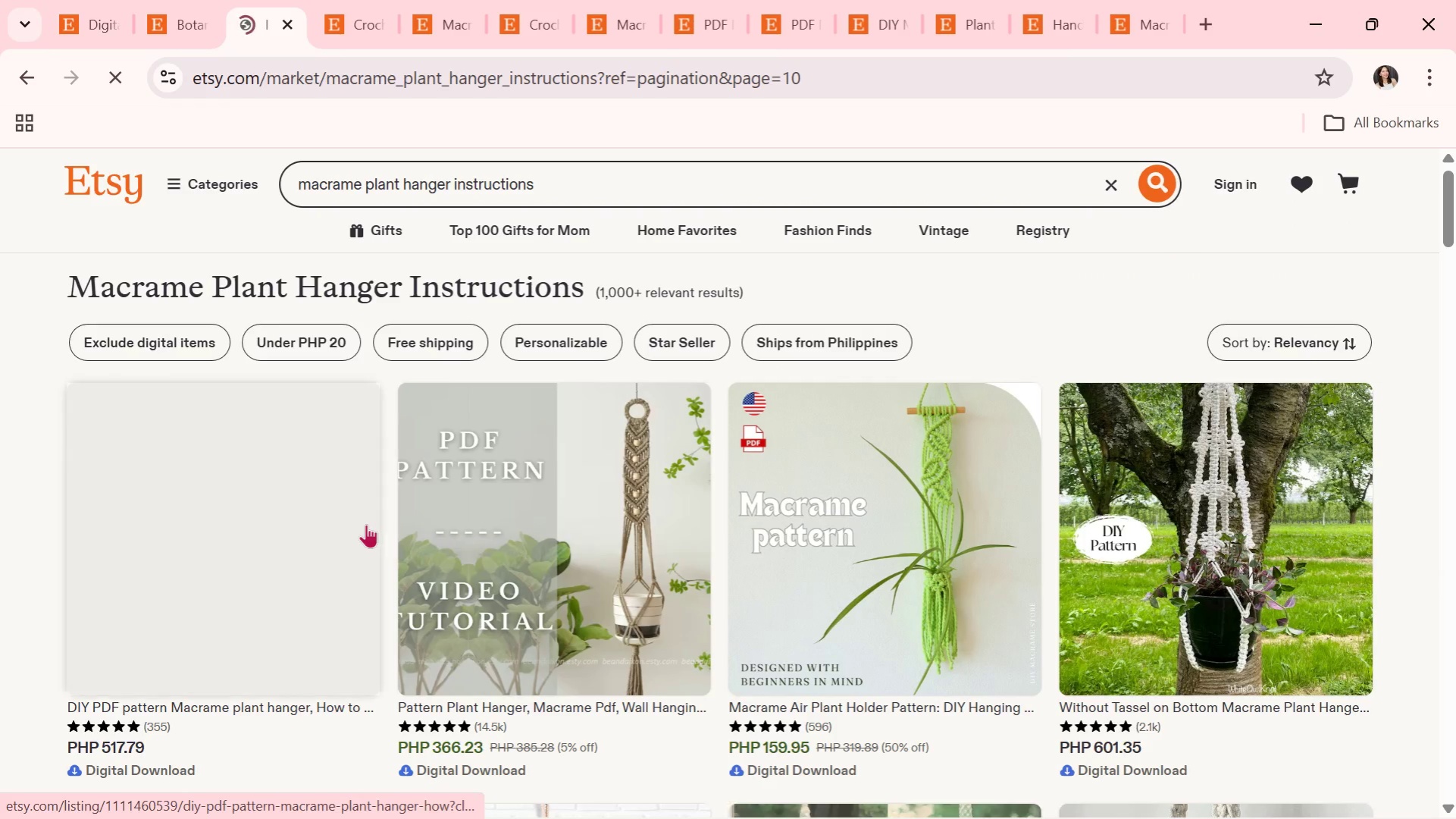 
scroll: coordinate [354, 499], scroll_direction: down, amount: 6.0
 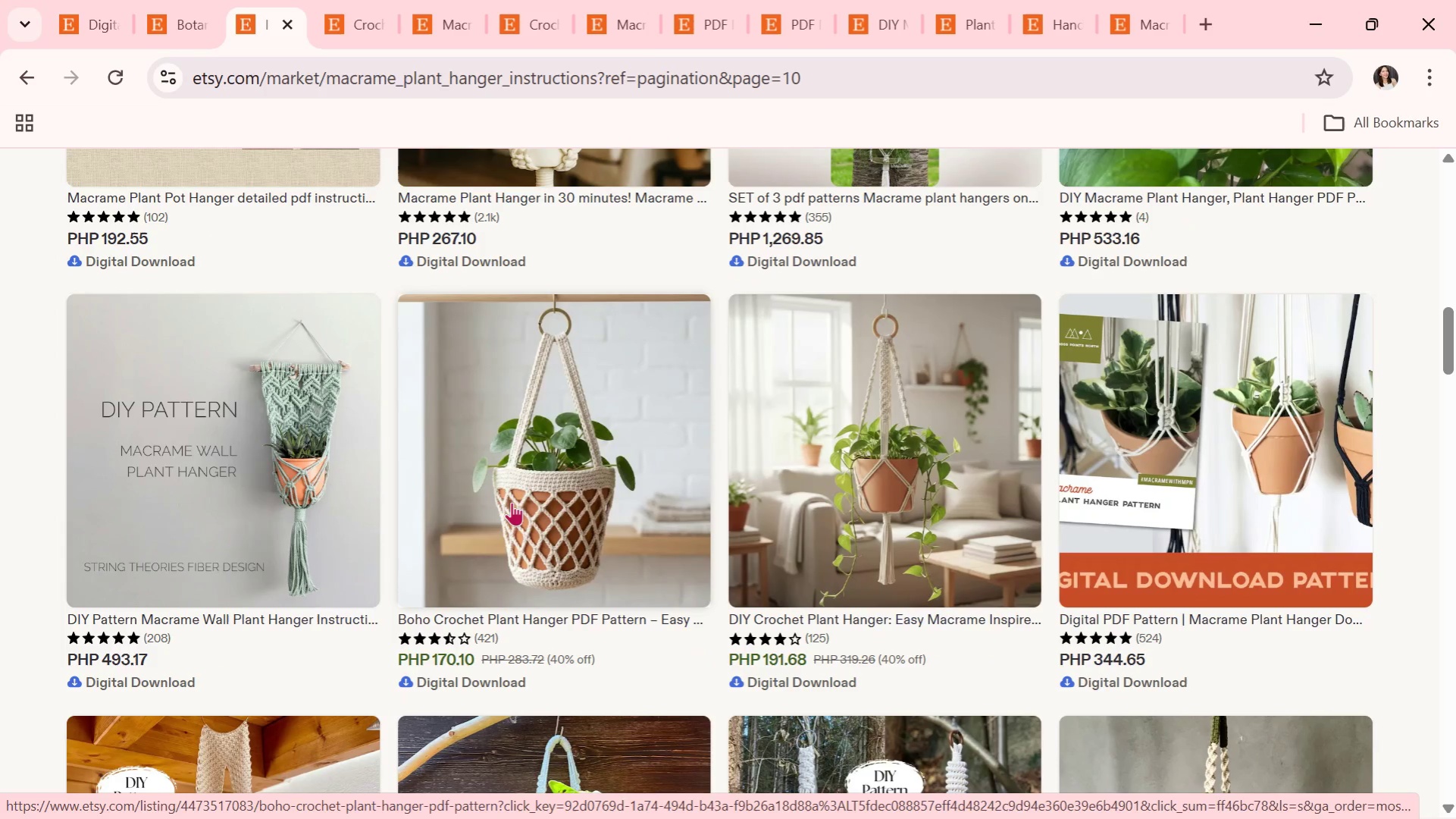 
left_click([512, 502])
 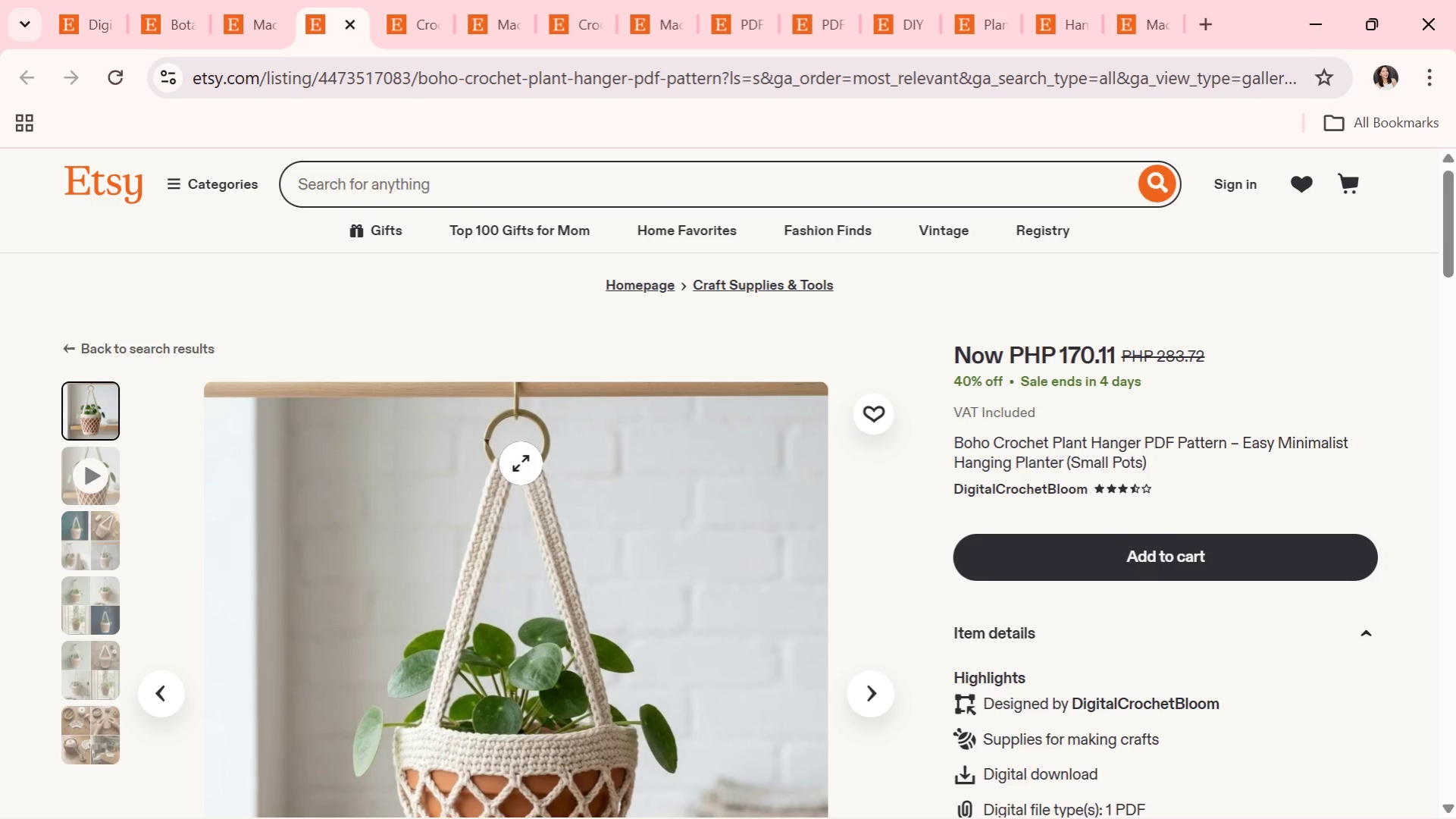 
wait(22.69)
 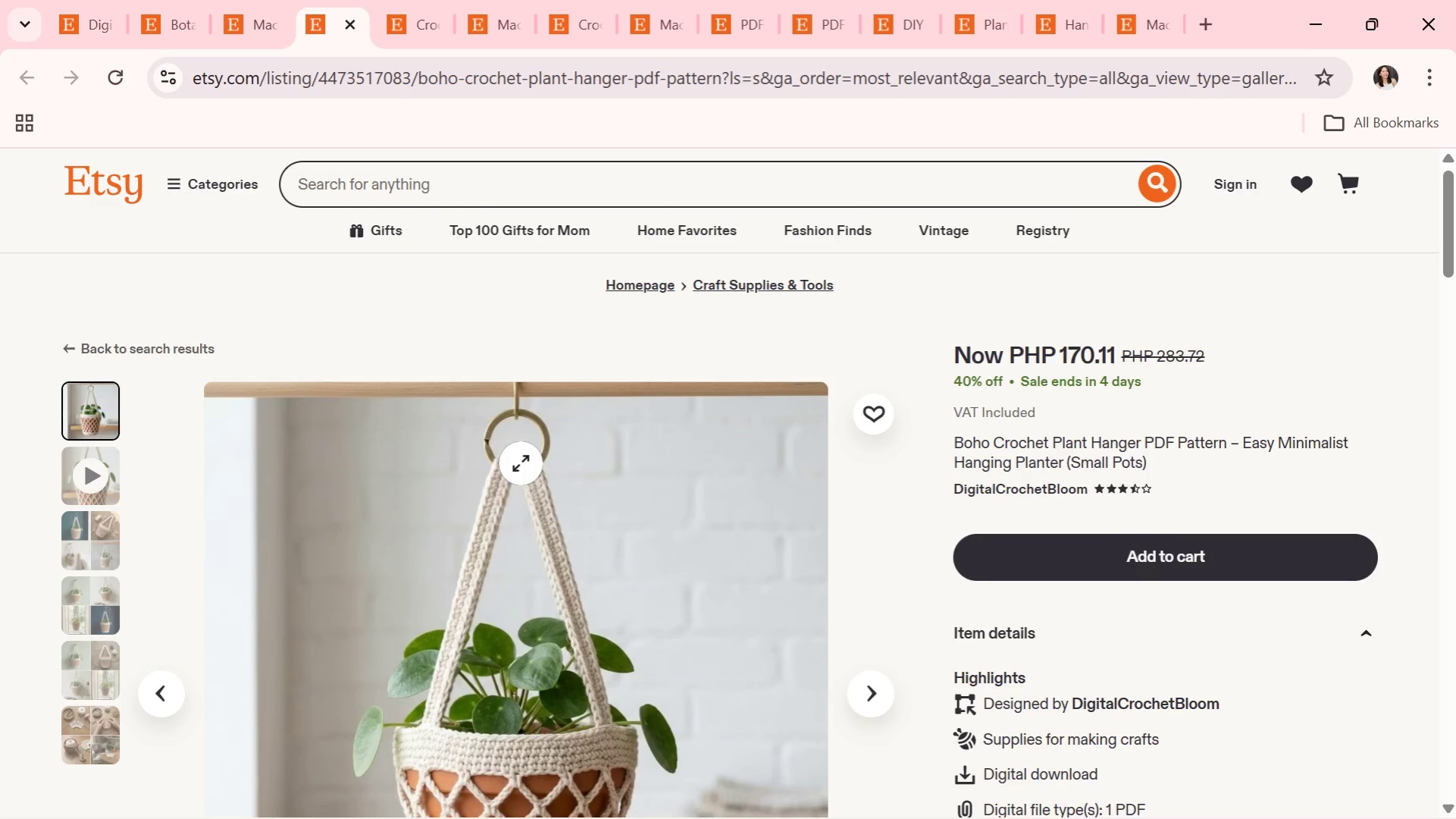 
scroll: coordinate [613, 267], scroll_direction: down, amount: 2.0
 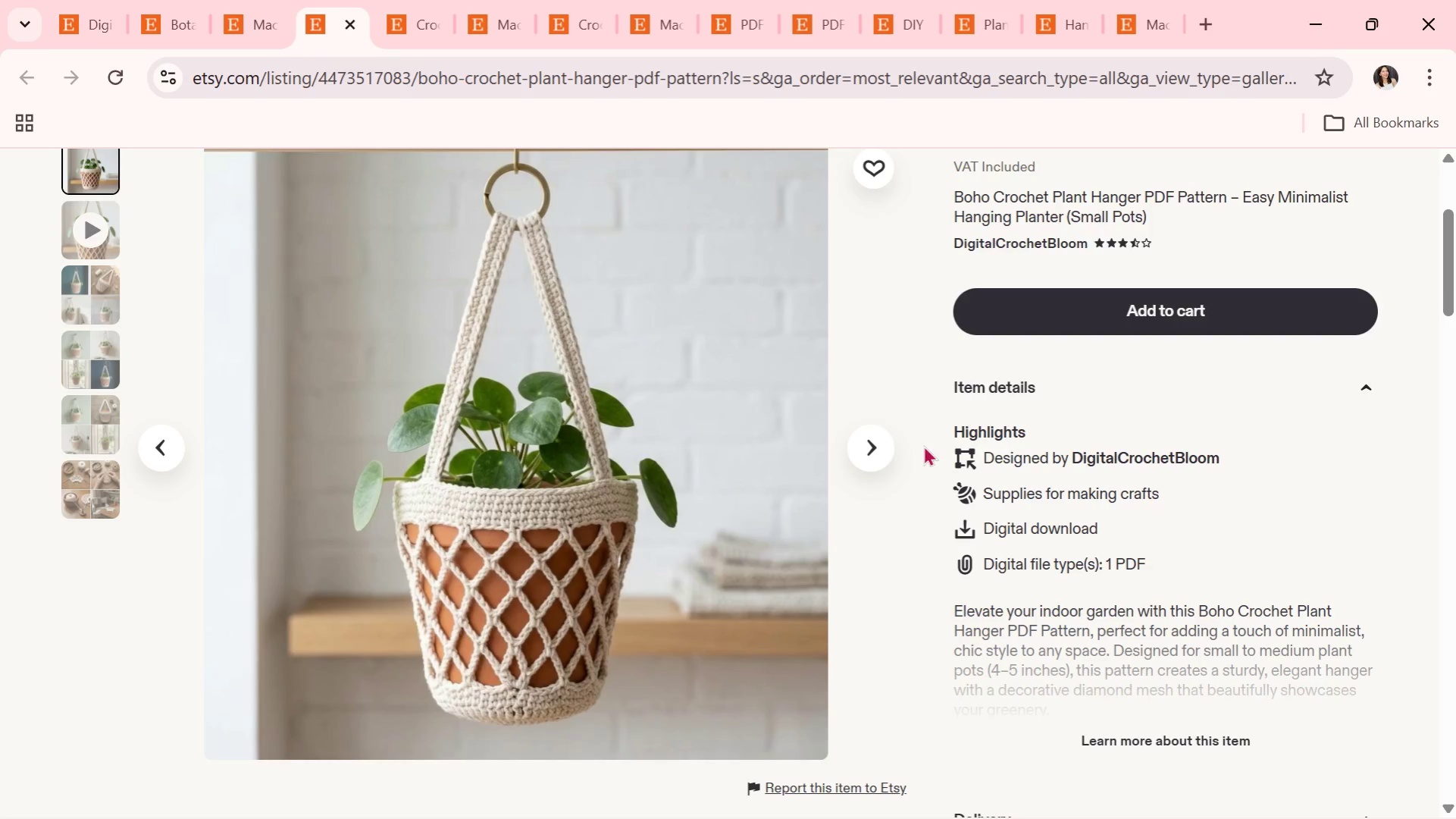 
left_click([889, 451])
 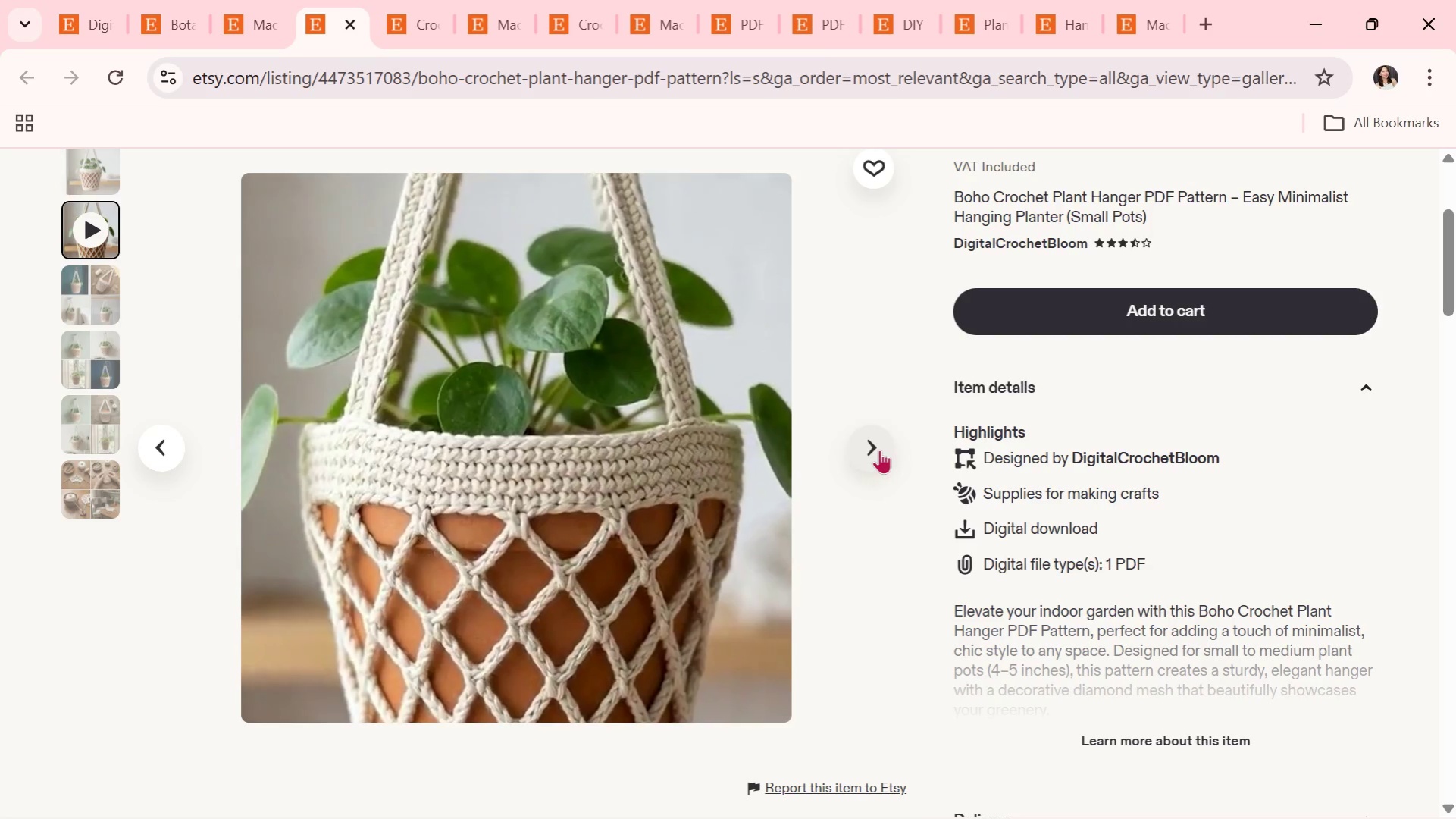 
wait(6.84)
 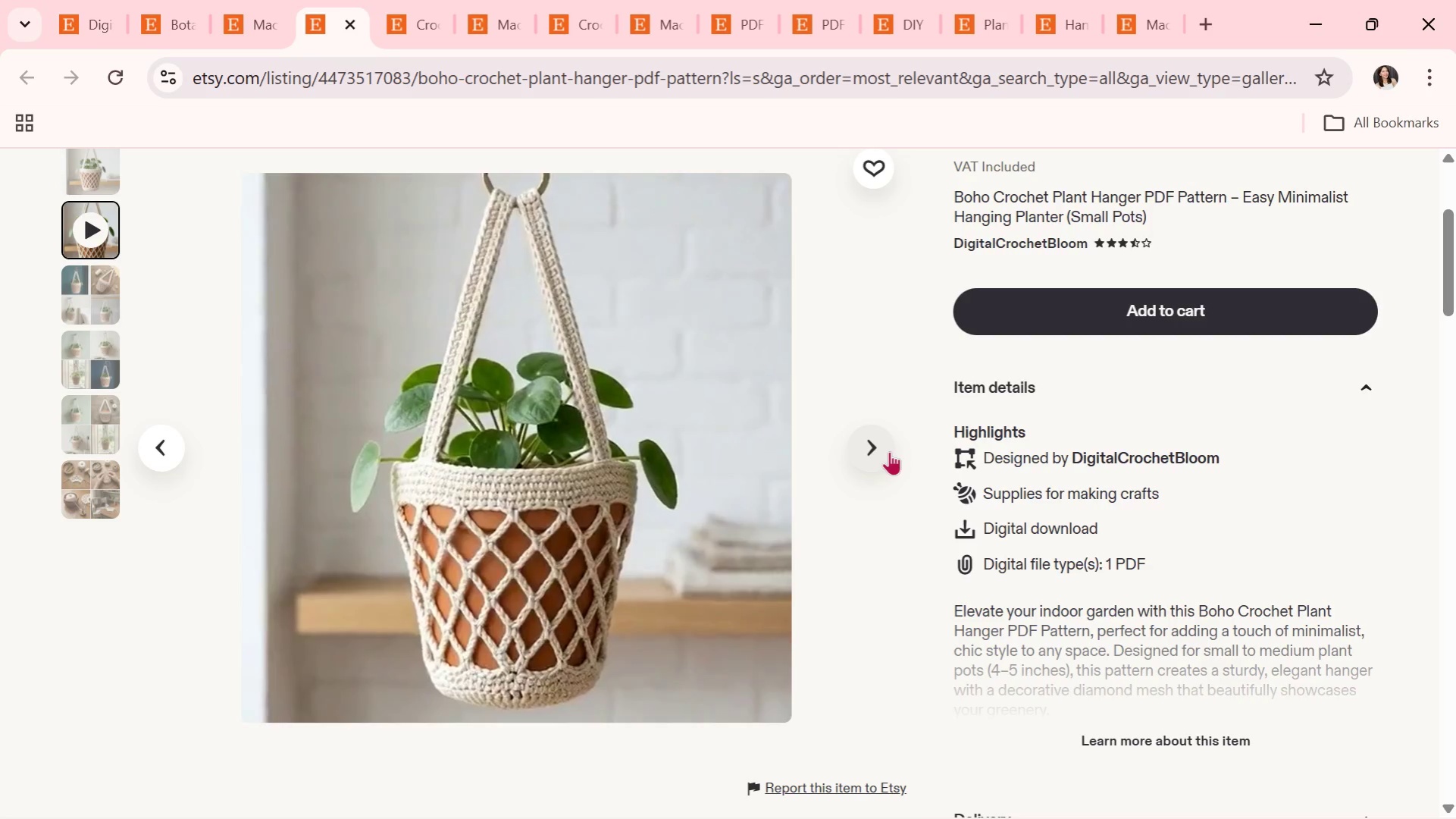 
scroll: coordinate [481, 460], scroll_direction: down, amount: 5.0
 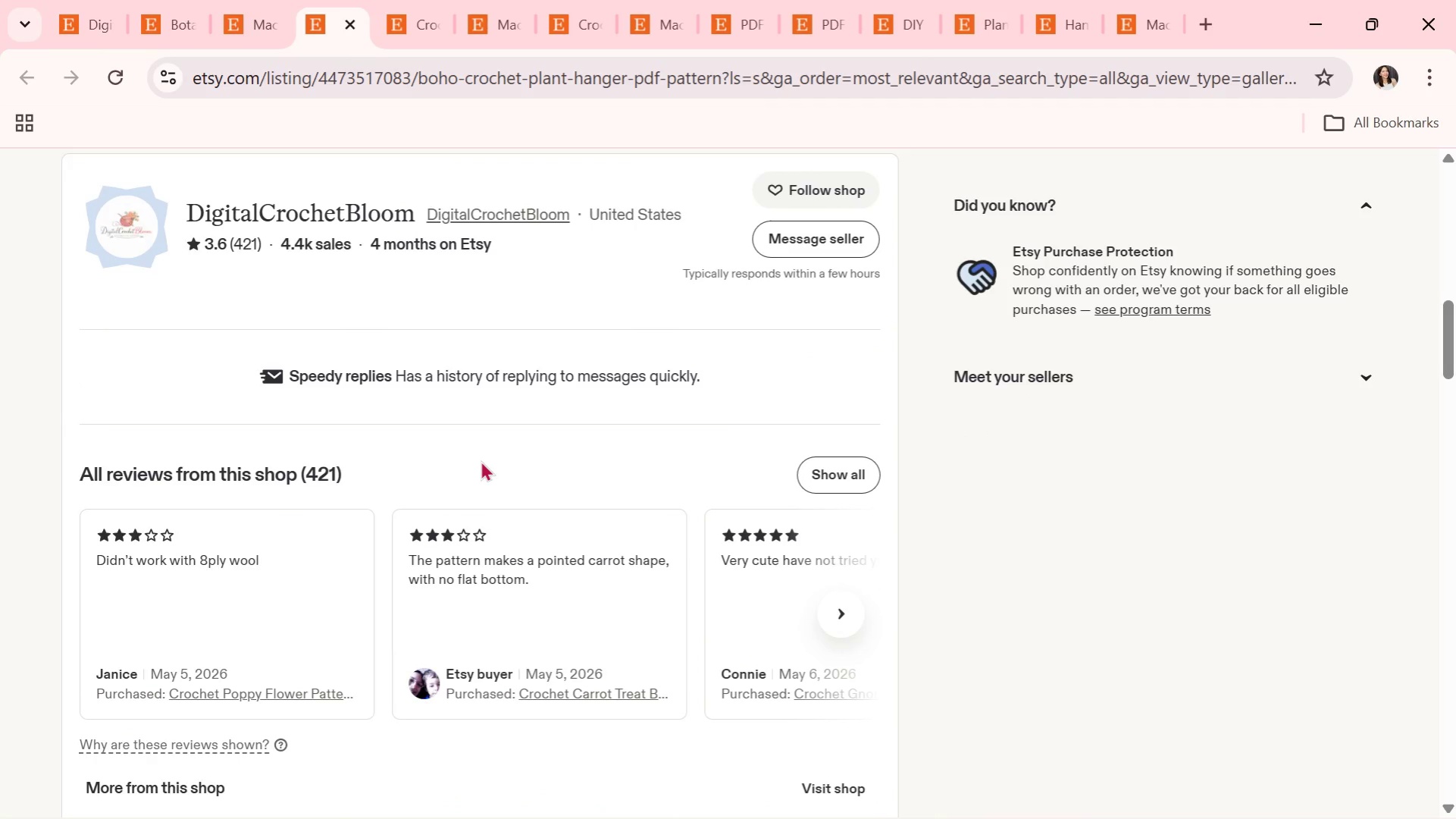 
scroll: coordinate [481, 460], scroll_direction: up, amount: 1.0
 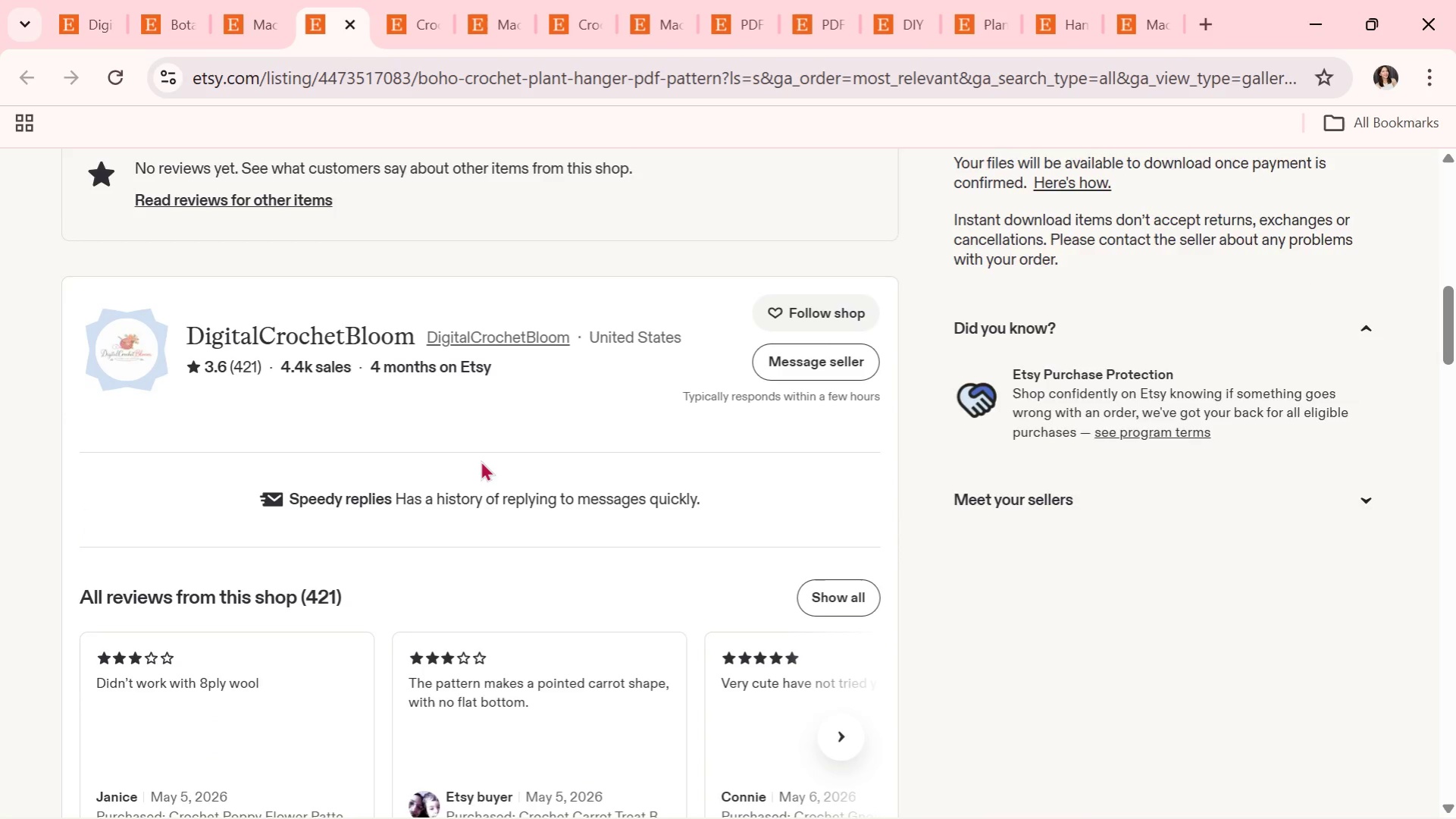 
scroll: coordinate [481, 460], scroll_direction: down, amount: 4.0
 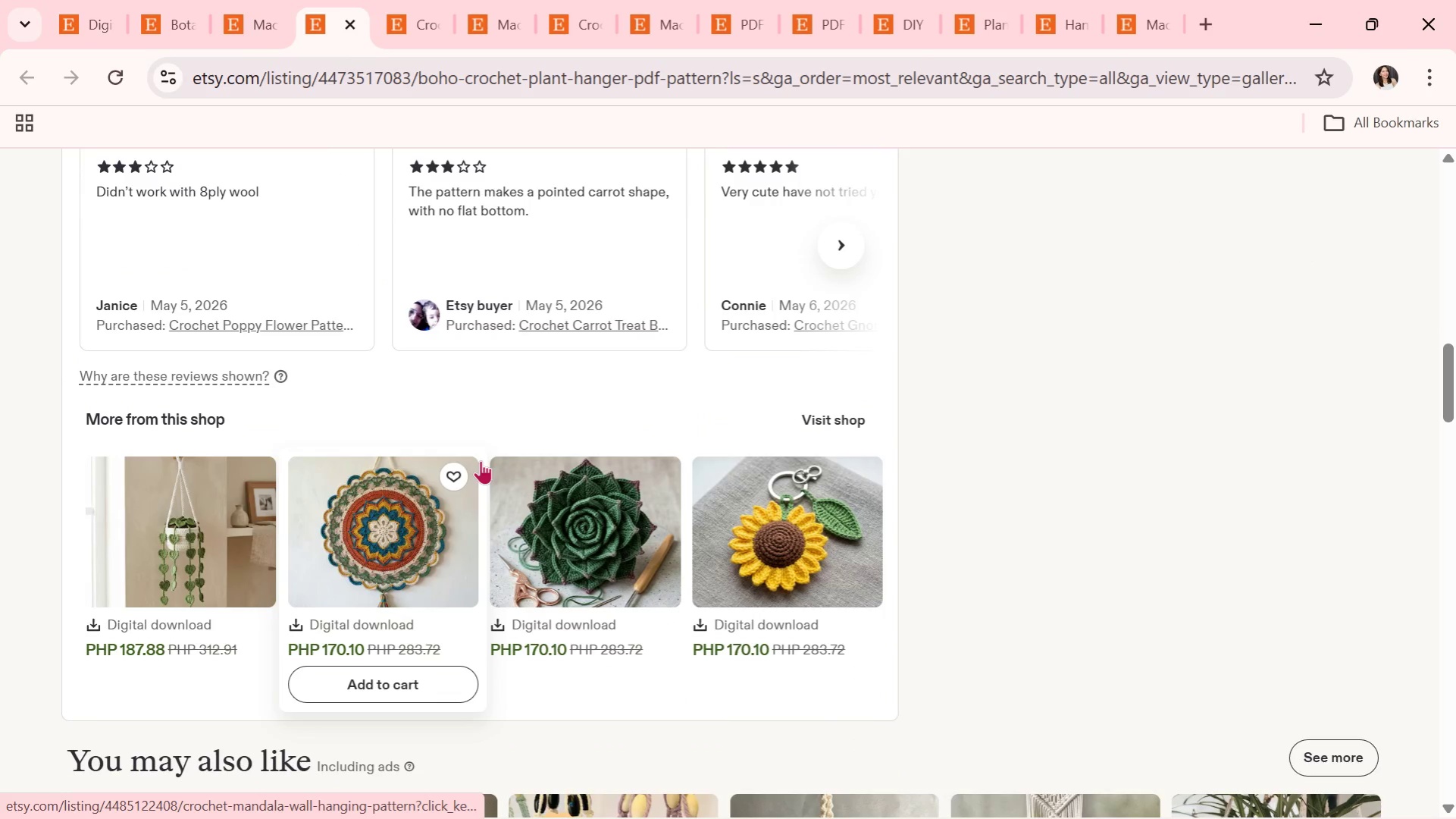 
scroll: coordinate [481, 460], scroll_direction: up, amount: 7.0
 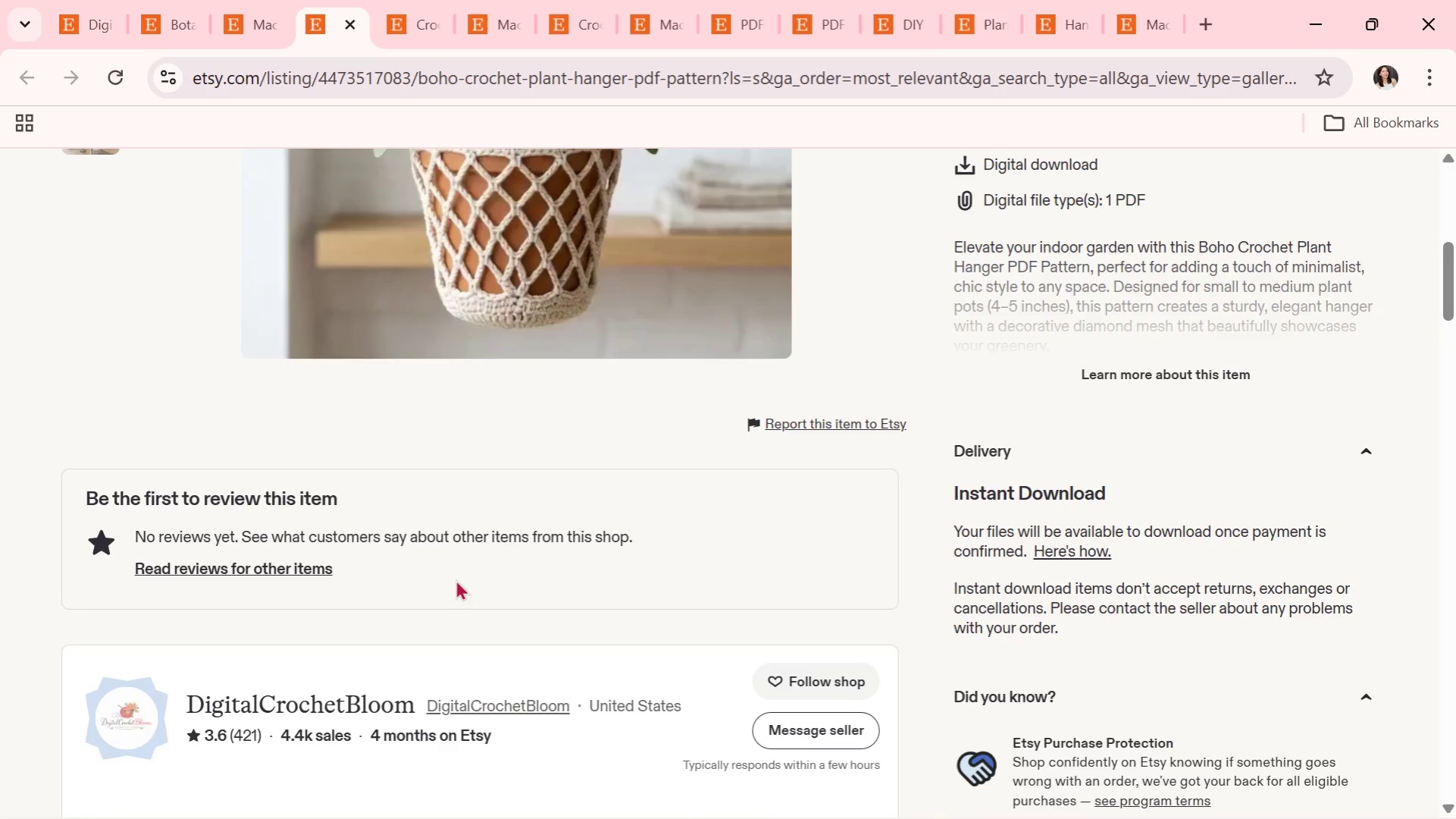 
scroll: coordinate [479, 579], scroll_direction: down, amount: 1.0
 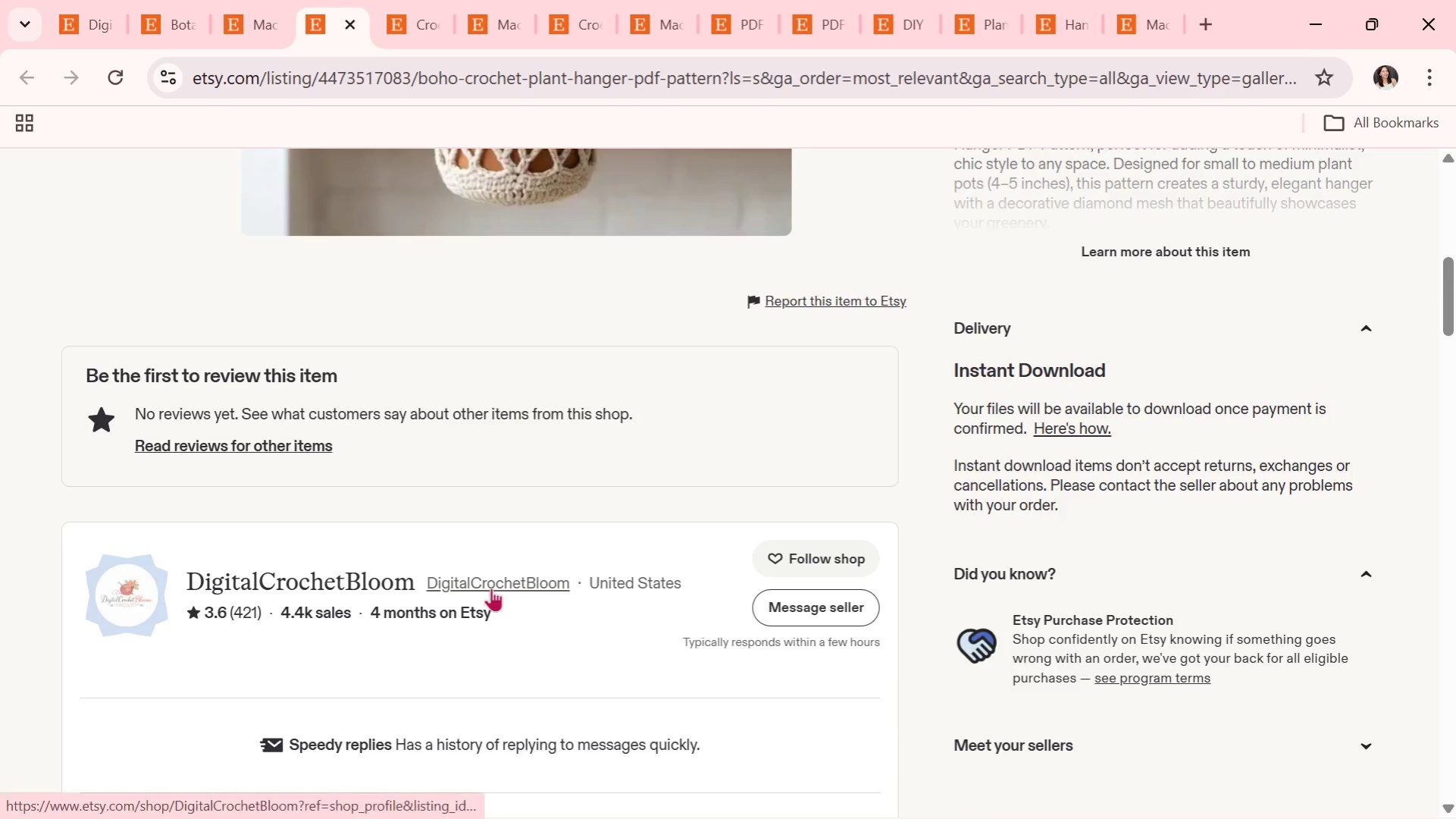 
left_click([491, 588])
 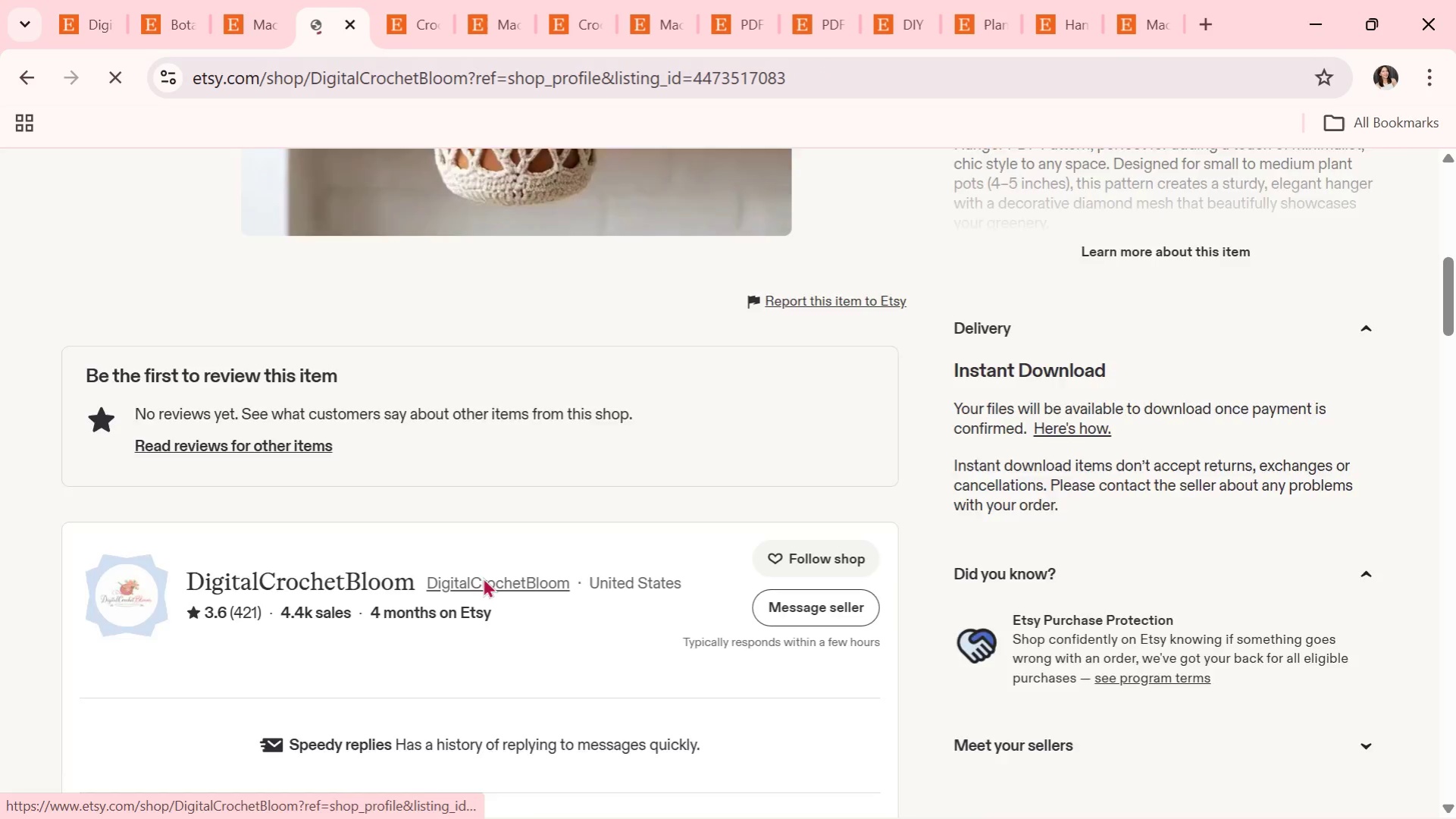 
scroll: coordinate [243, 630], scroll_direction: down, amount: 10.0
 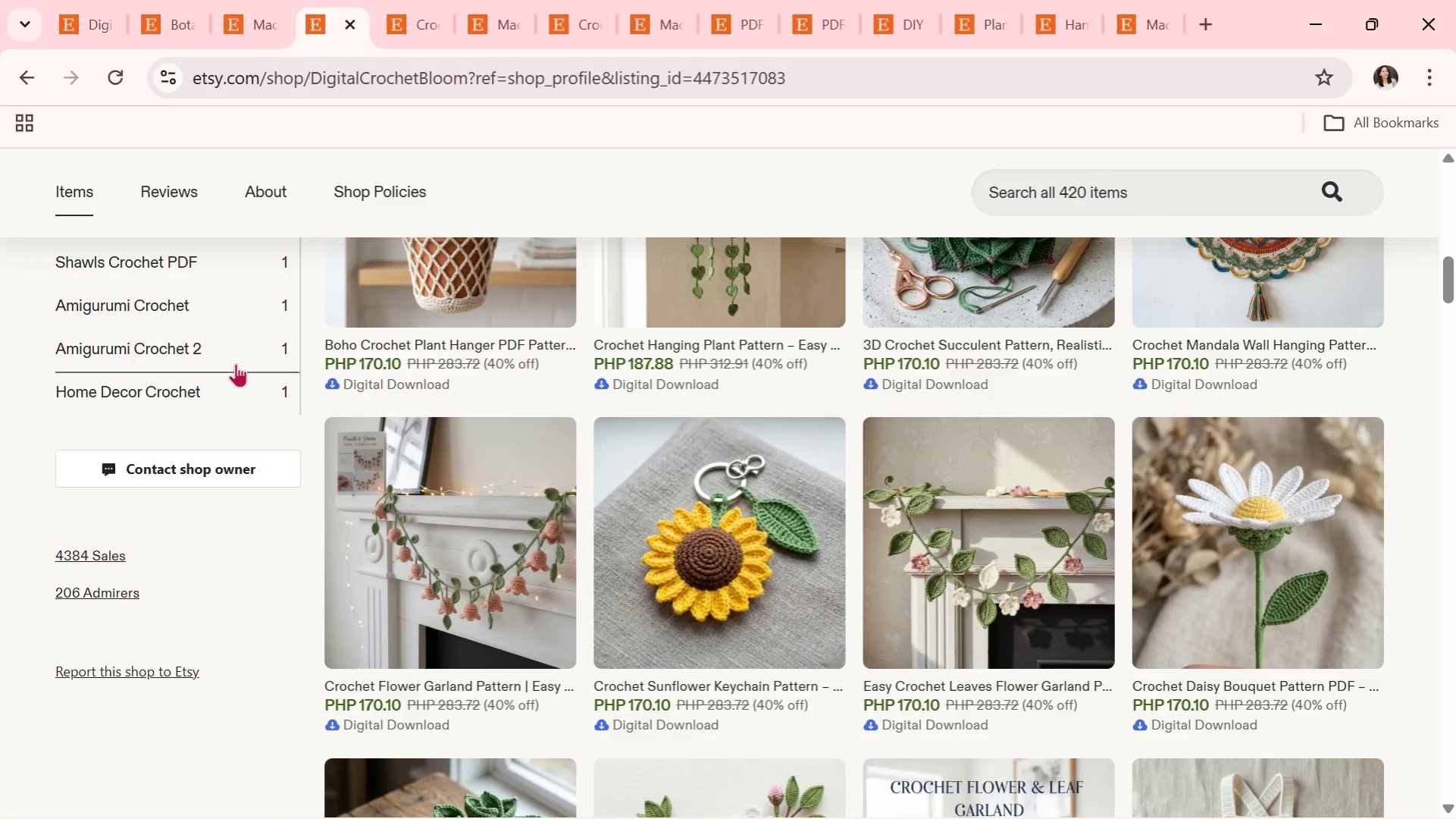 
left_click([237, 360])
 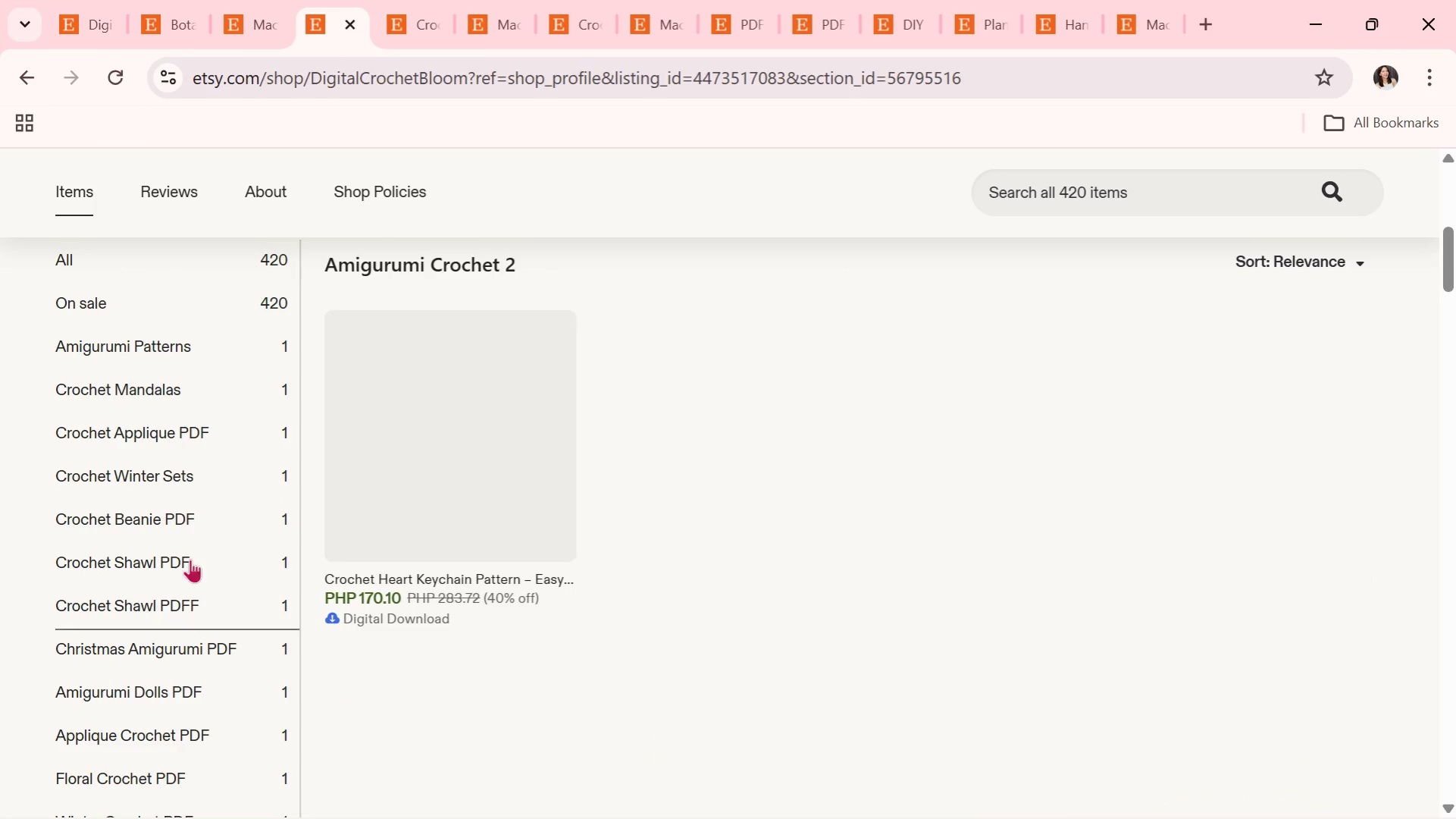 
scroll: coordinate [177, 410], scroll_direction: up, amount: 1.0
 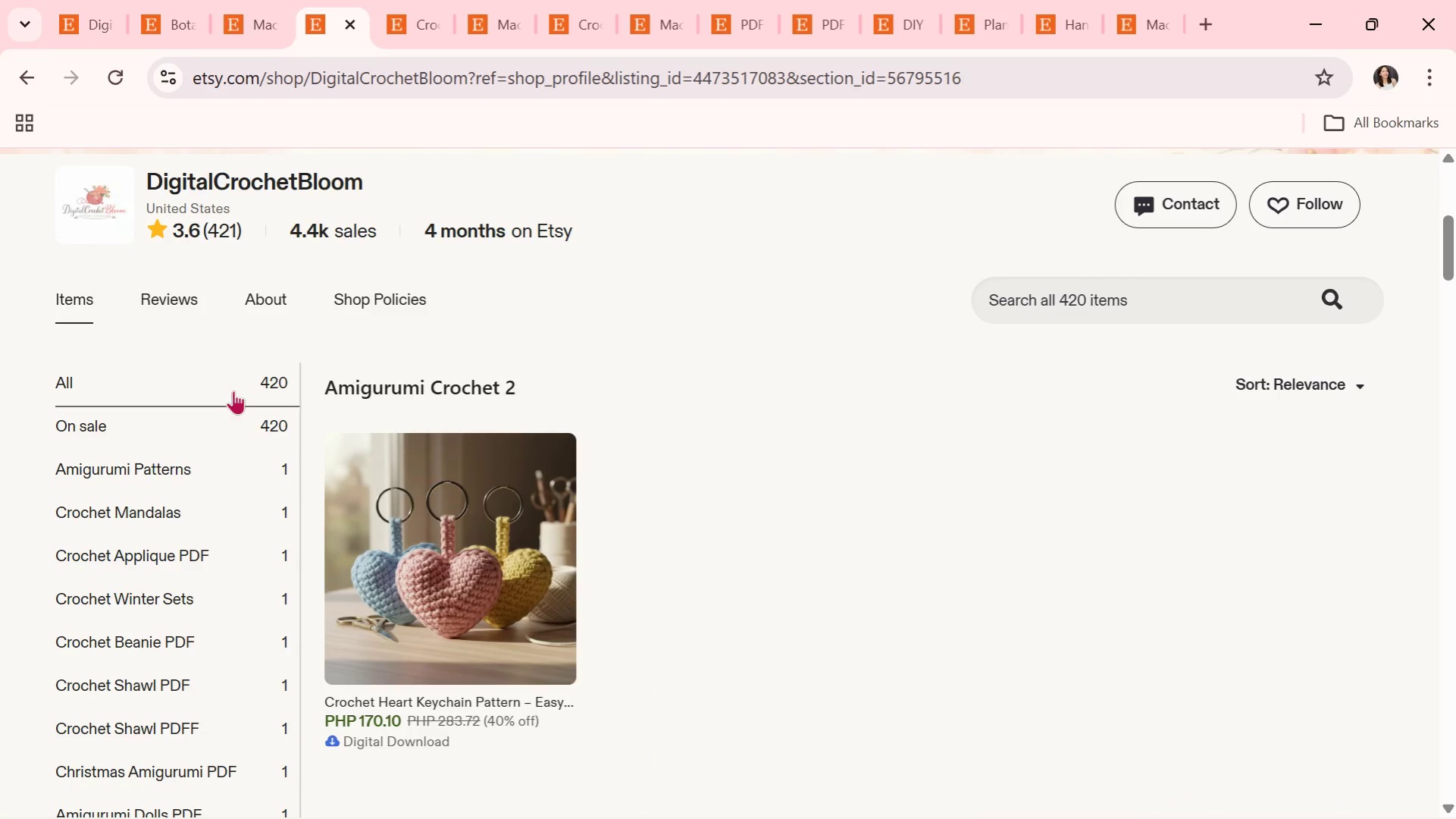 
left_click([238, 381])
 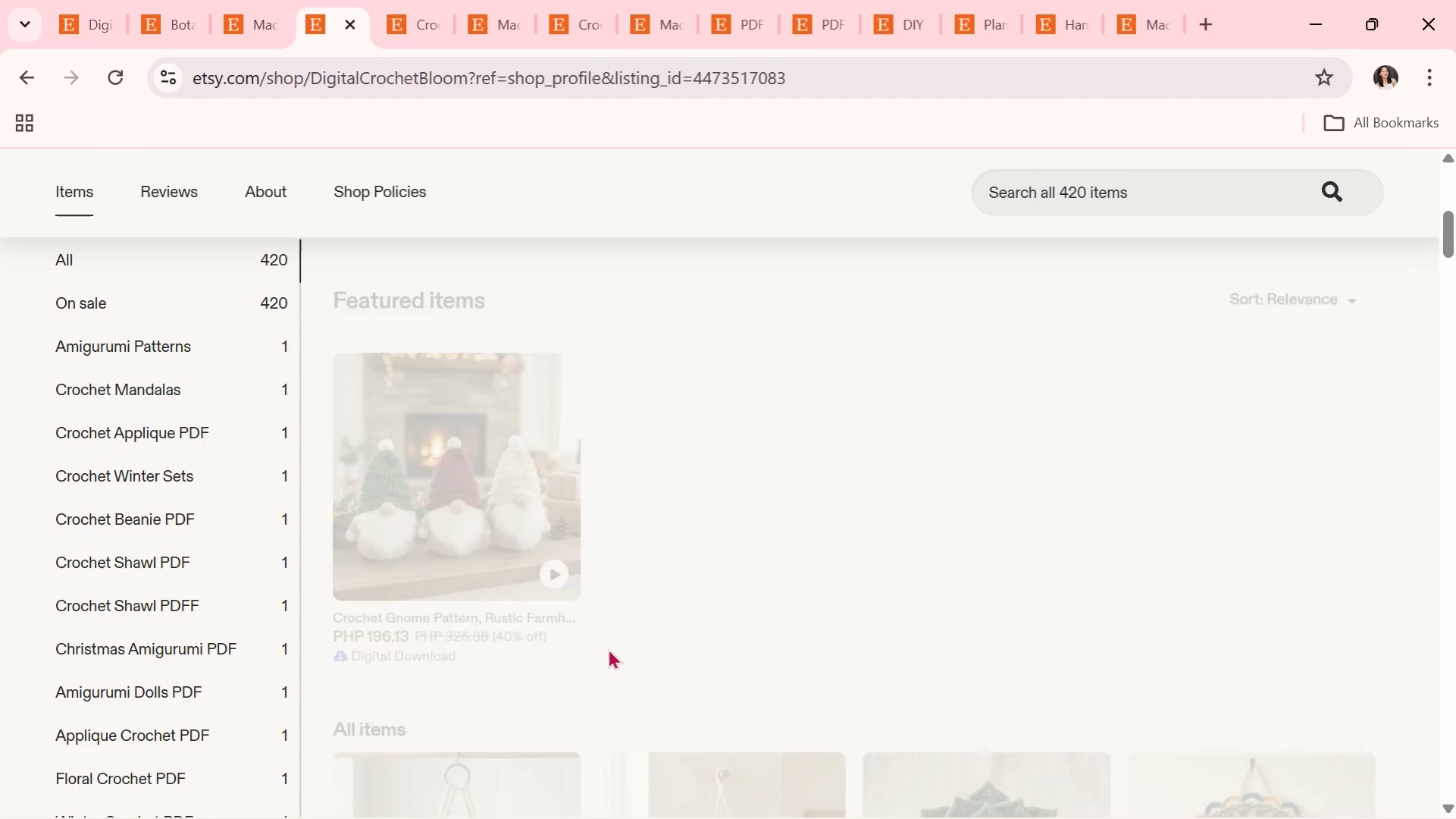 
scroll: coordinate [608, 648], scroll_direction: down, amount: 8.0
 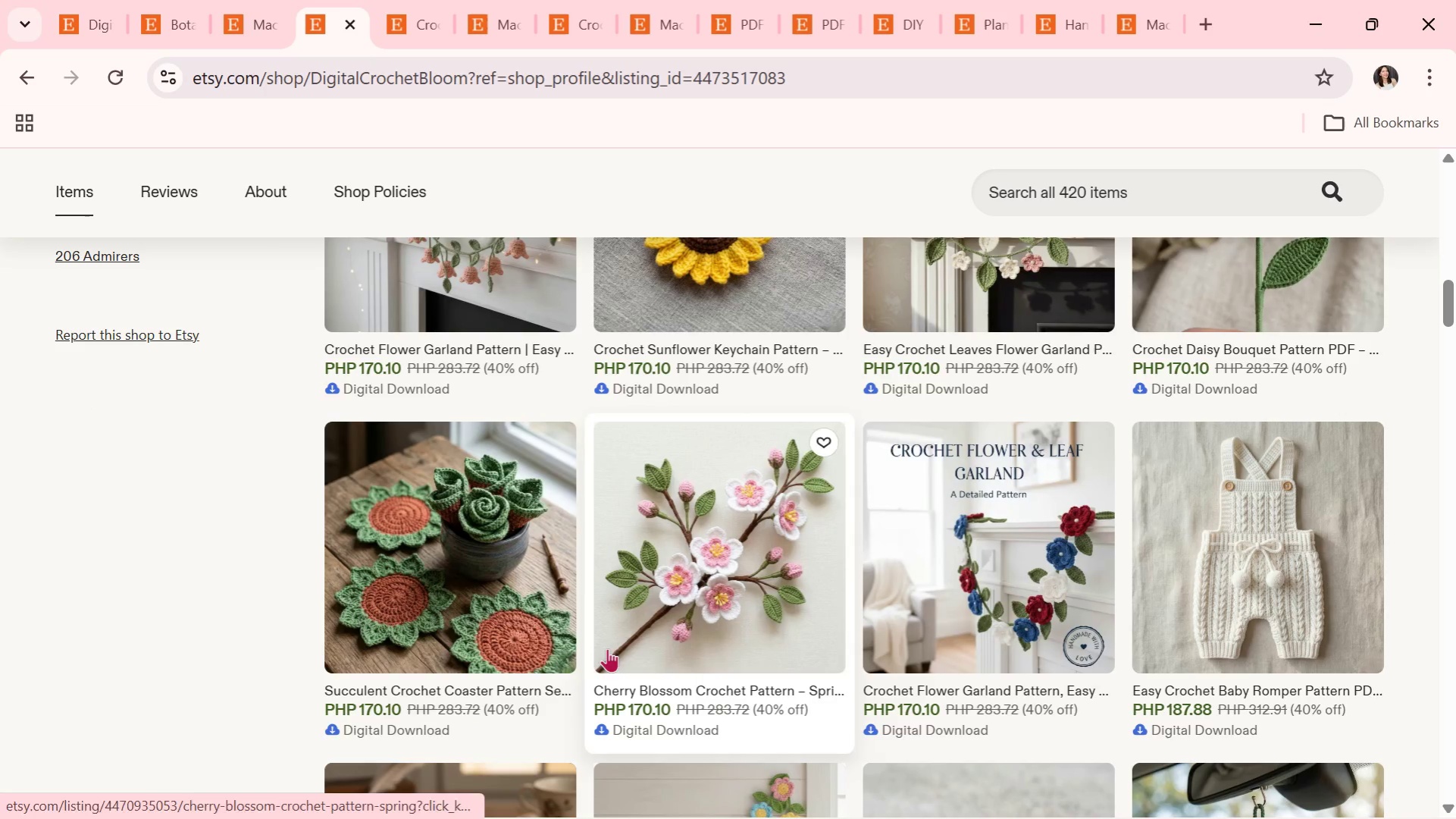 
scroll: coordinate [511, 611], scroll_direction: up, amount: 4.0
 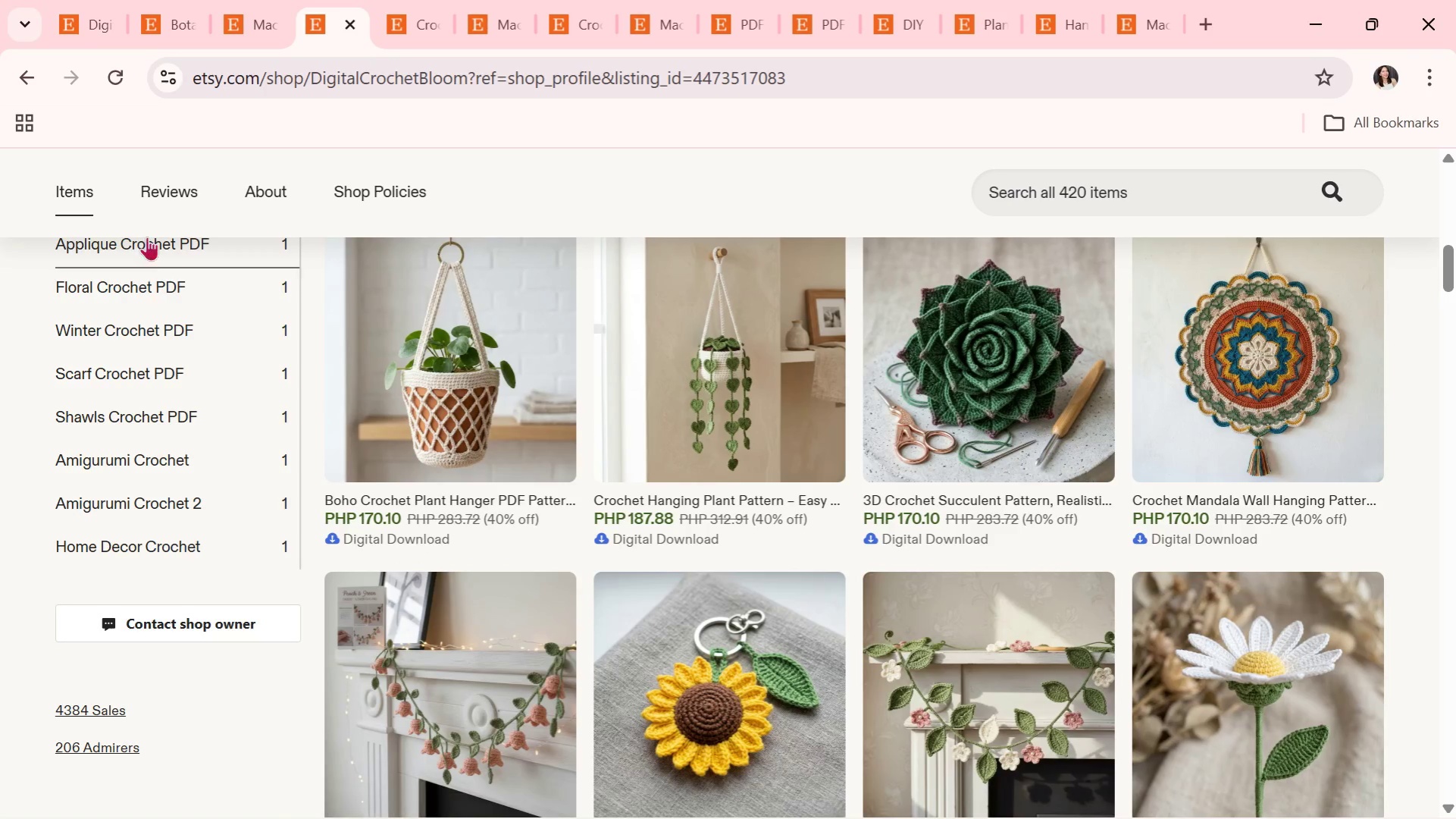 
left_click([127, 297])
 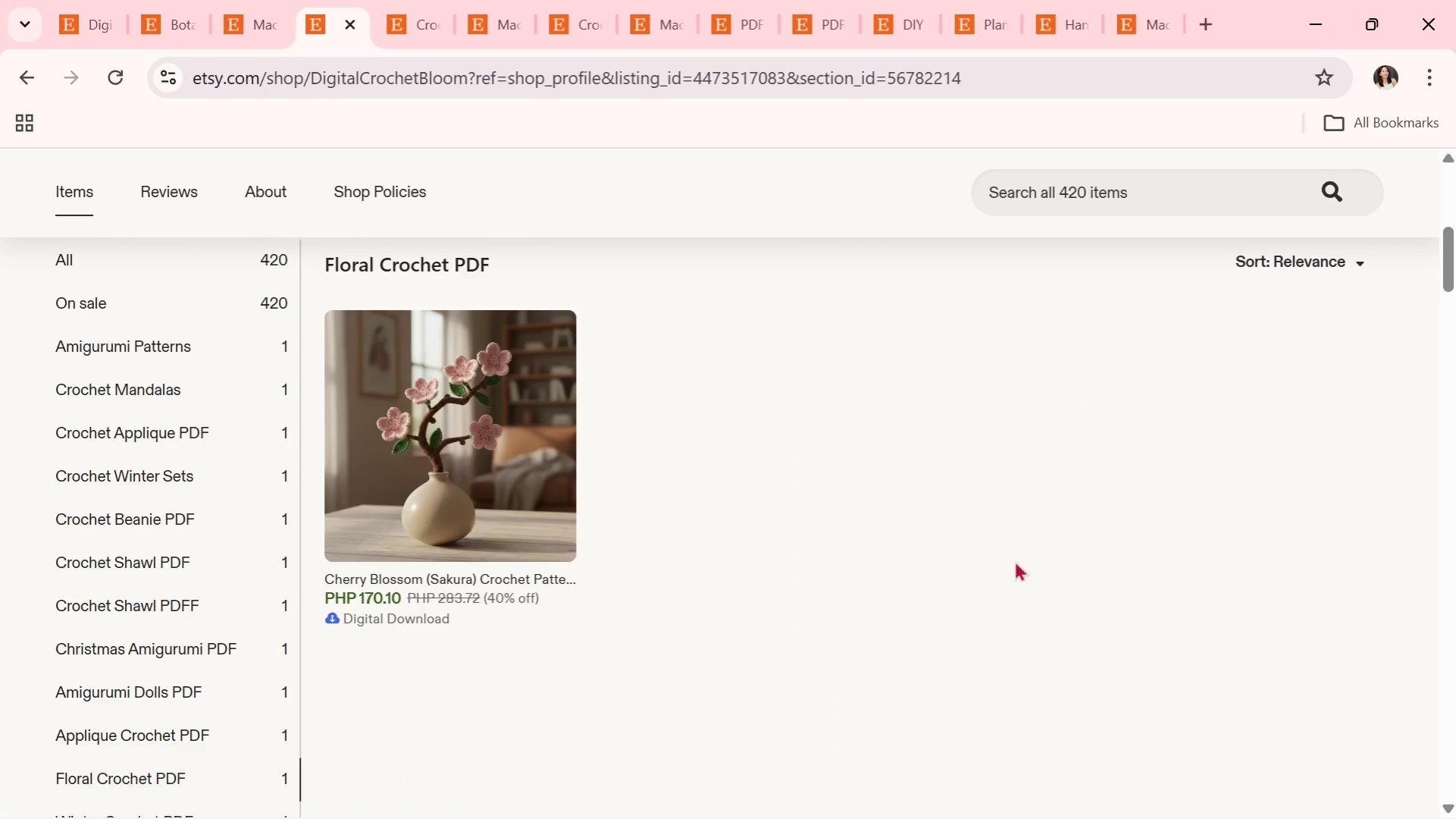 
scroll: coordinate [136, 406], scroll_direction: up, amount: 1.0
 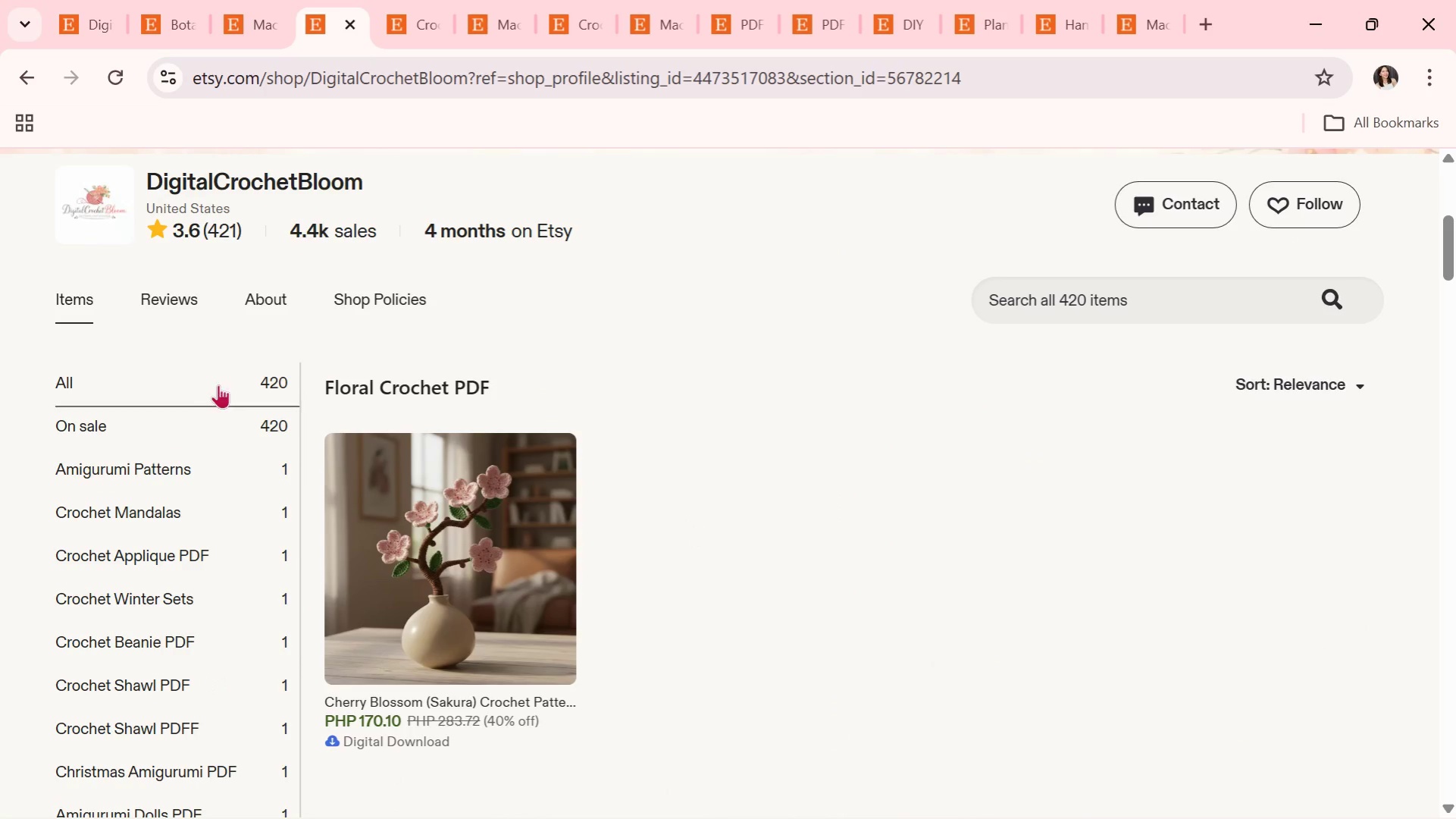 
left_click([220, 369])
 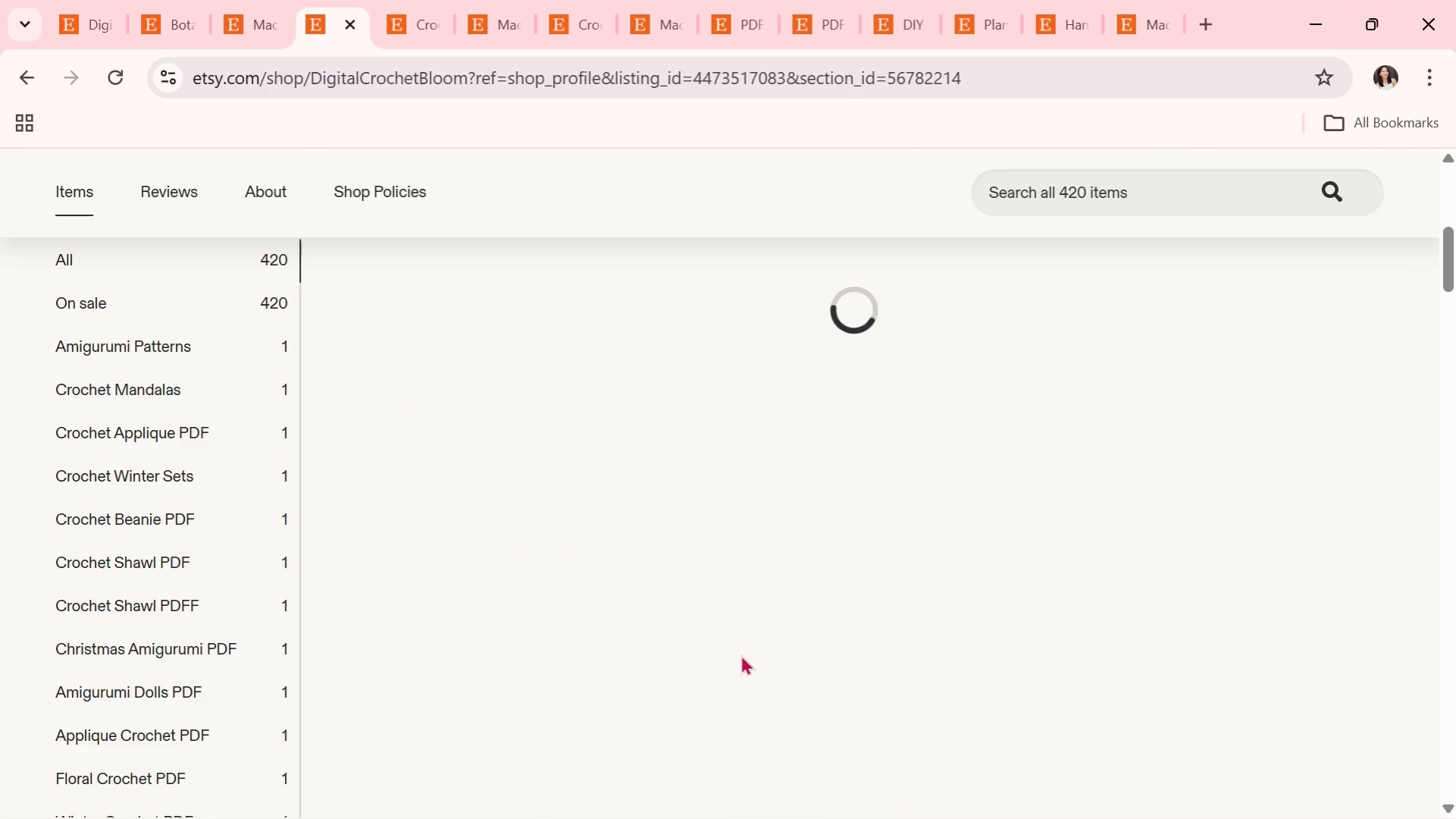 
scroll: coordinate [741, 654], scroll_direction: down, amount: 13.0
 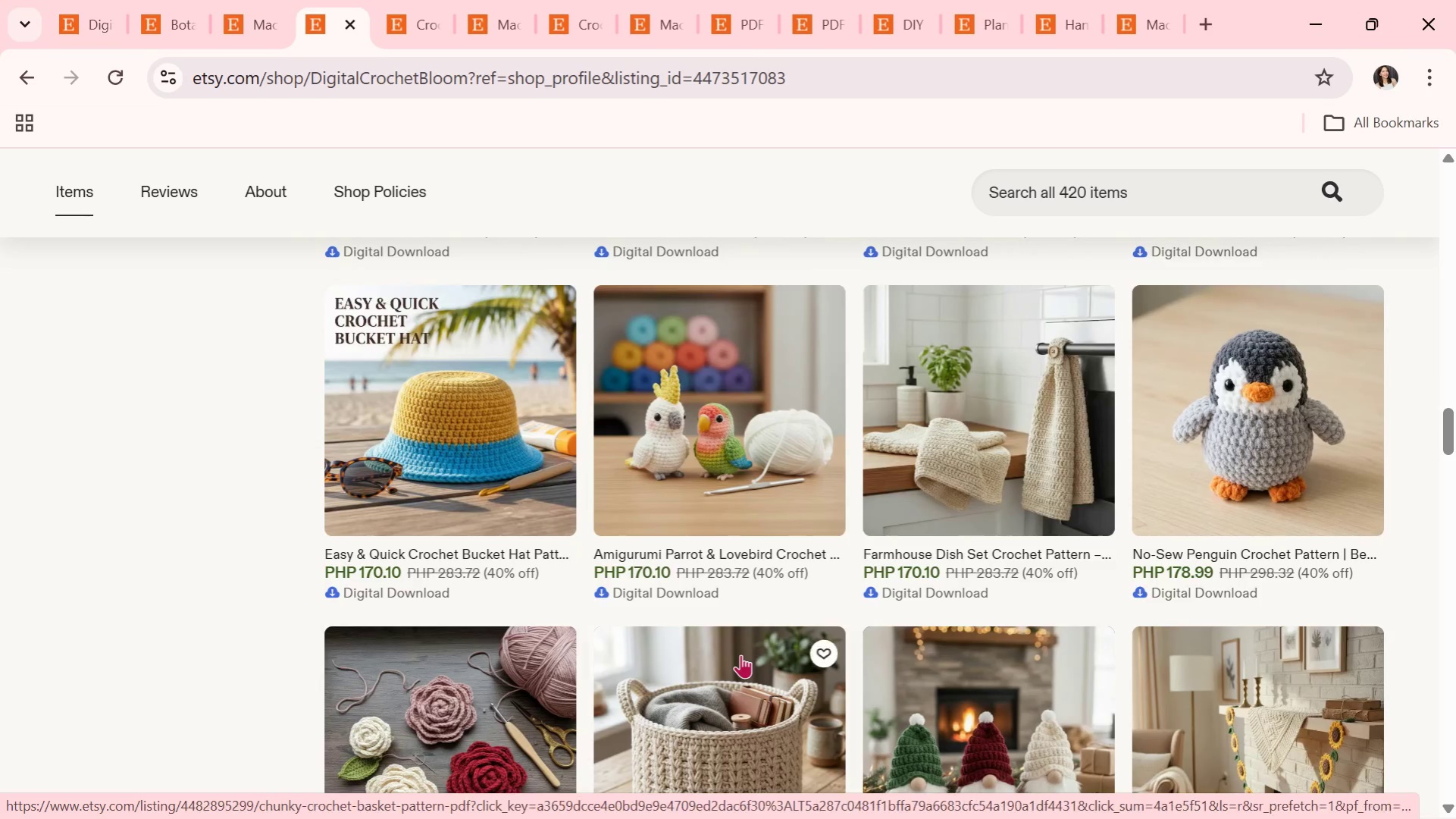 
scroll: coordinate [287, 647], scroll_direction: up, amount: 21.0
 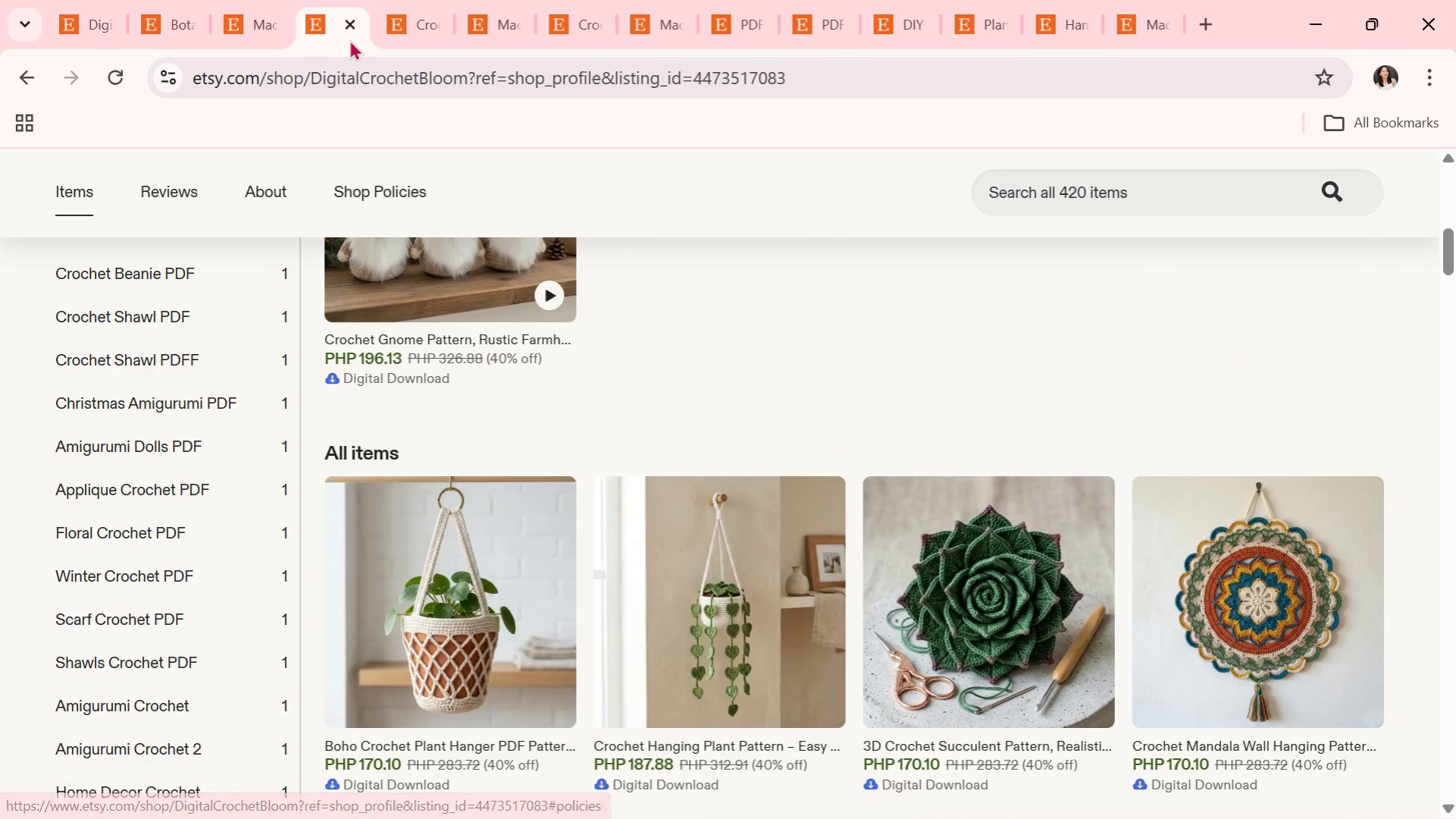 
left_click([349, 27])
 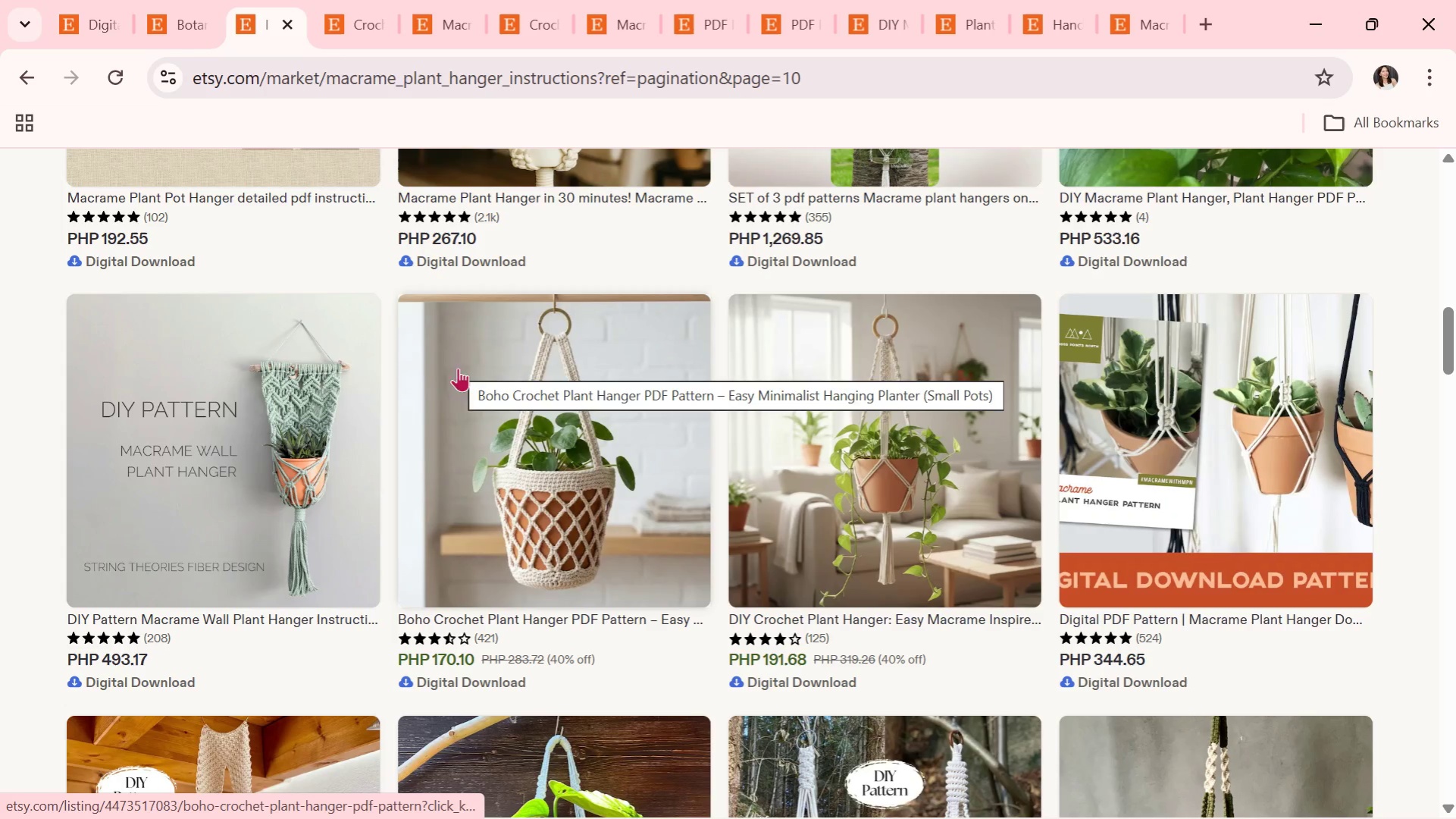 
scroll: coordinate [487, 375], scroll_direction: down, amount: 7.0
 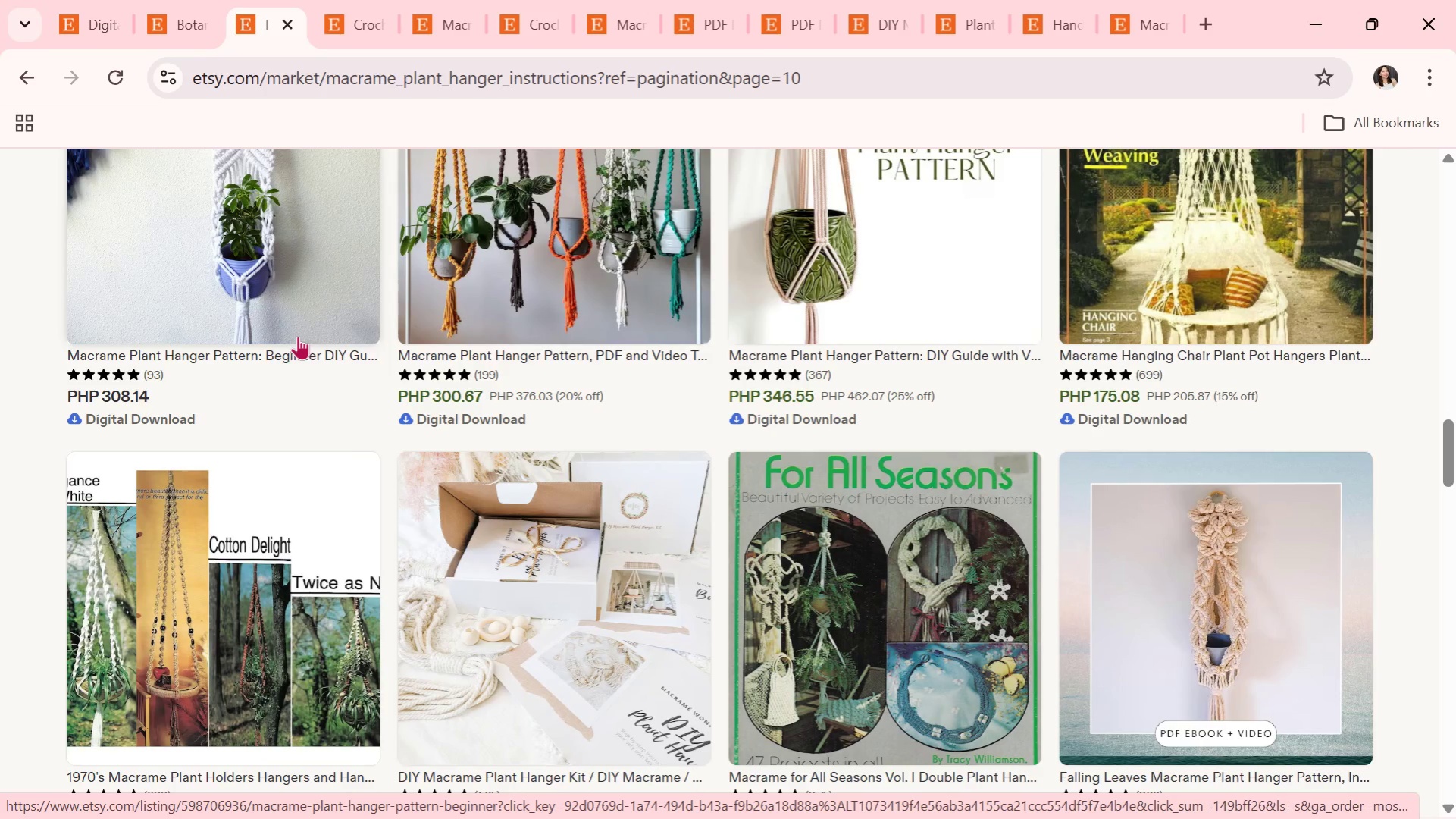 
scroll: coordinate [298, 331], scroll_direction: down, amount: 5.0
 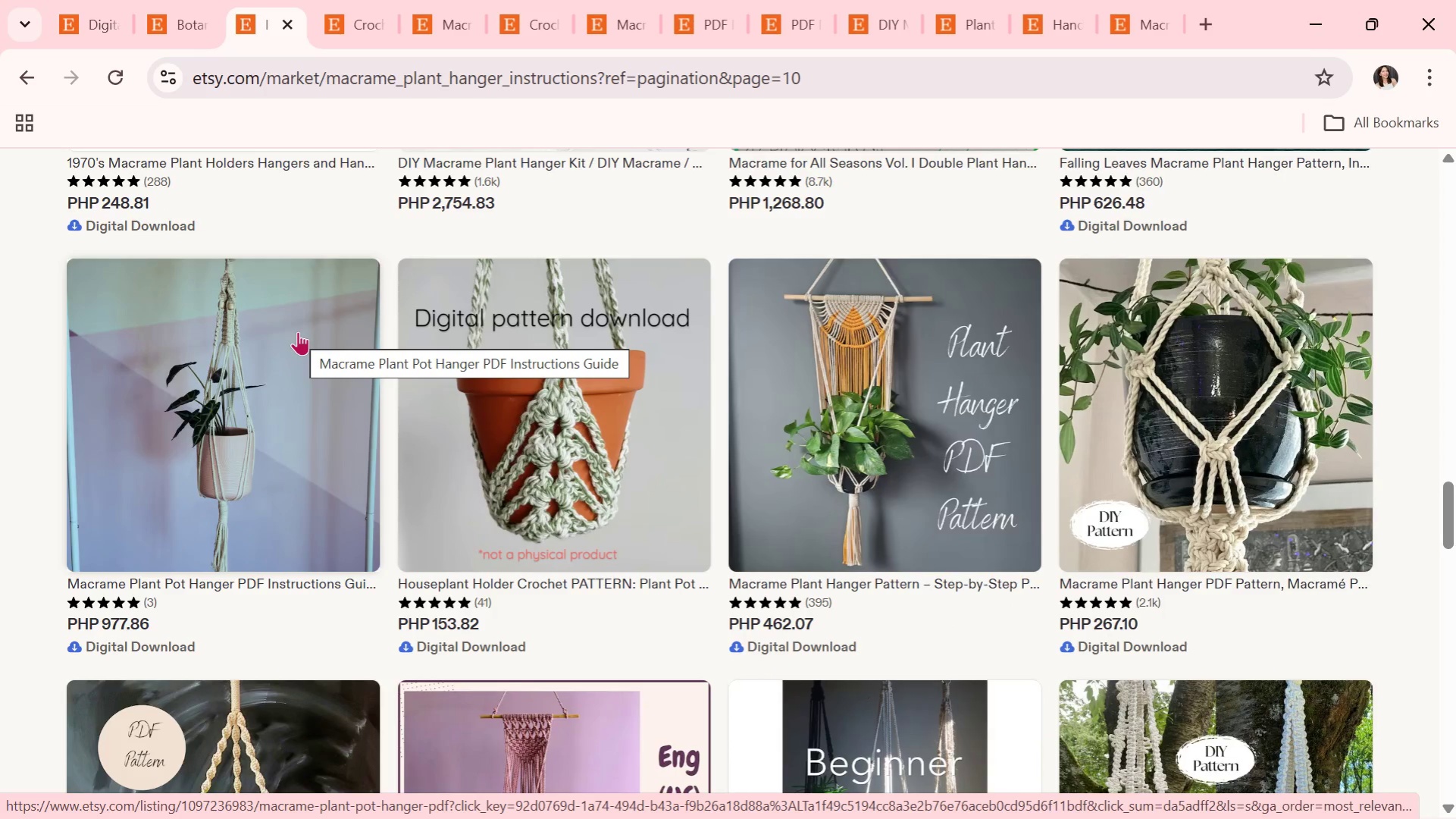 
scroll: coordinate [493, 442], scroll_direction: down, amount: 3.0
 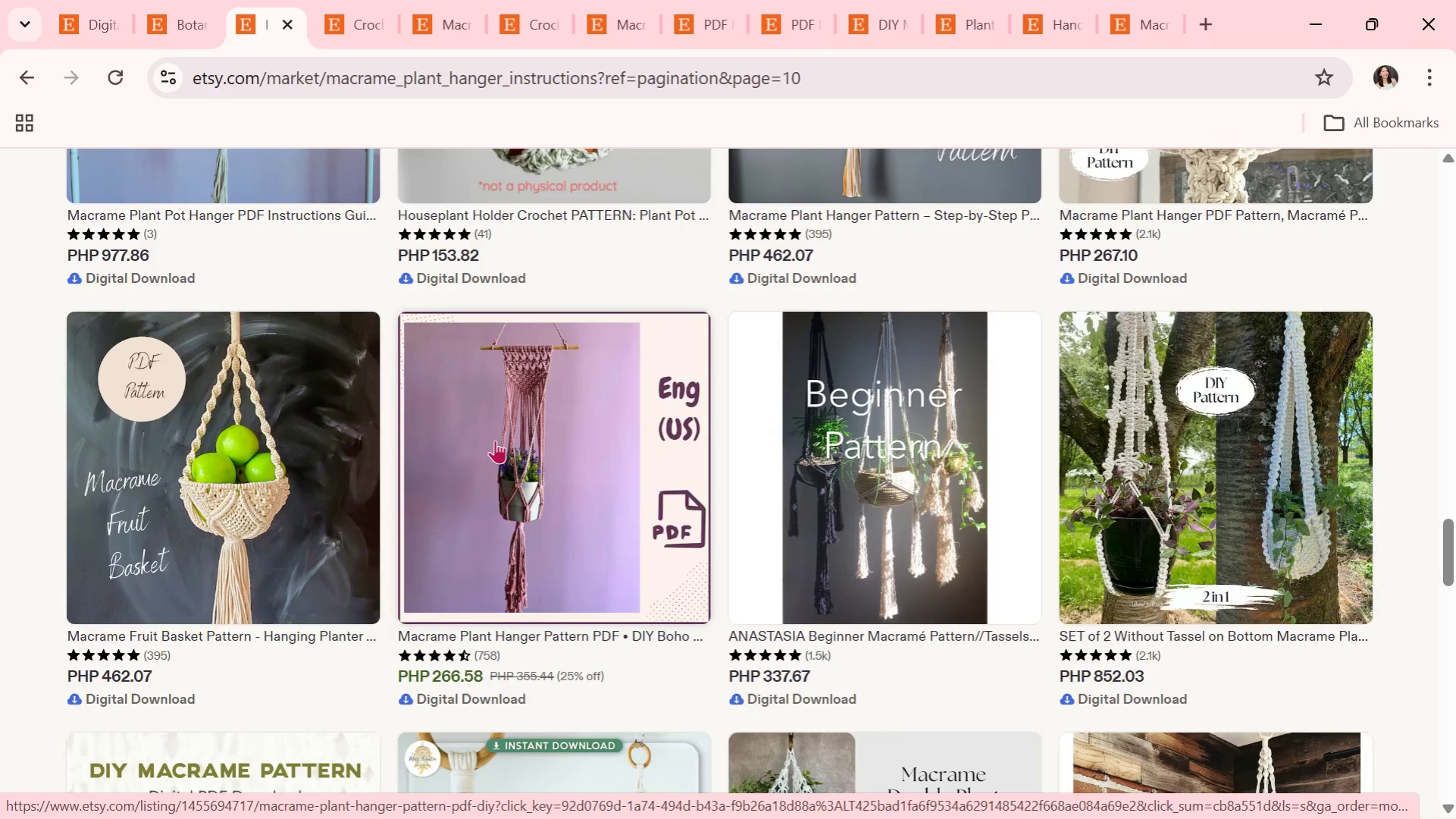 
mouse_move([669, 468])
 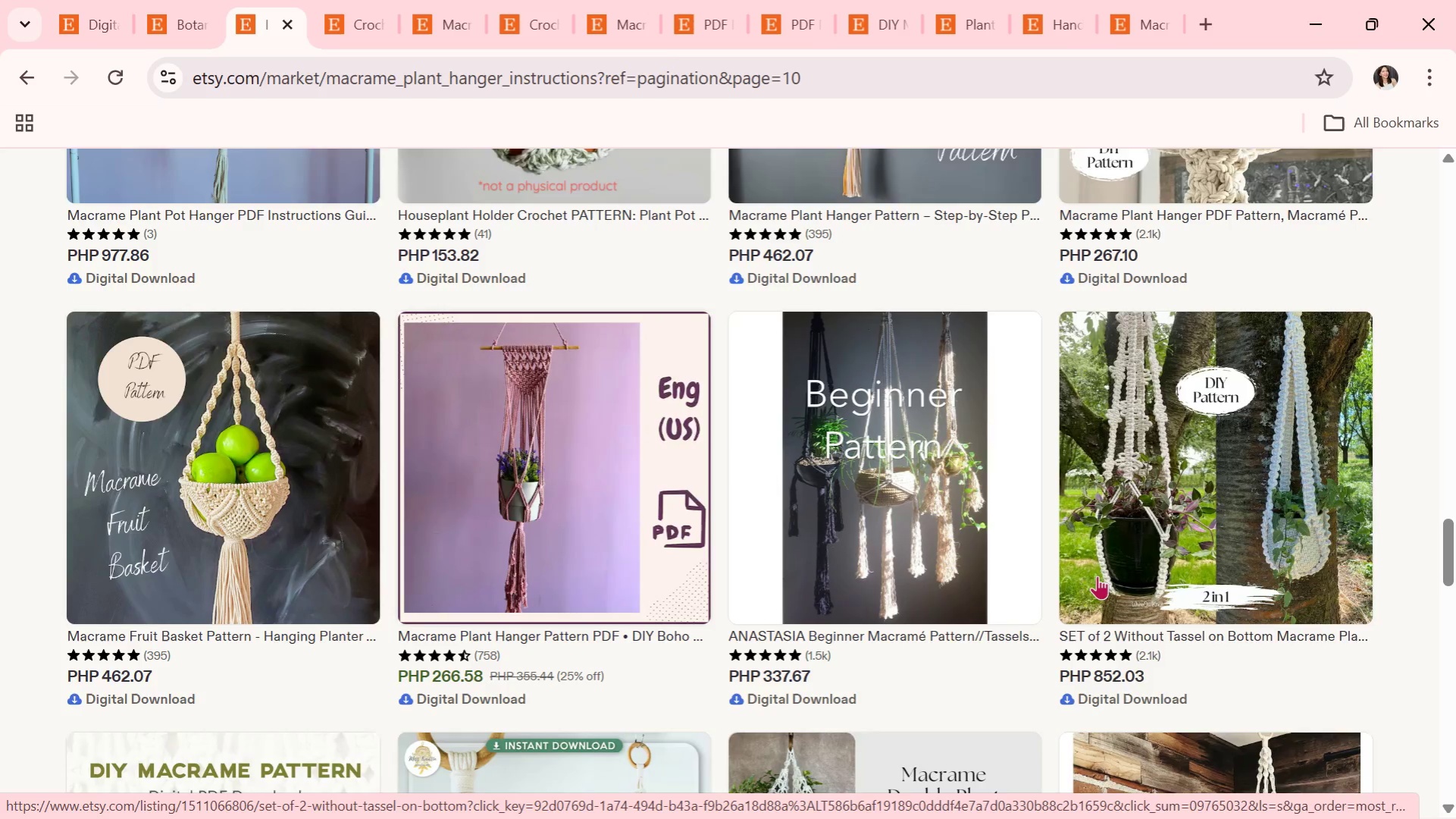 
scroll: coordinate [1097, 576], scroll_direction: down, amount: 2.0
 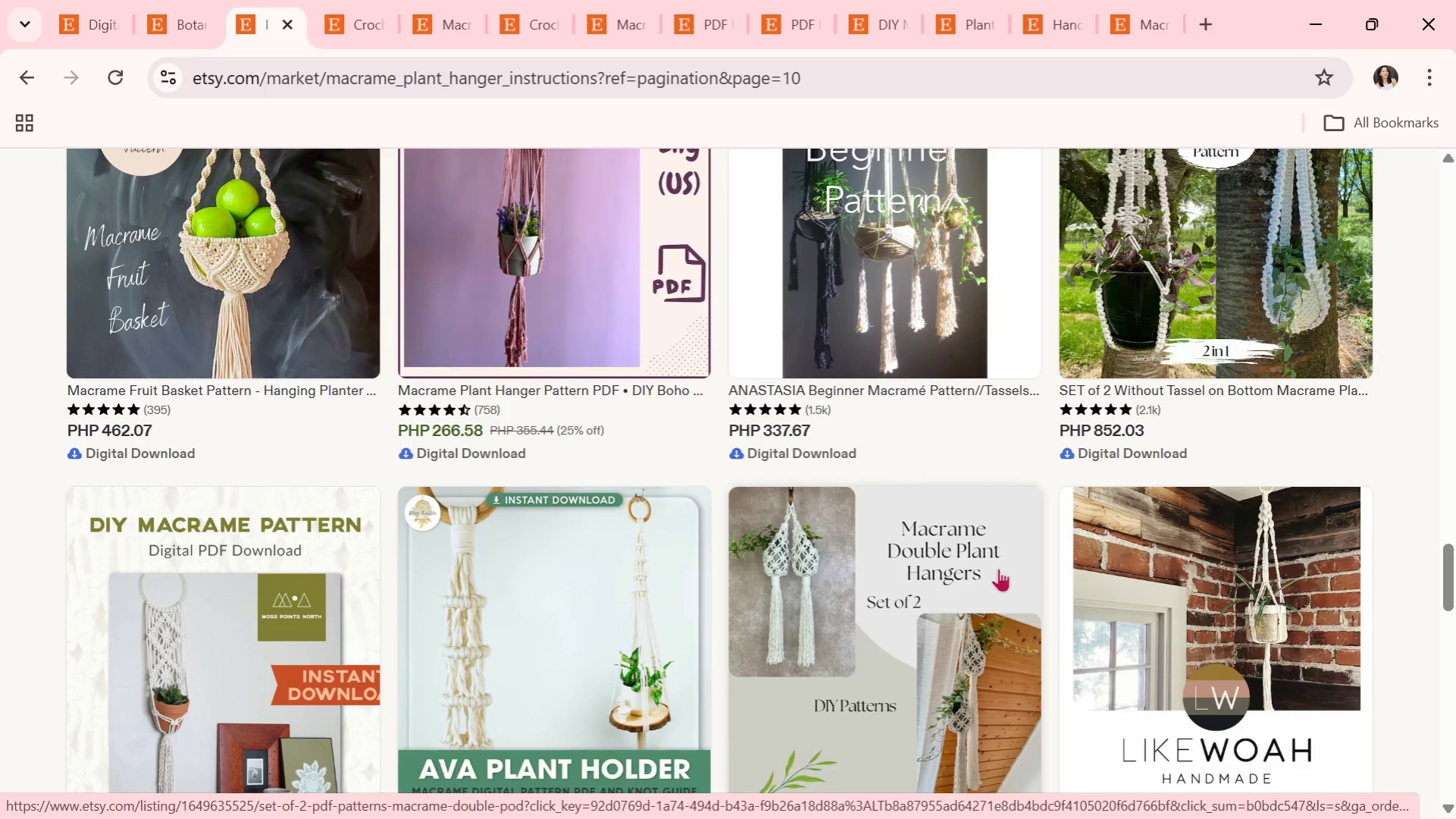 
left_click([891, 648])
 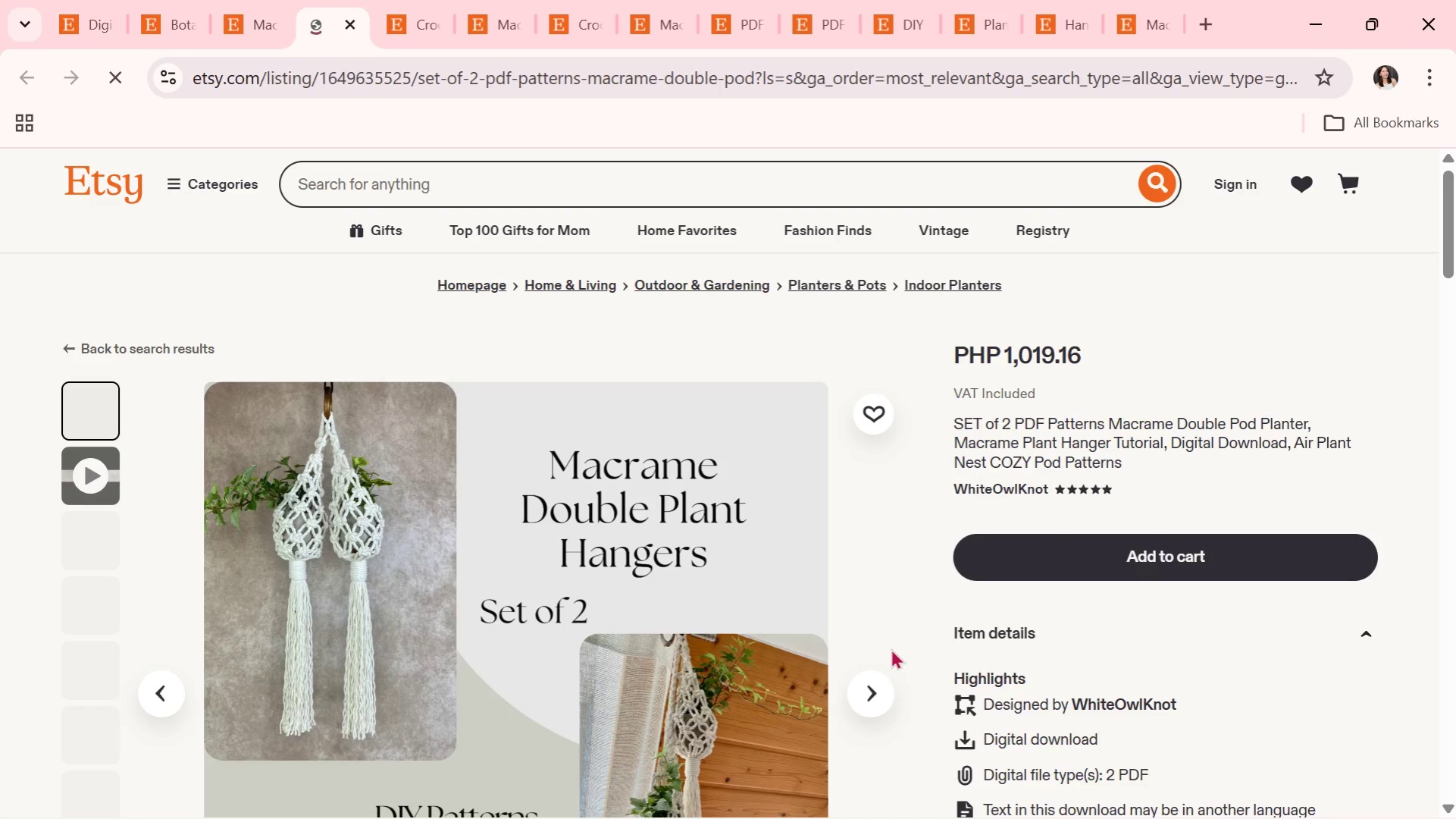 
wait(5.28)
 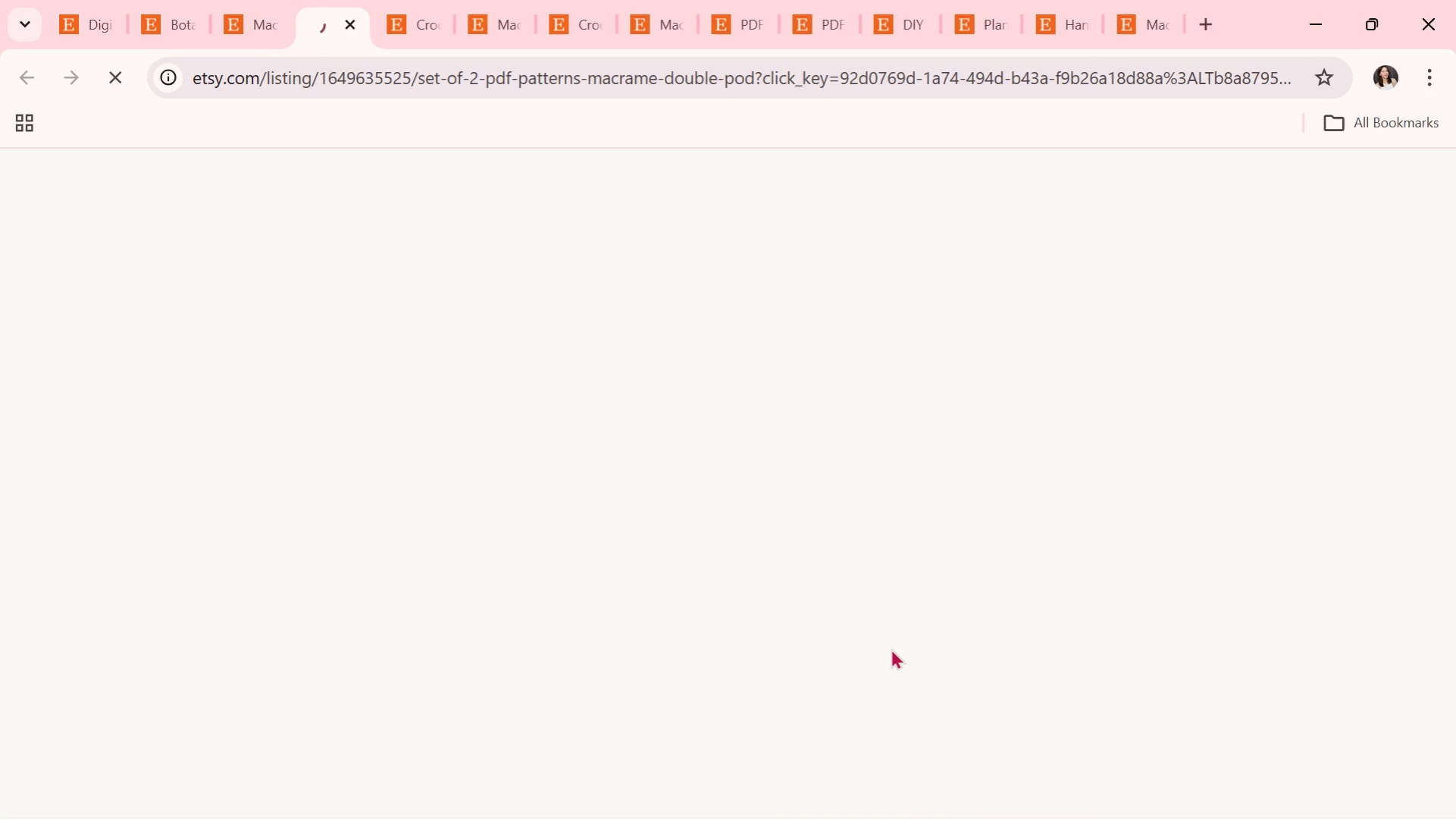 
scroll: coordinate [780, 623], scroll_direction: down, amount: 2.0
 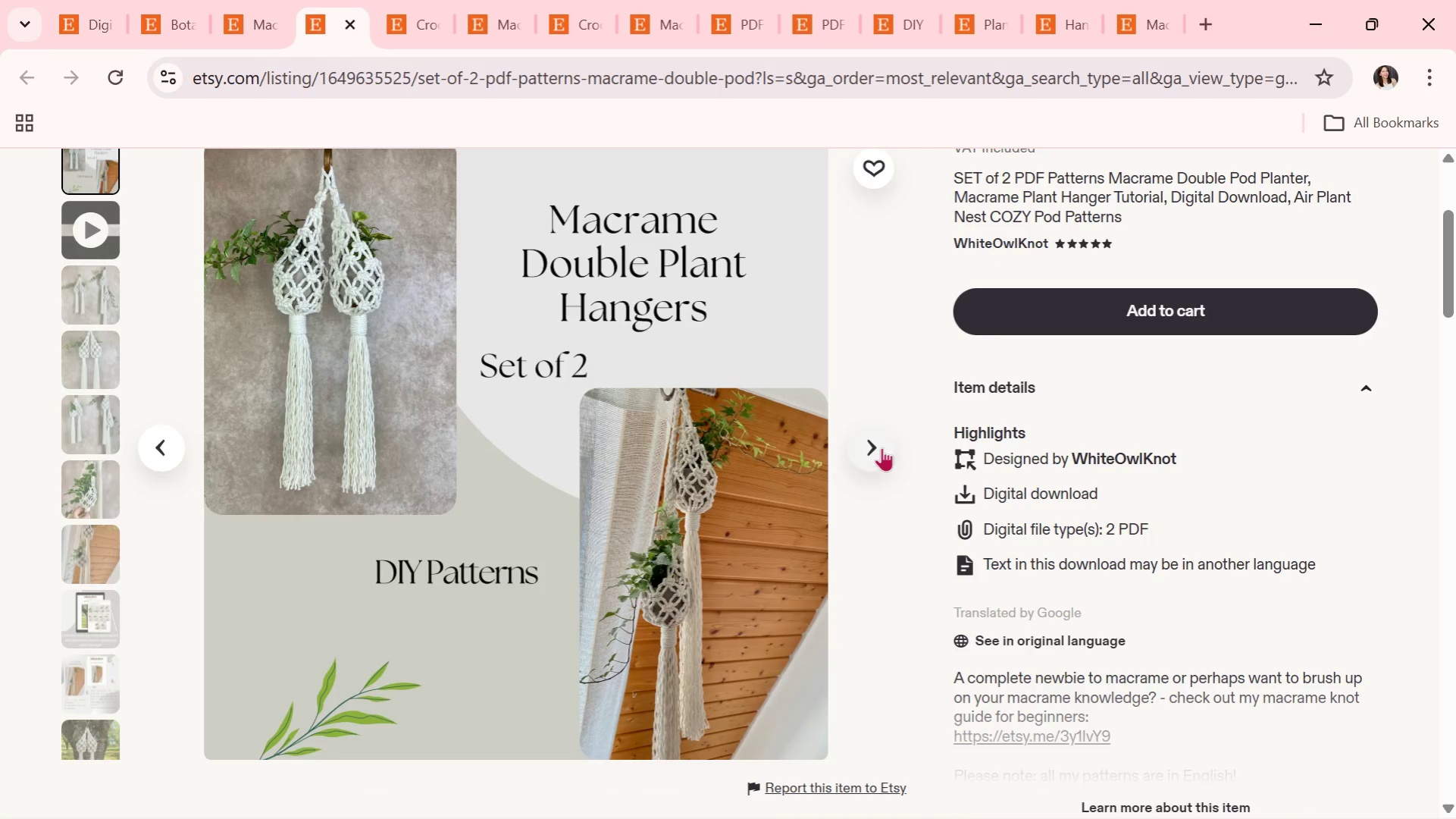 
left_click([877, 444])
 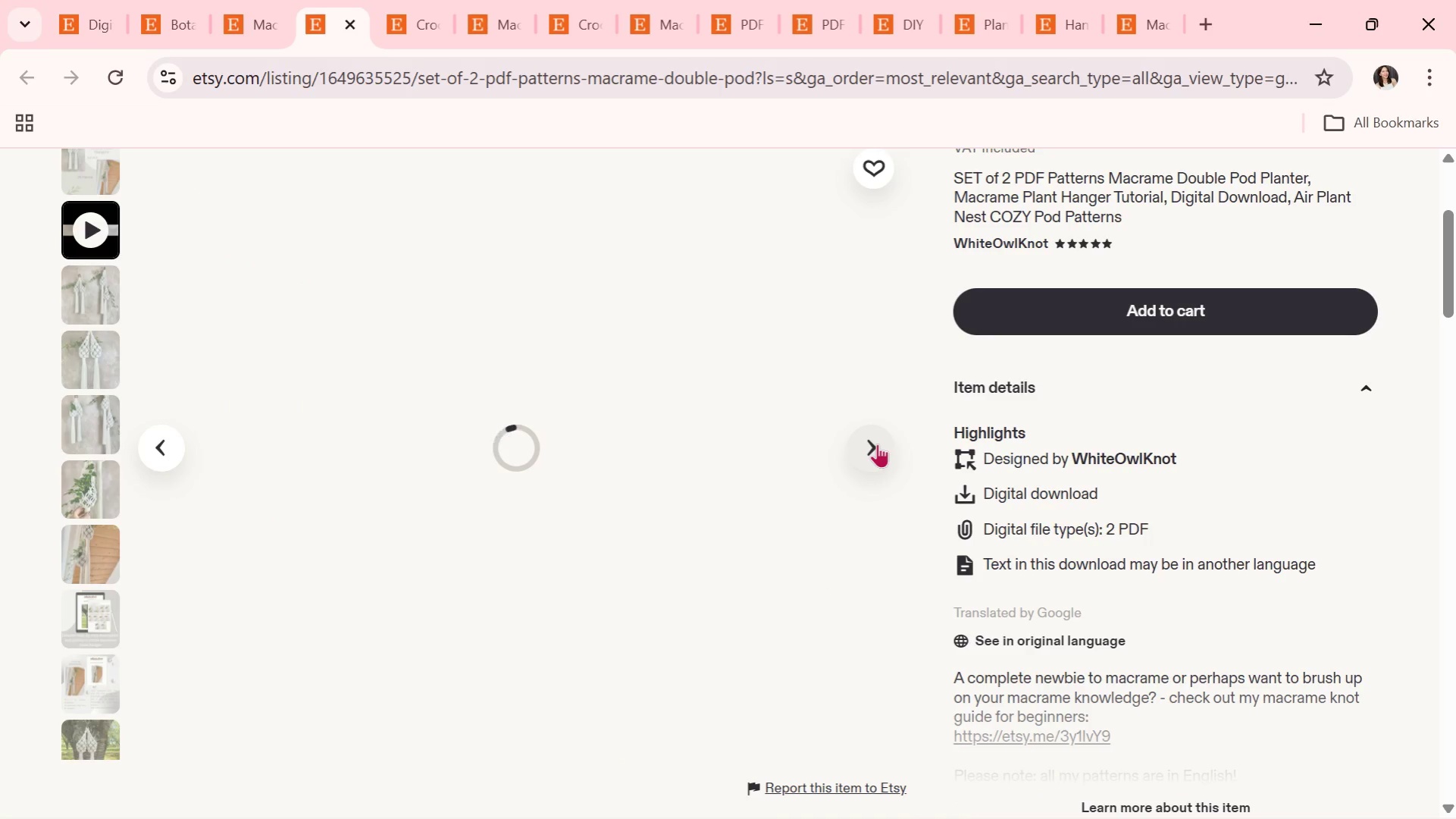 
left_click([877, 444])
 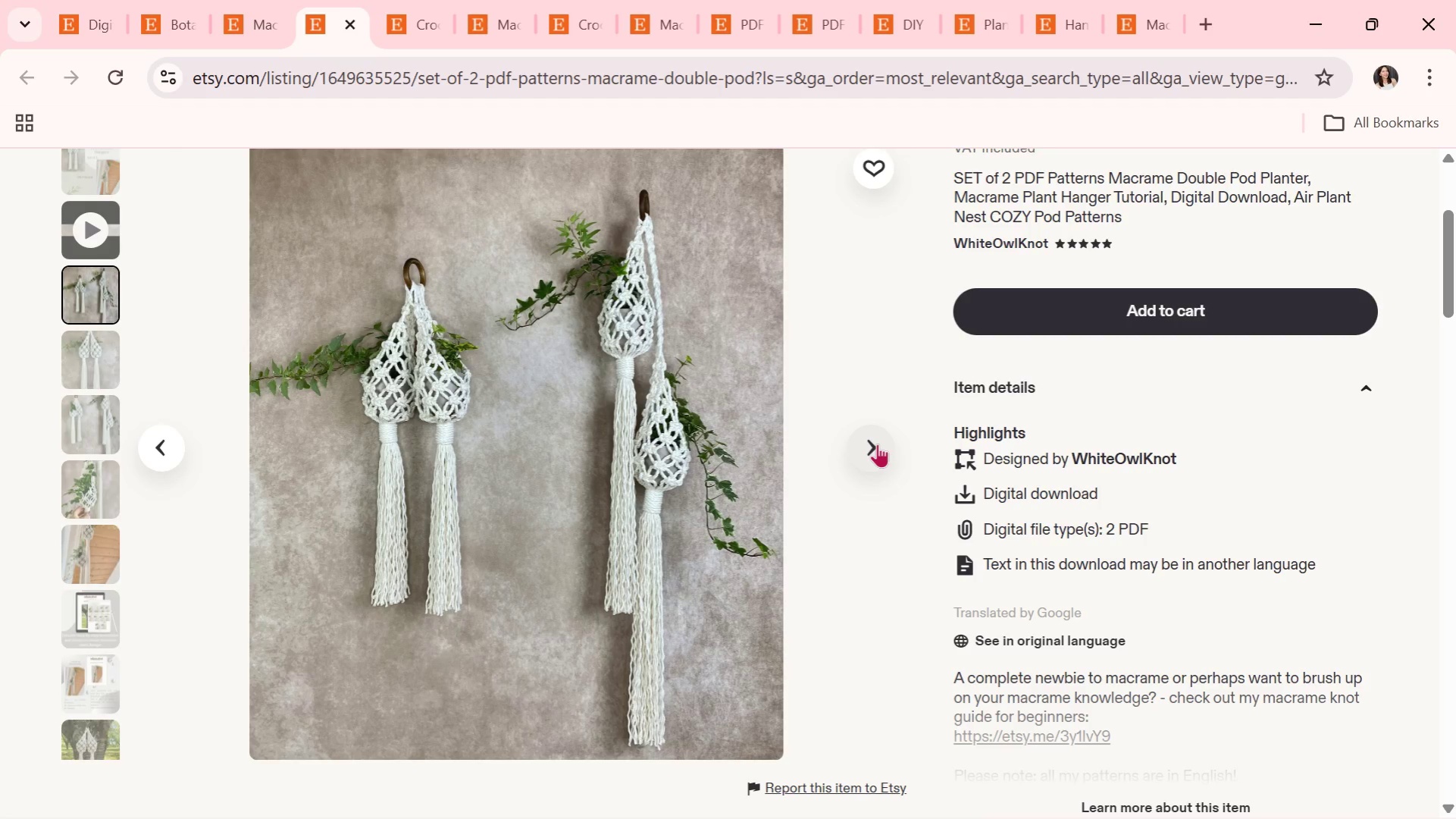 
wait(6.22)
 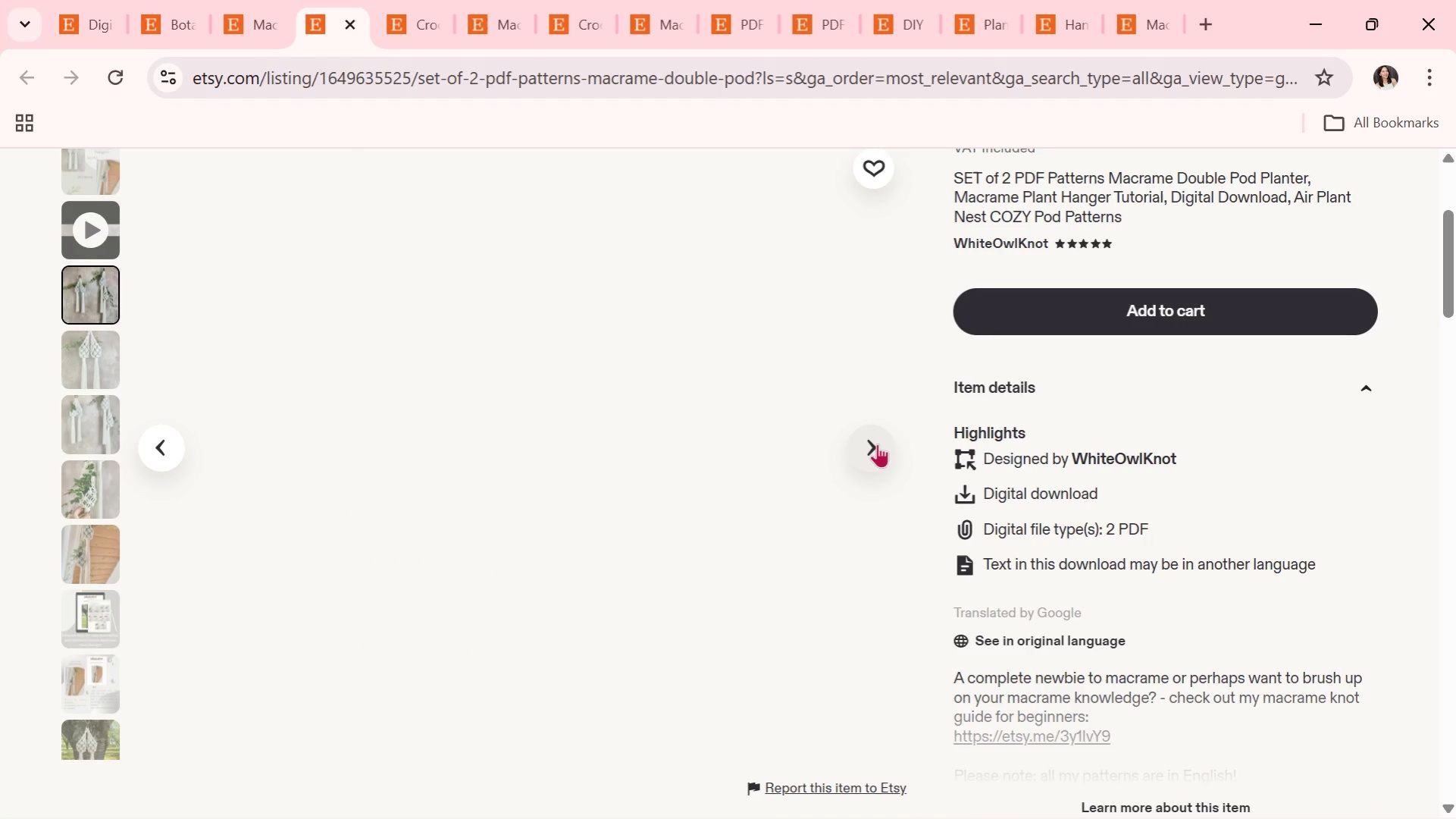 
left_click([877, 444])
 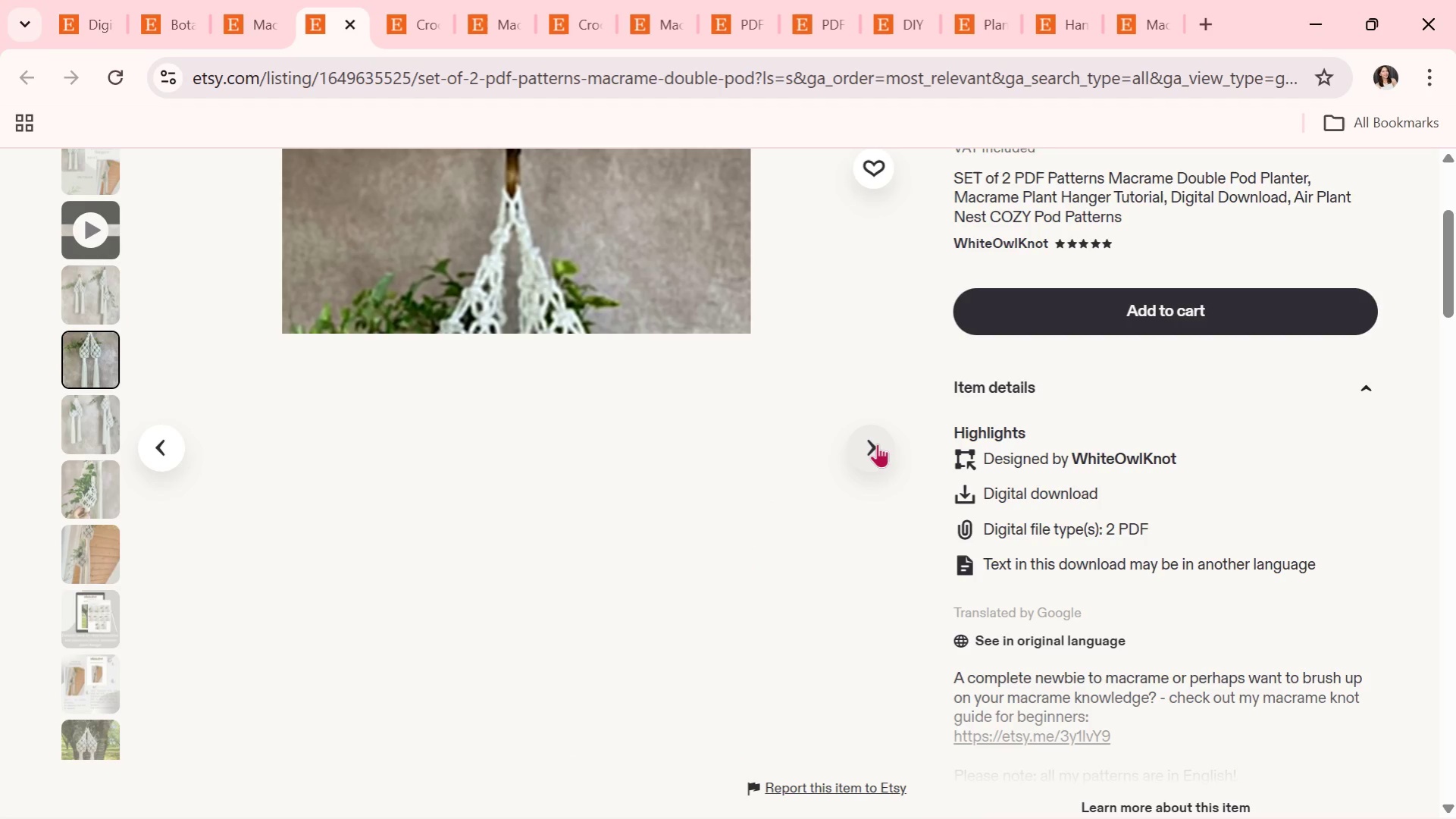 
wait(8.53)
 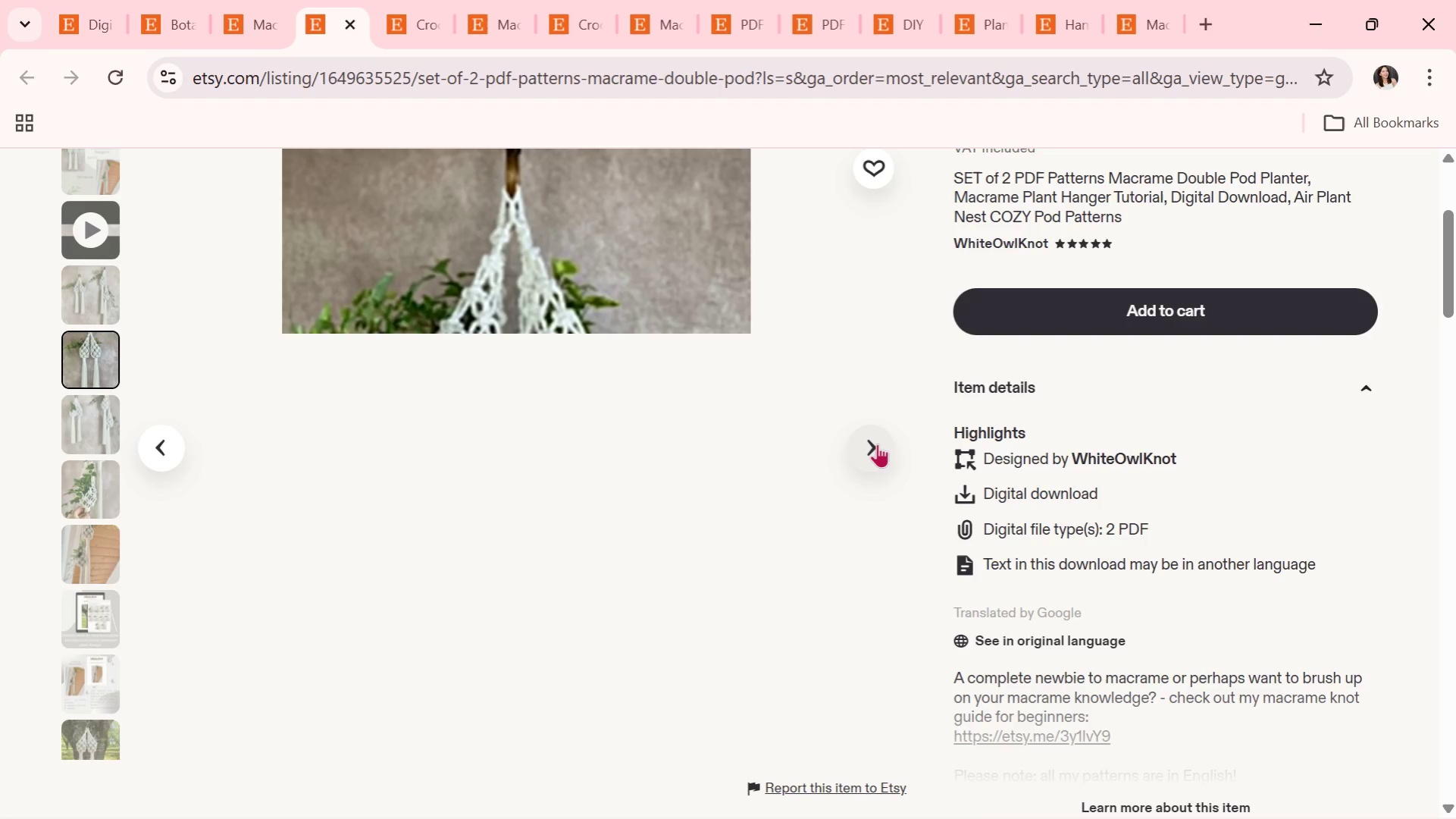 
left_click([877, 444])
 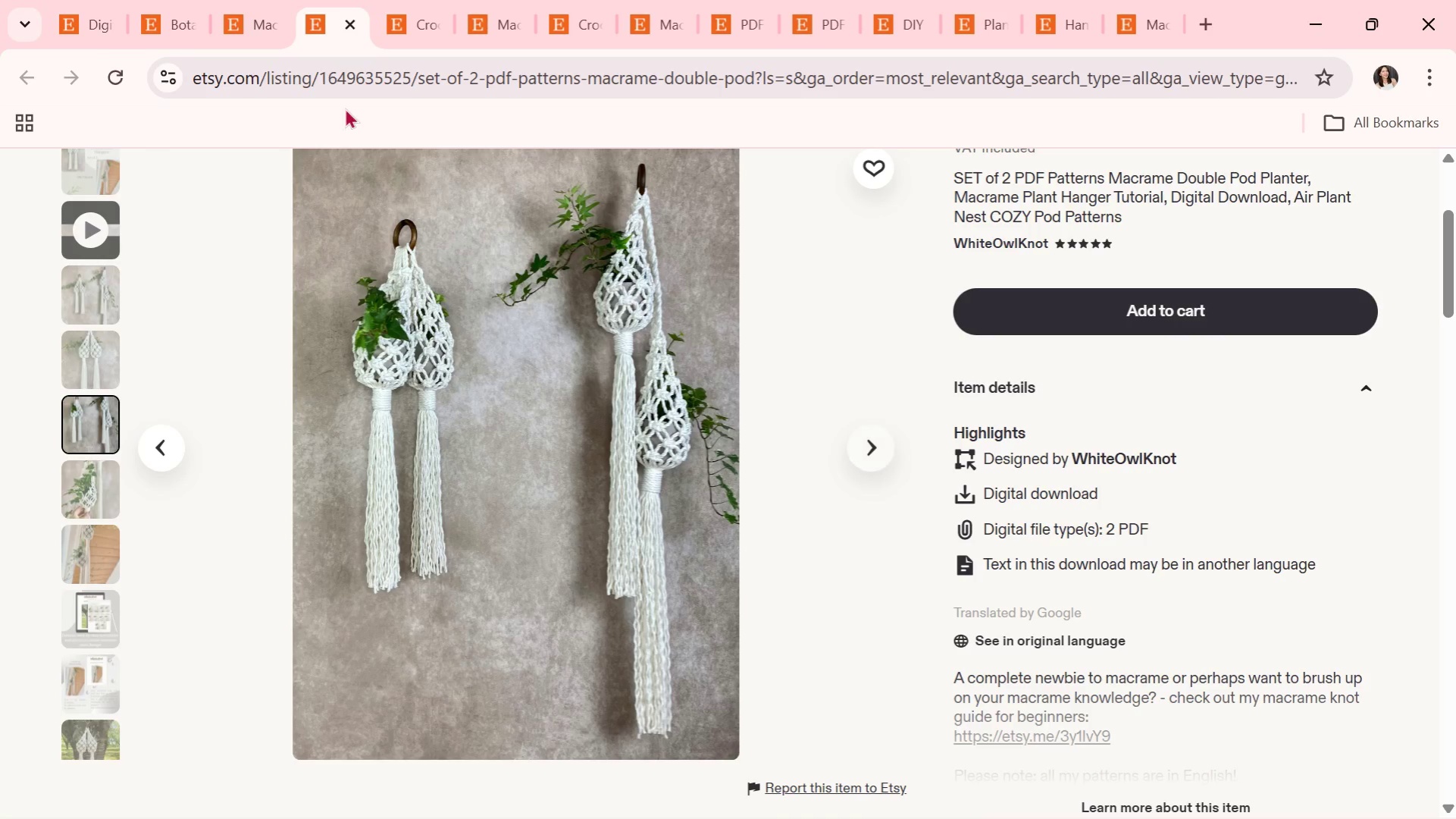 
left_click([356, 32])
 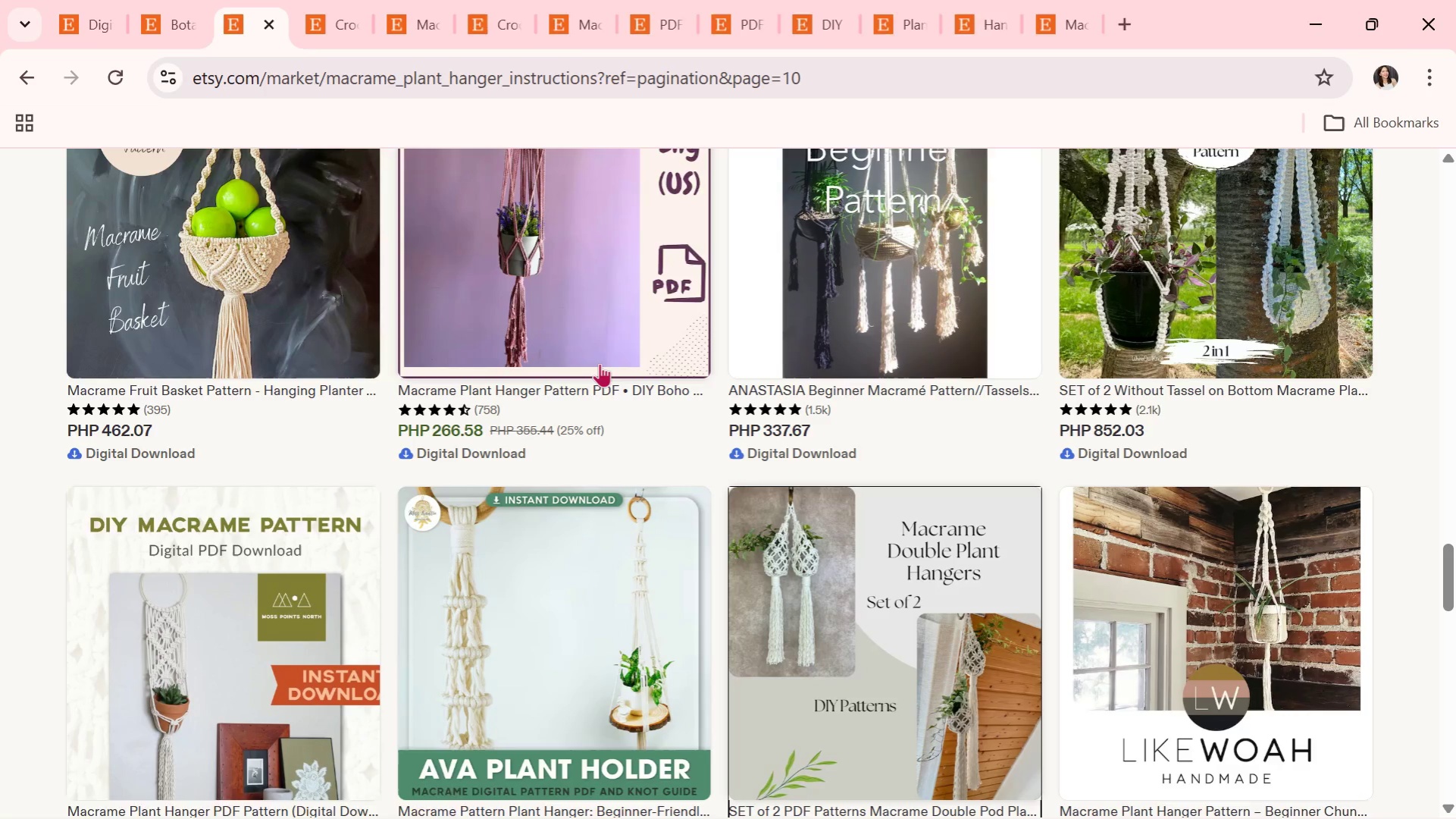 
scroll: coordinate [600, 363], scroll_direction: down, amount: 5.0
 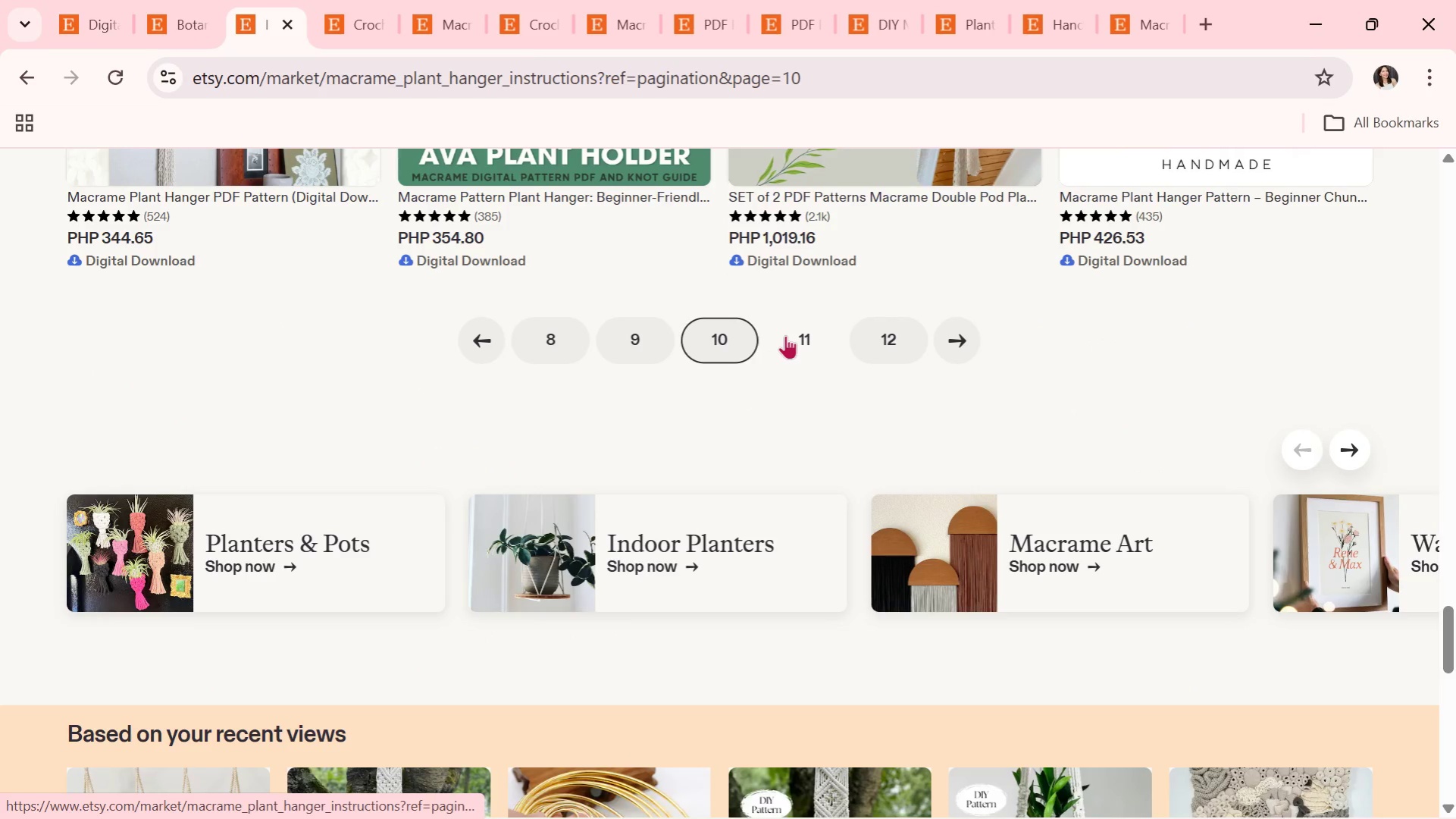 
left_click([785, 335])
 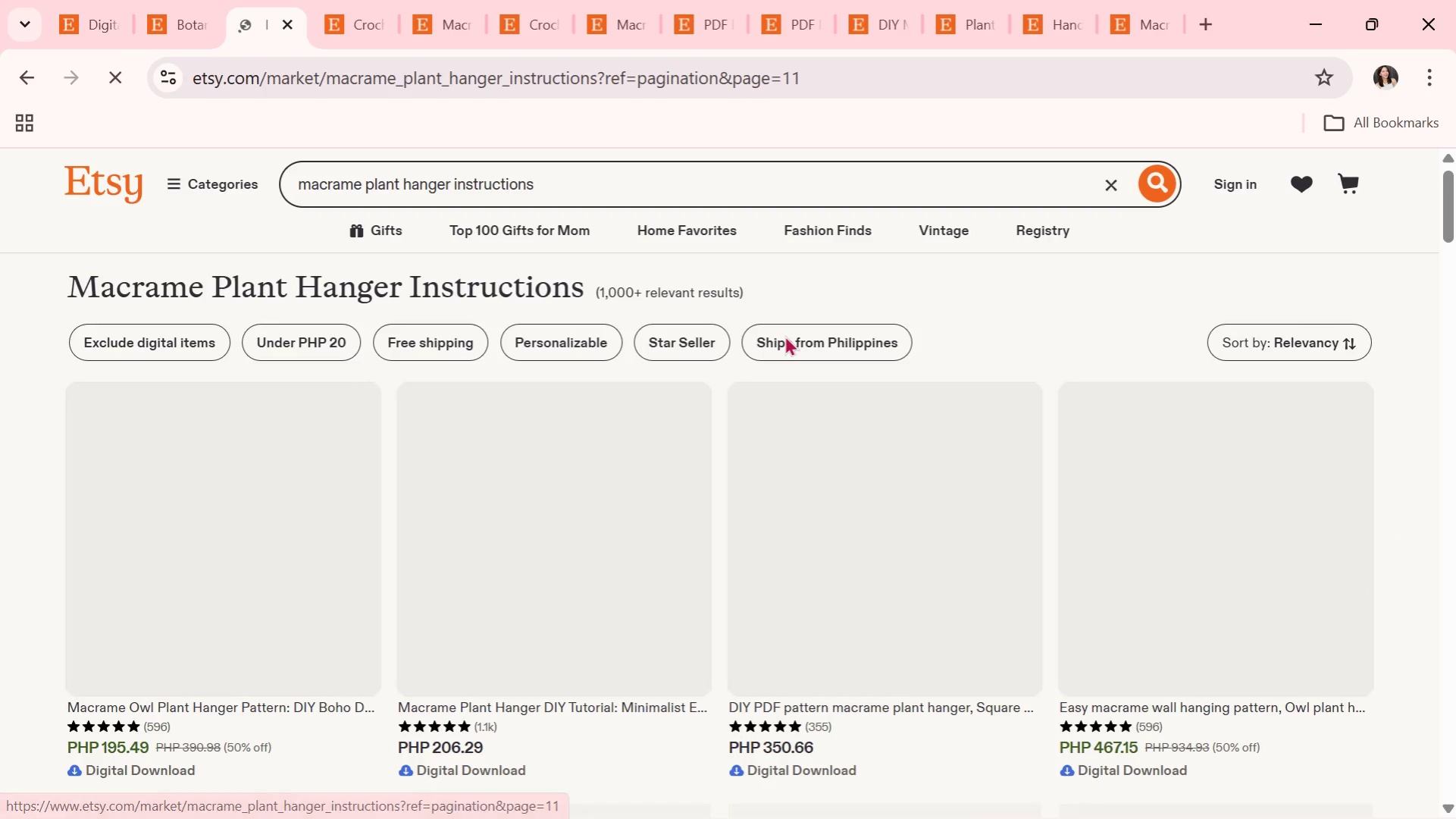 
scroll: coordinate [649, 548], scroll_direction: down, amount: 9.0
 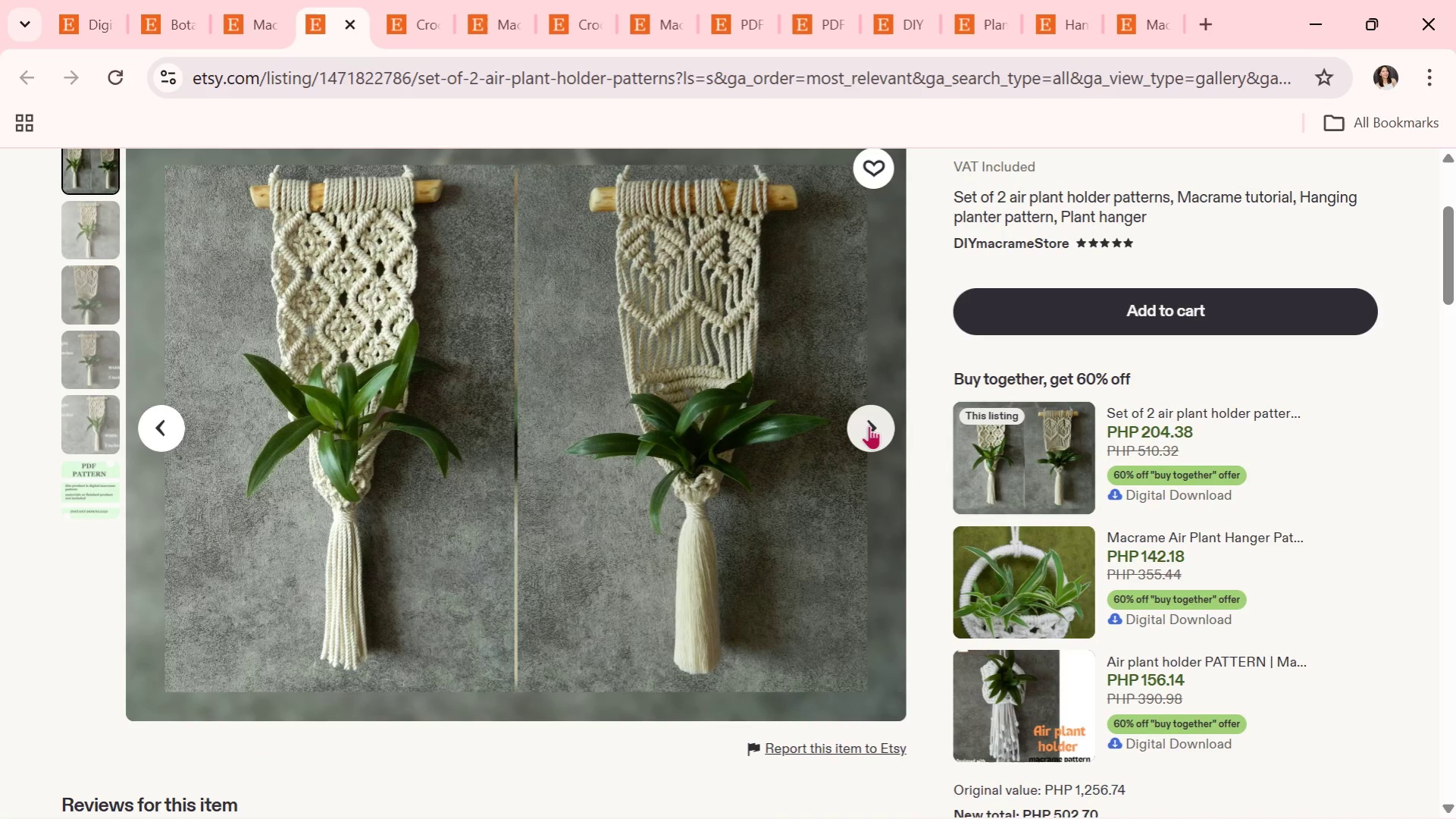 
left_click([869, 425])
 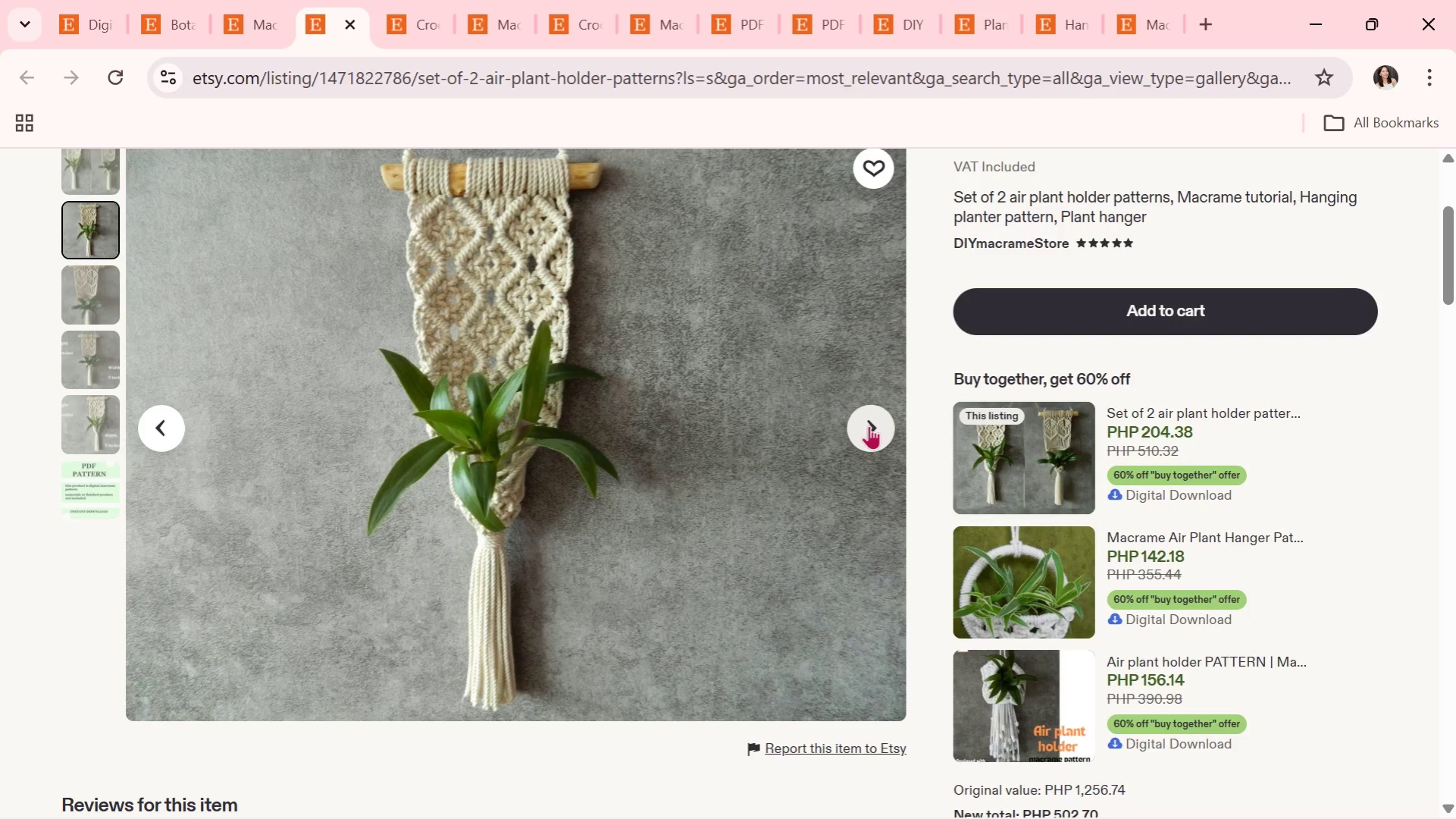 
left_click([869, 425])
 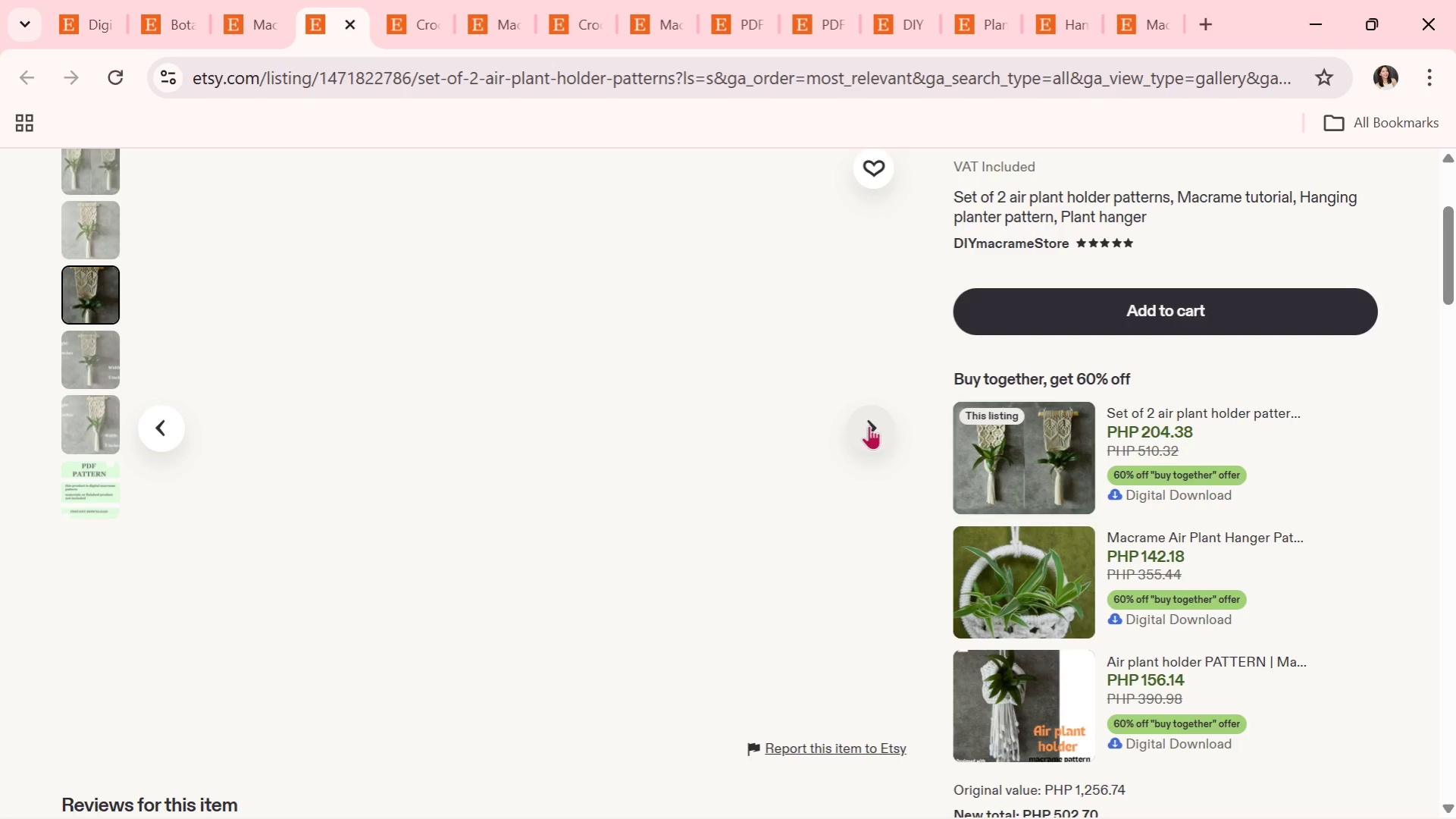 
mouse_move([390, 201])
 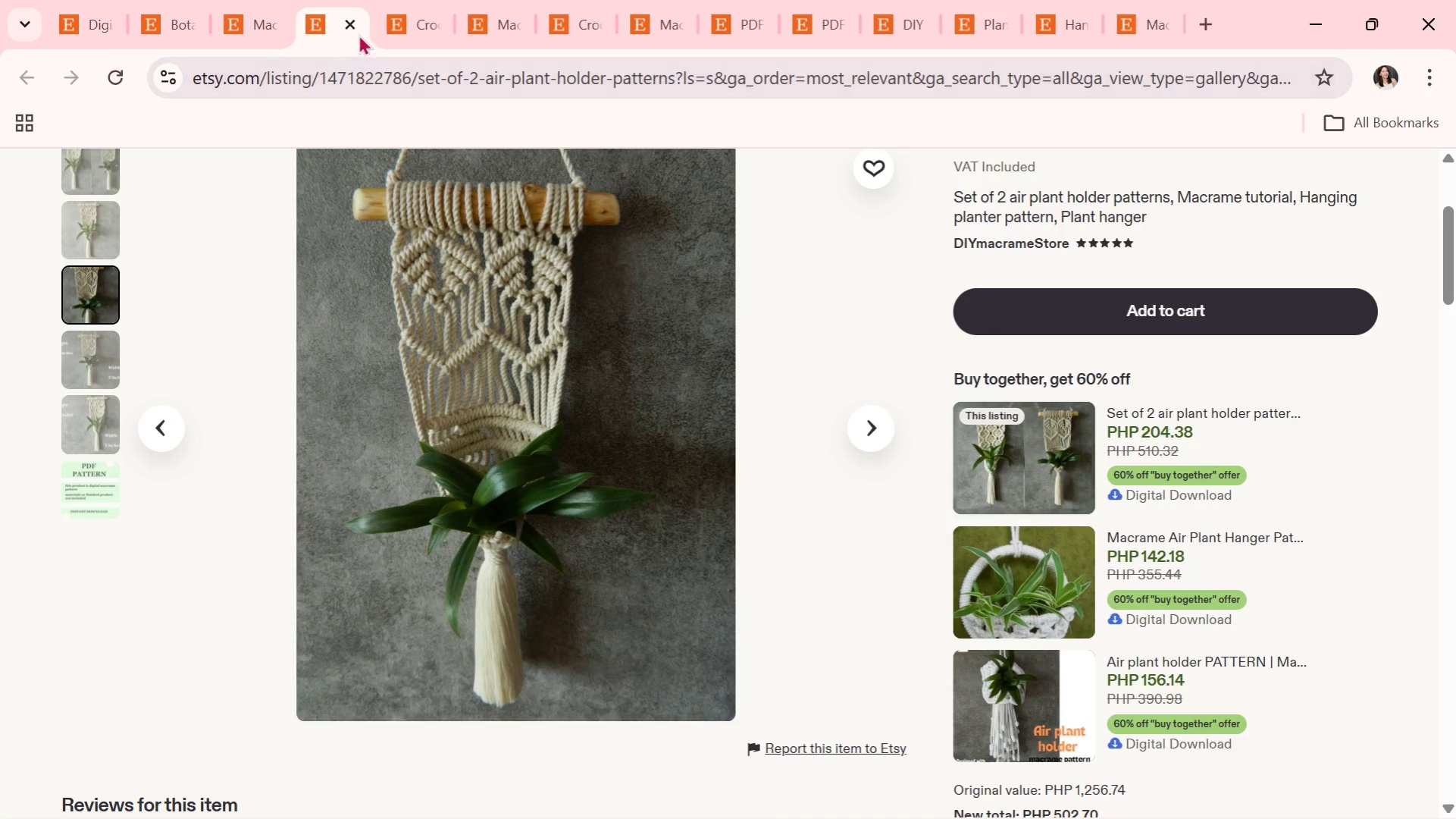 
left_click([349, 20])
 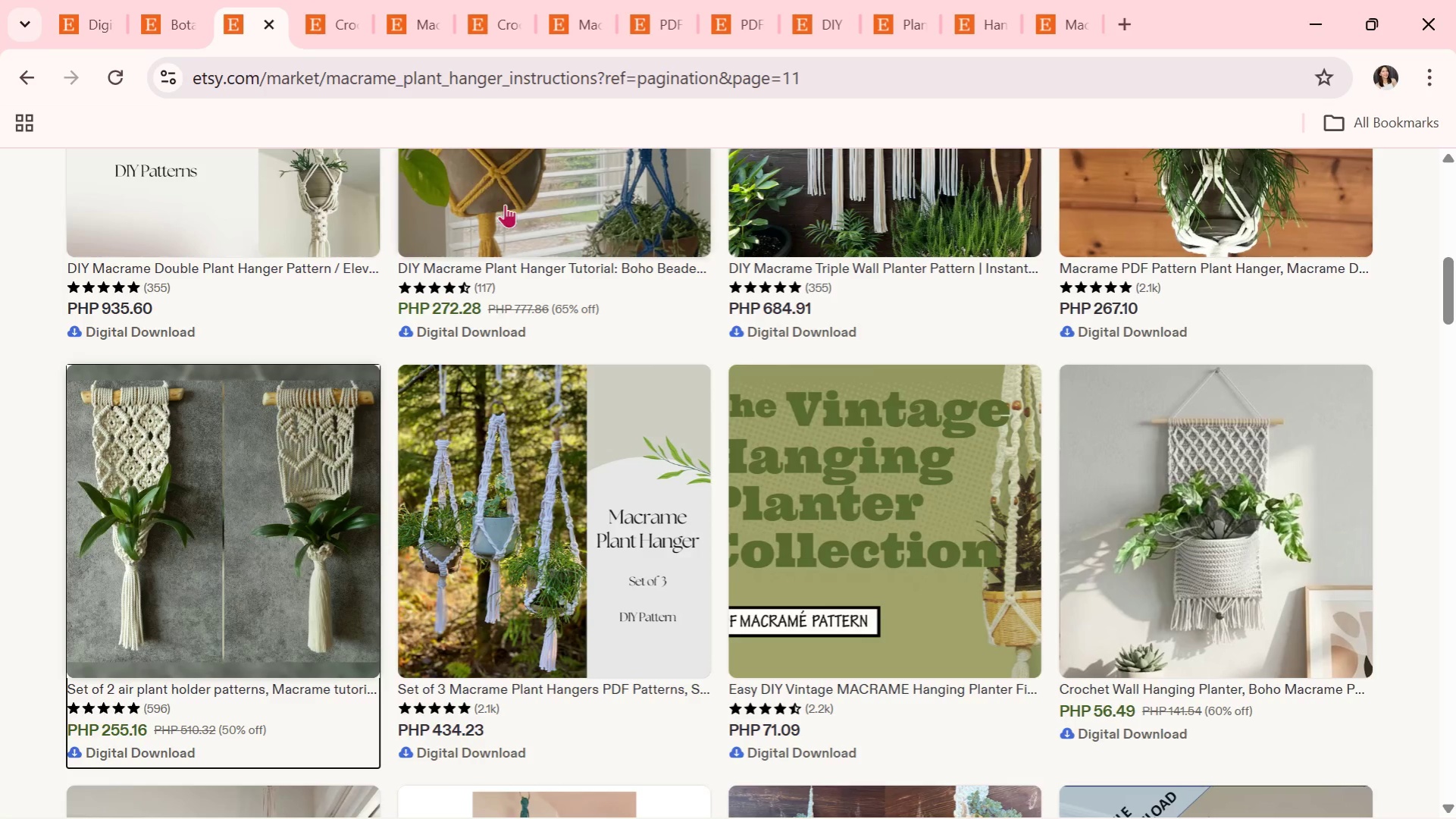 
scroll: coordinate [506, 223], scroll_direction: down, amount: 2.0
 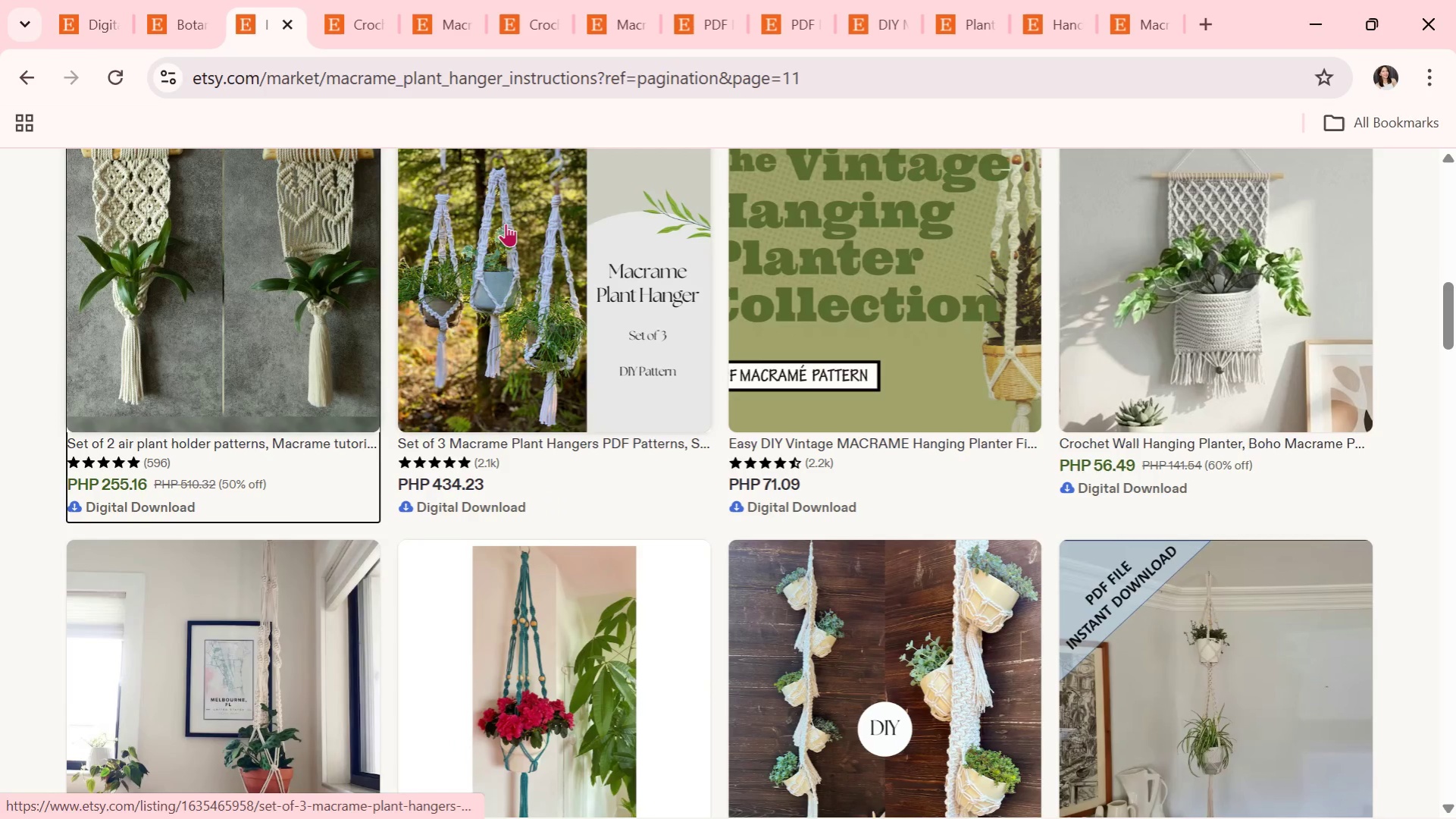 
left_click([506, 223])
 